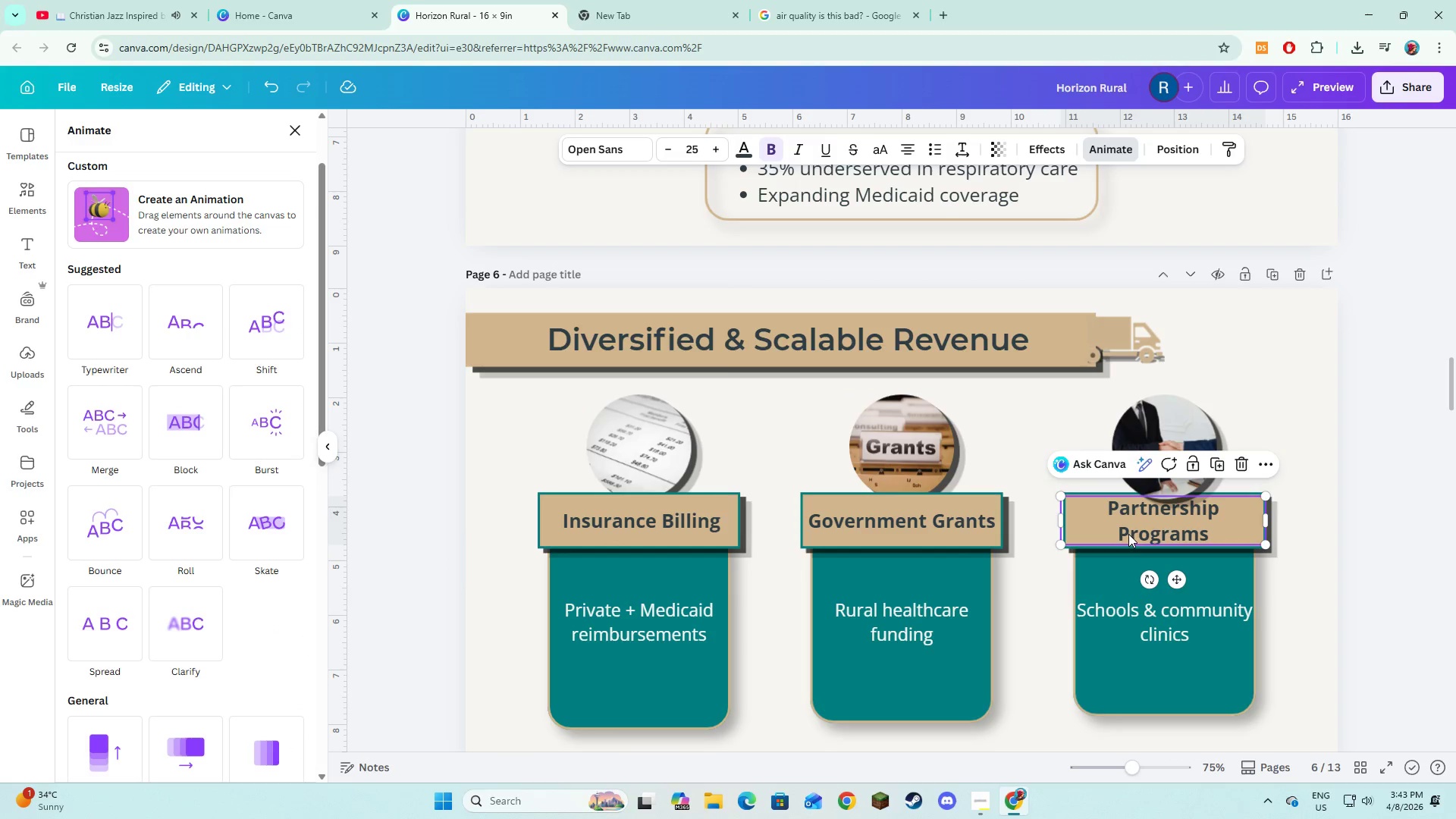 
hold_key(key=ShiftLeft, duration=1.52)
left_click([1120, 548])
 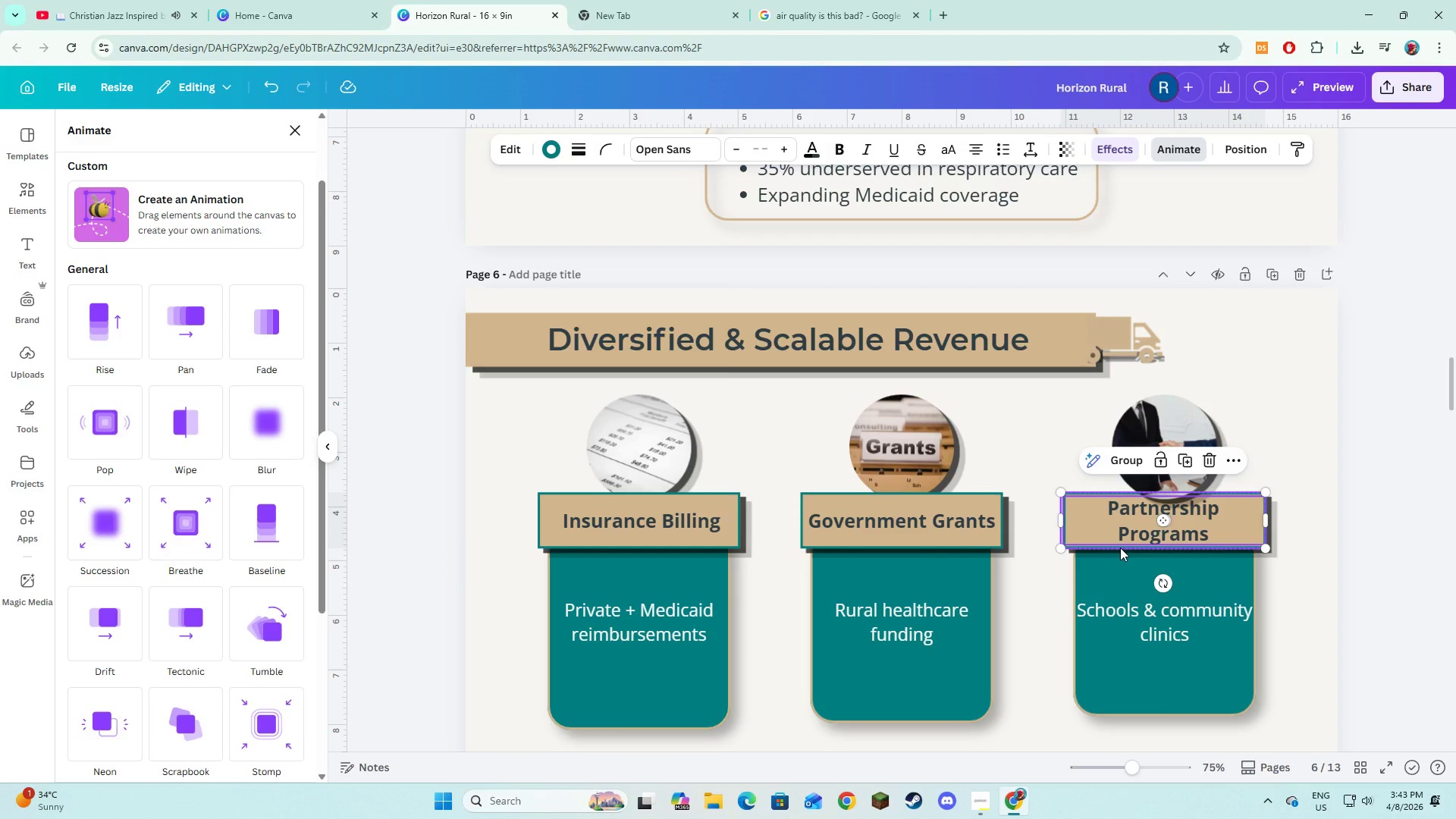 
hold_key(key=ShiftLeft, duration=0.58)
 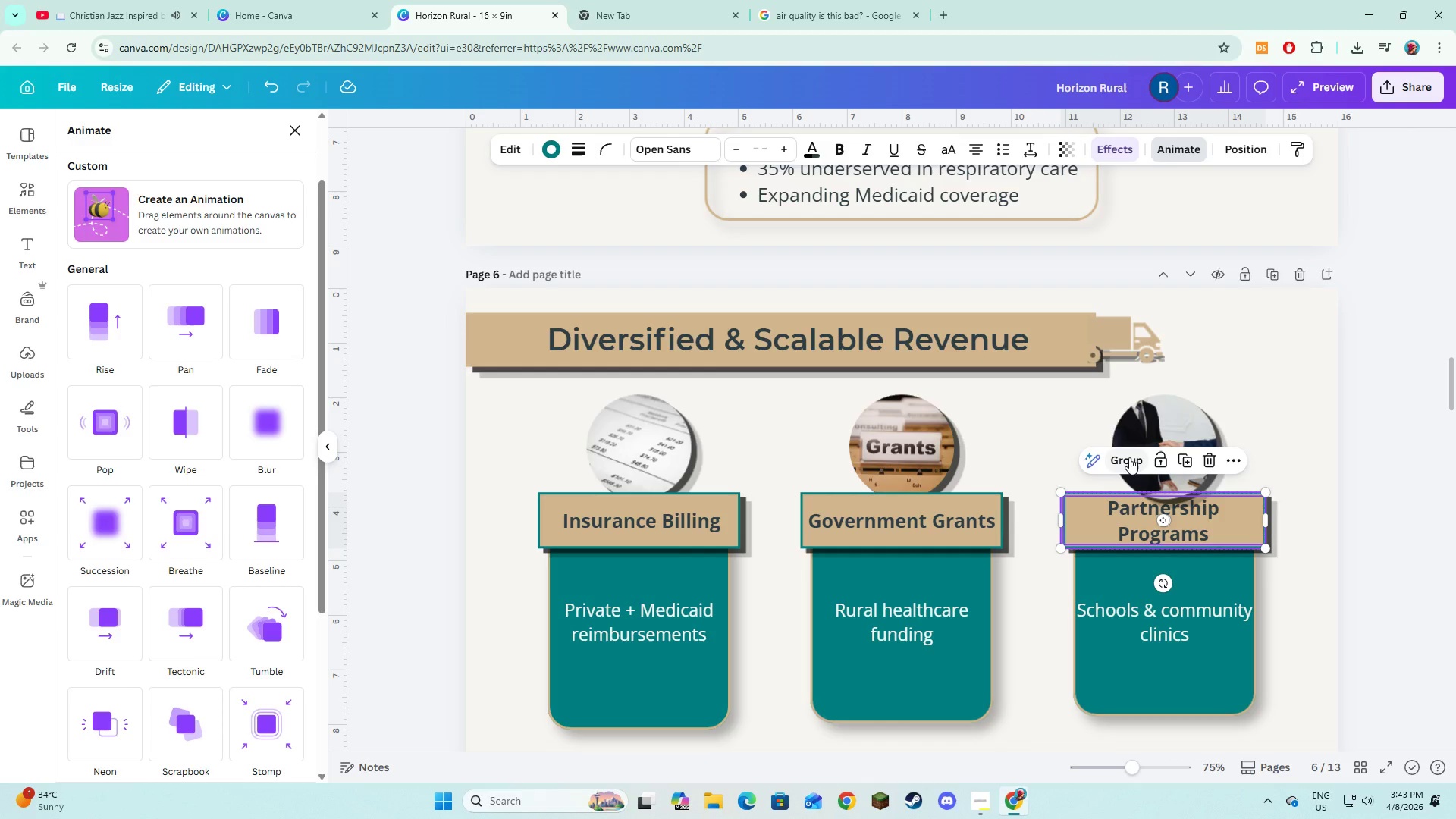 
left_click([1129, 457])
 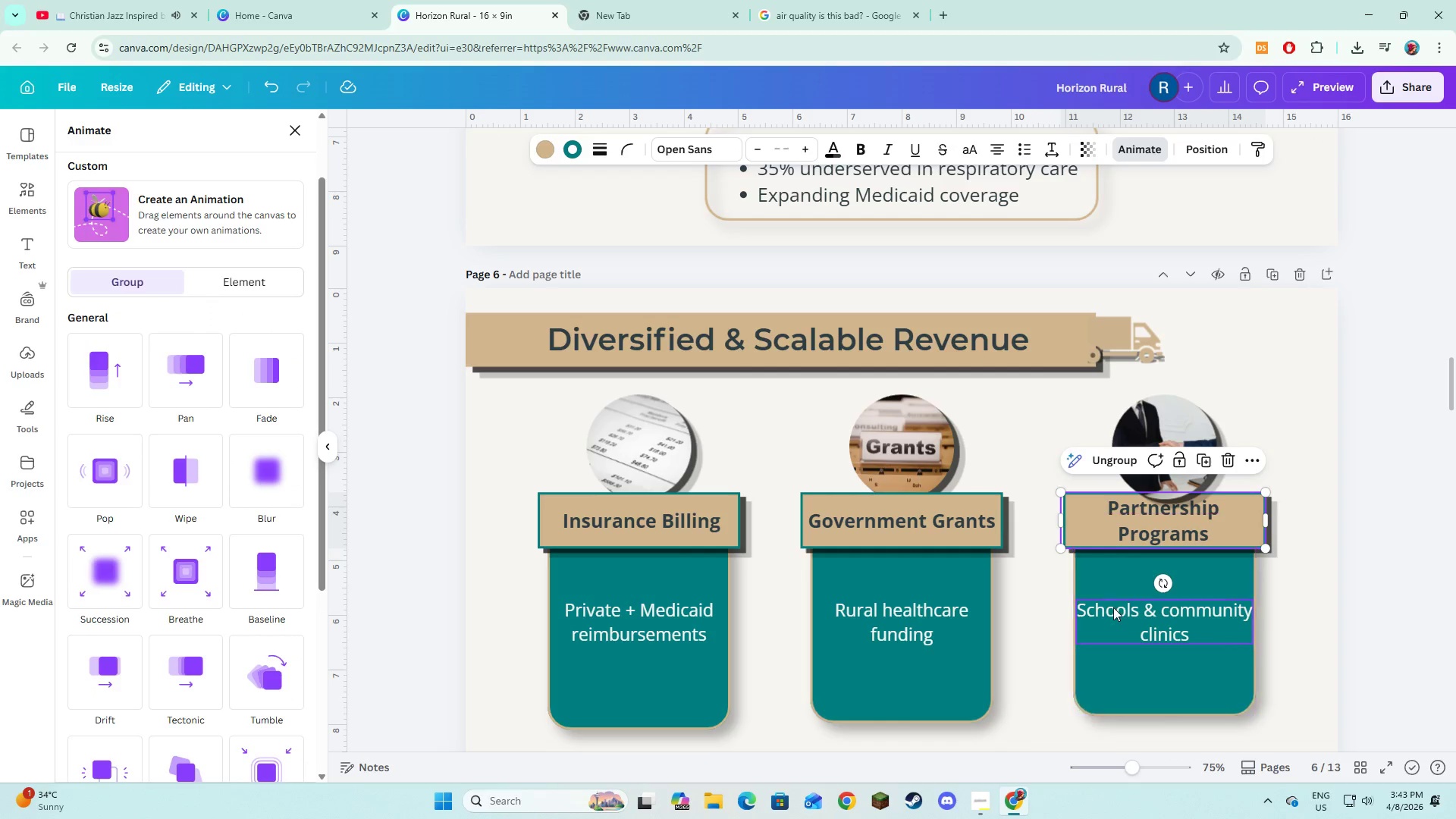 
left_click([1113, 607])
 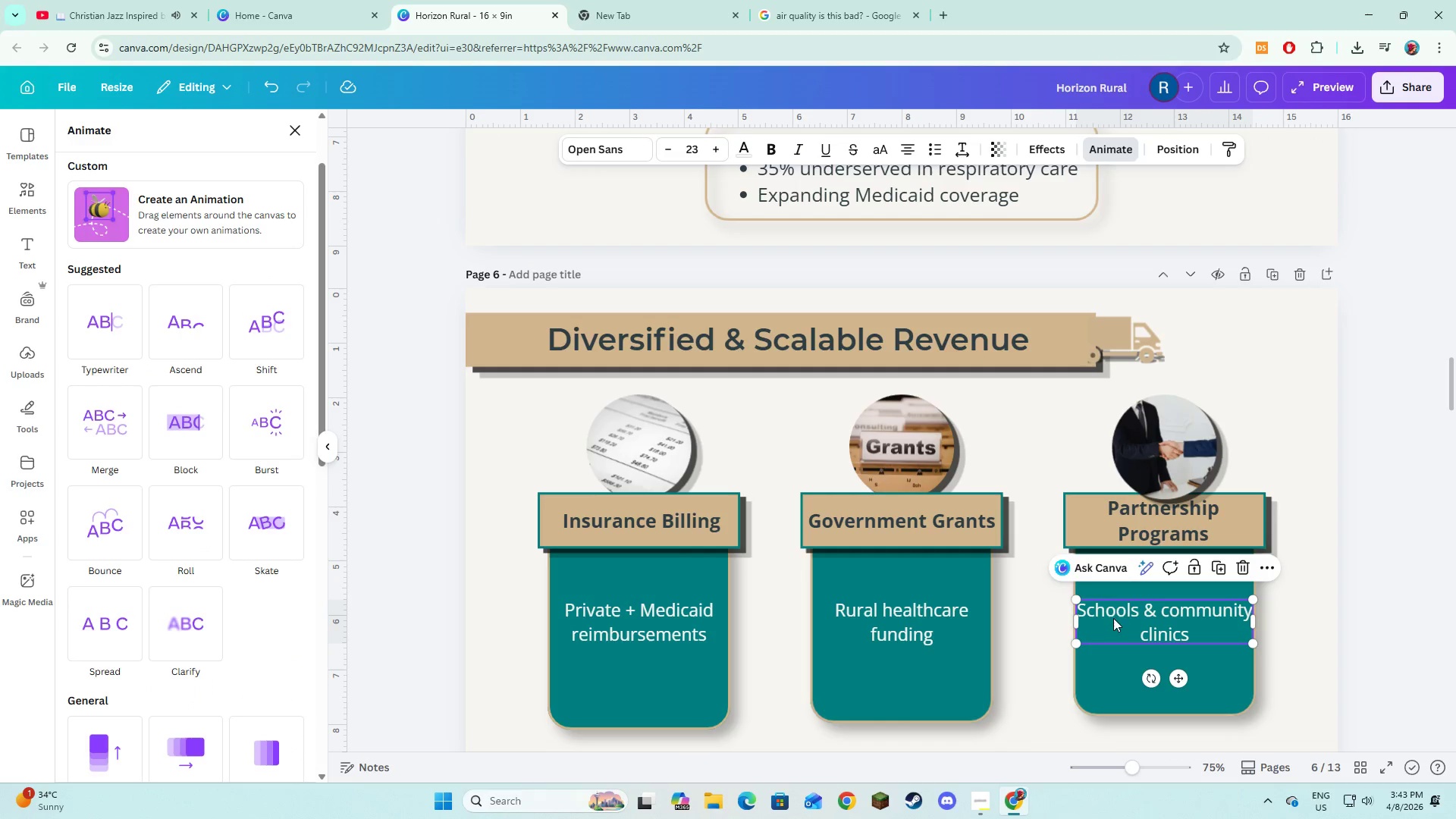 
hold_key(key=ShiftLeft, duration=0.83)
left_click([1116, 670])
 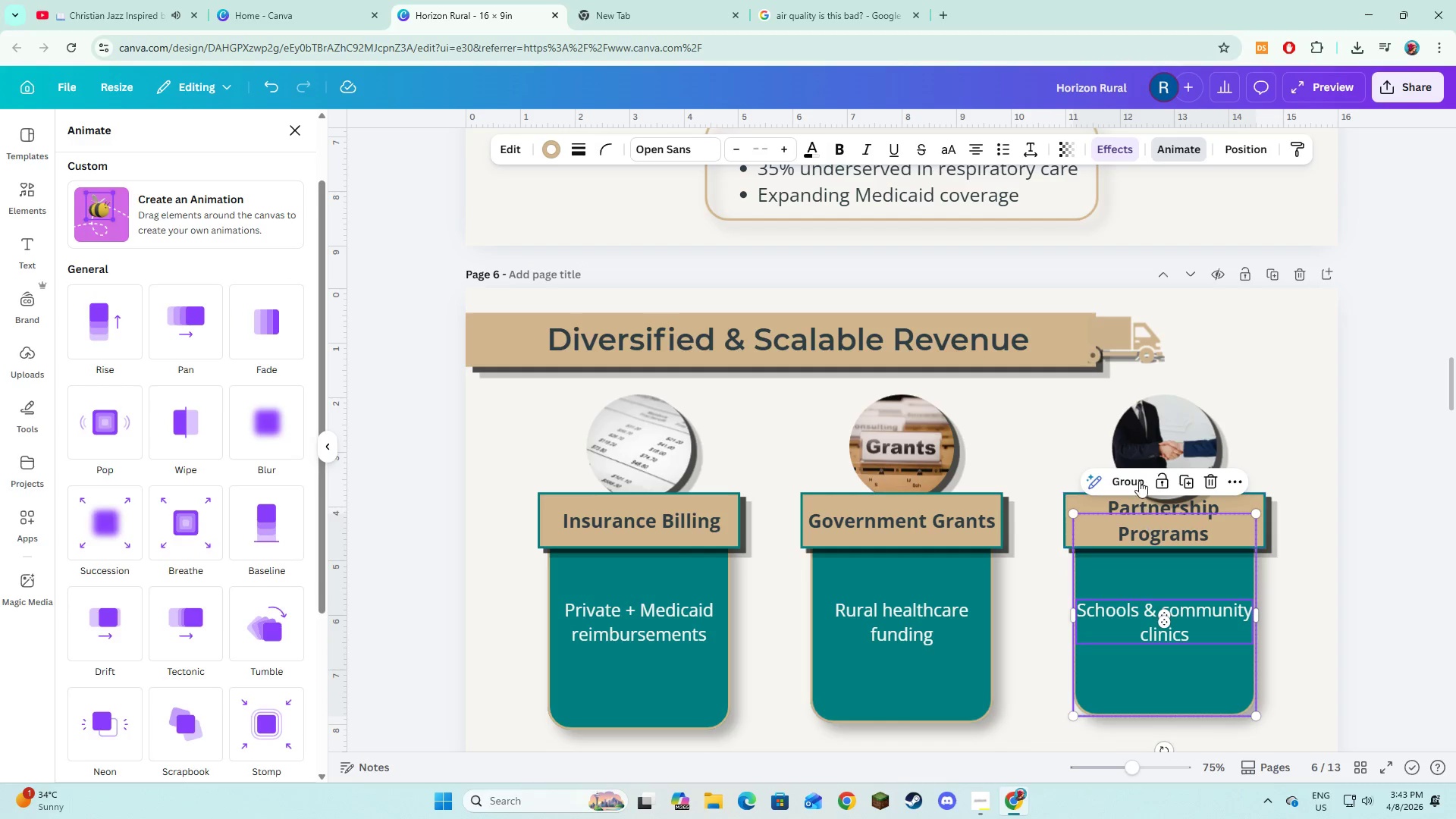 
left_click([1134, 476])
 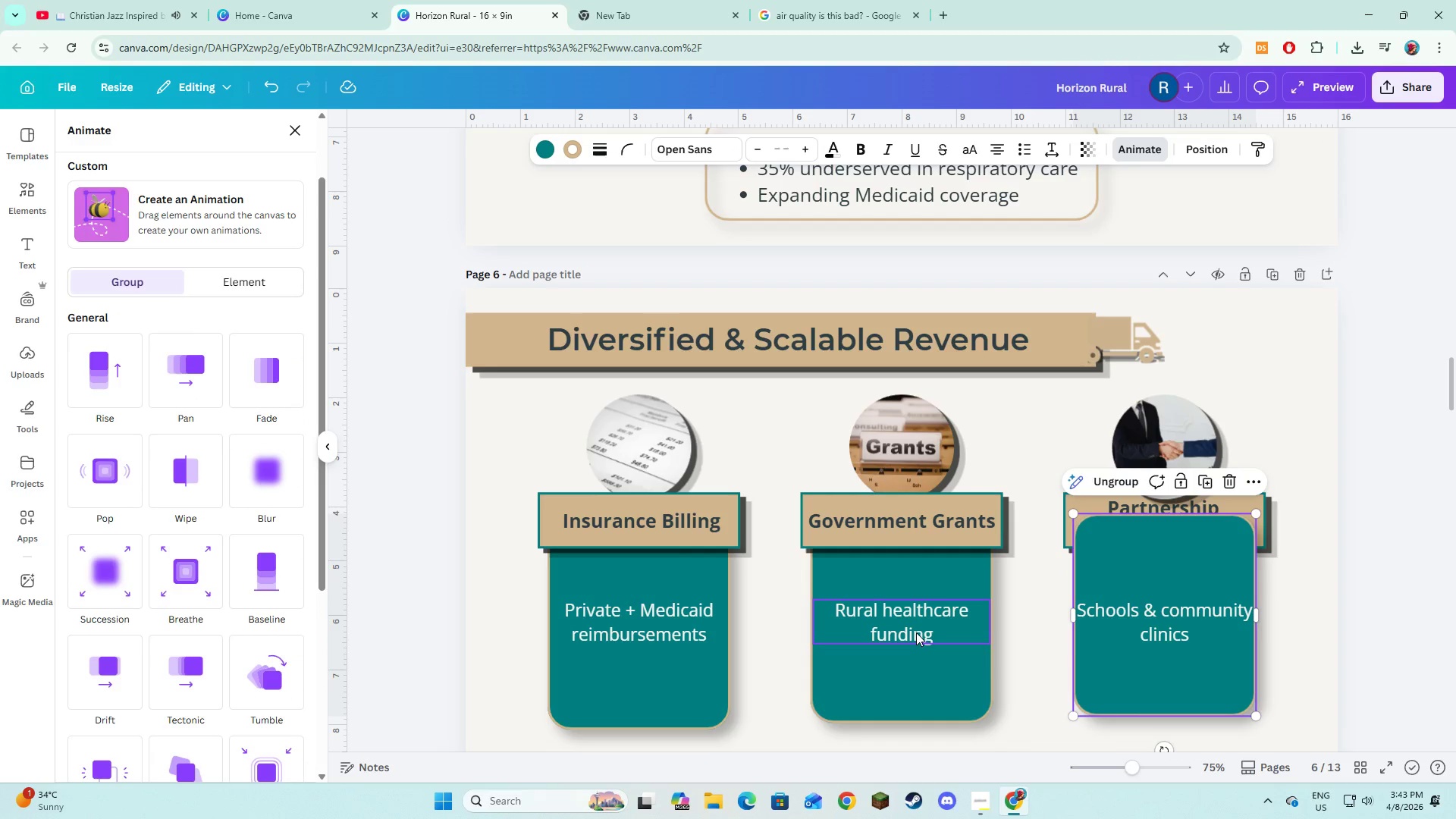 
key(Control+Z)
 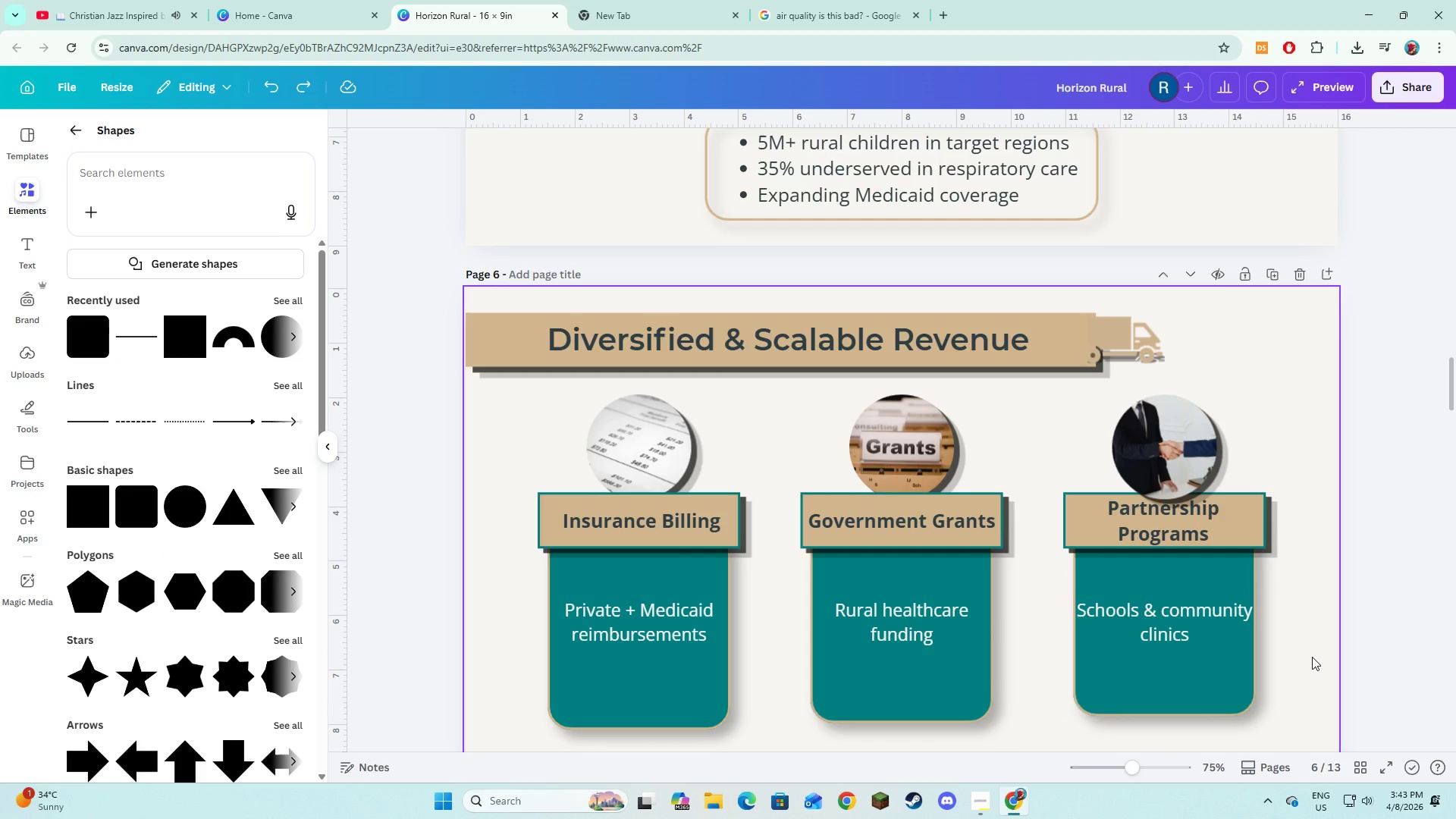 
left_click([1312, 657])
 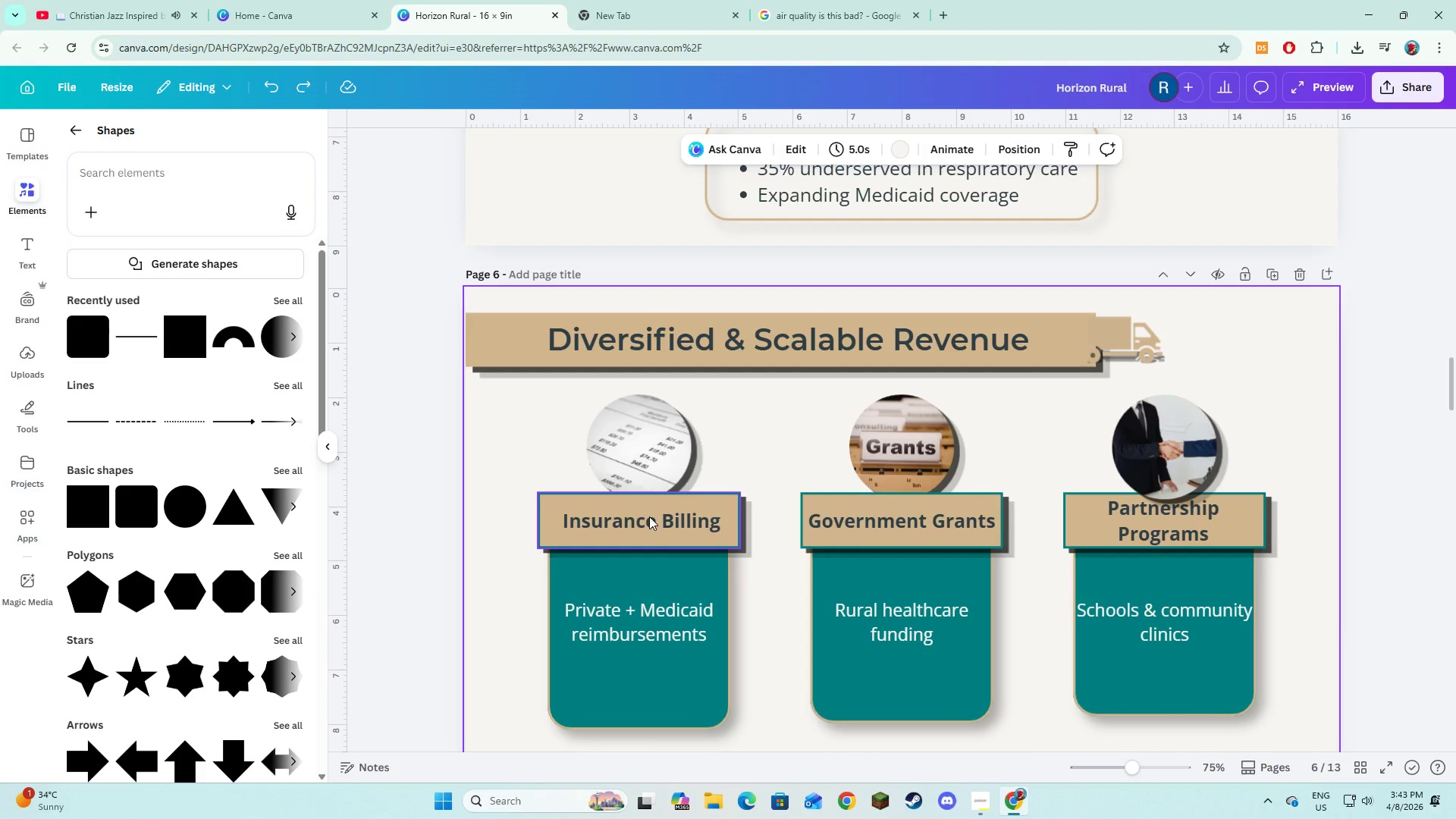 
left_click([649, 516])
 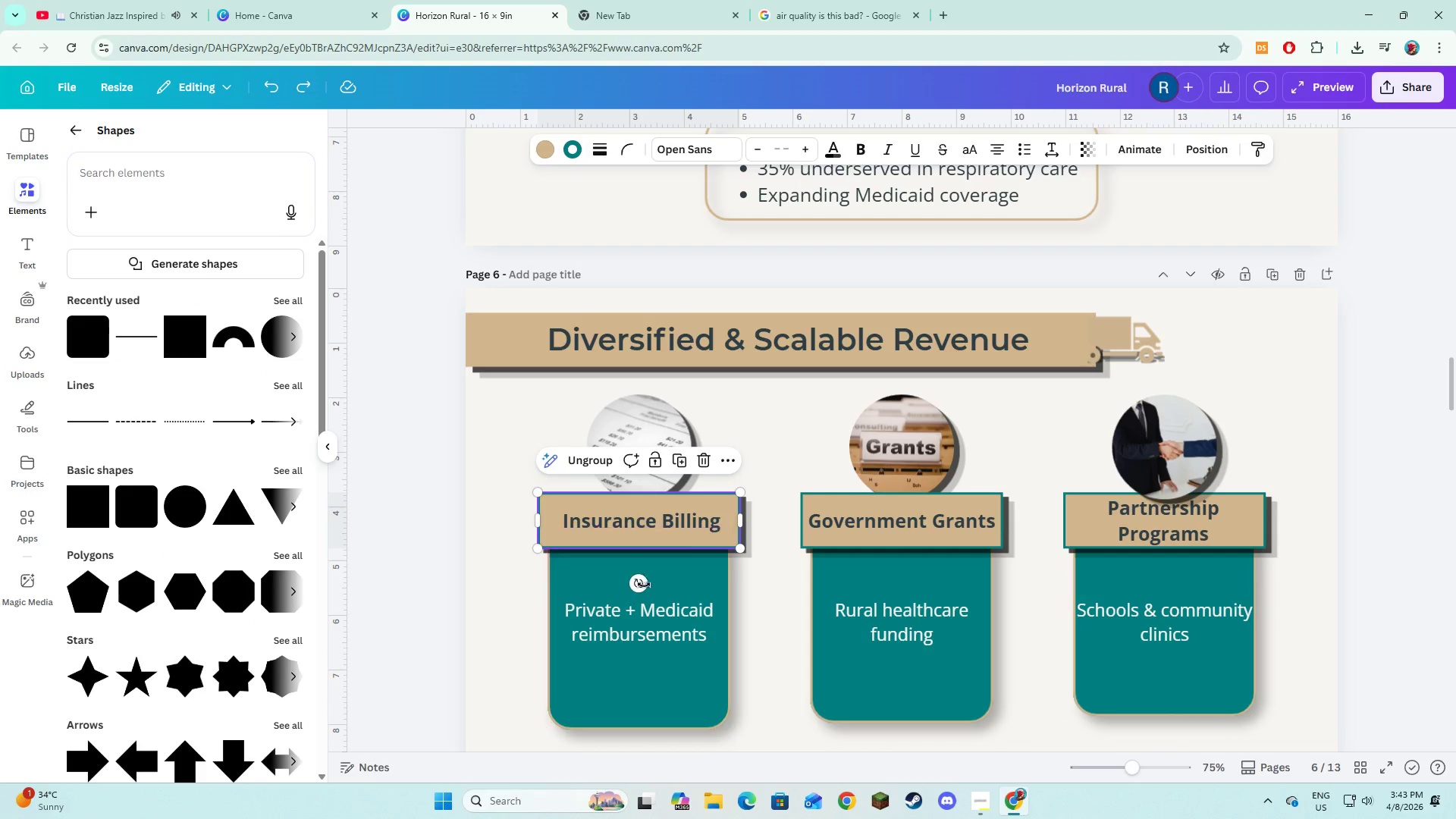 
hold_key(key=ShiftLeft, duration=1.5)
left_click([657, 631])
 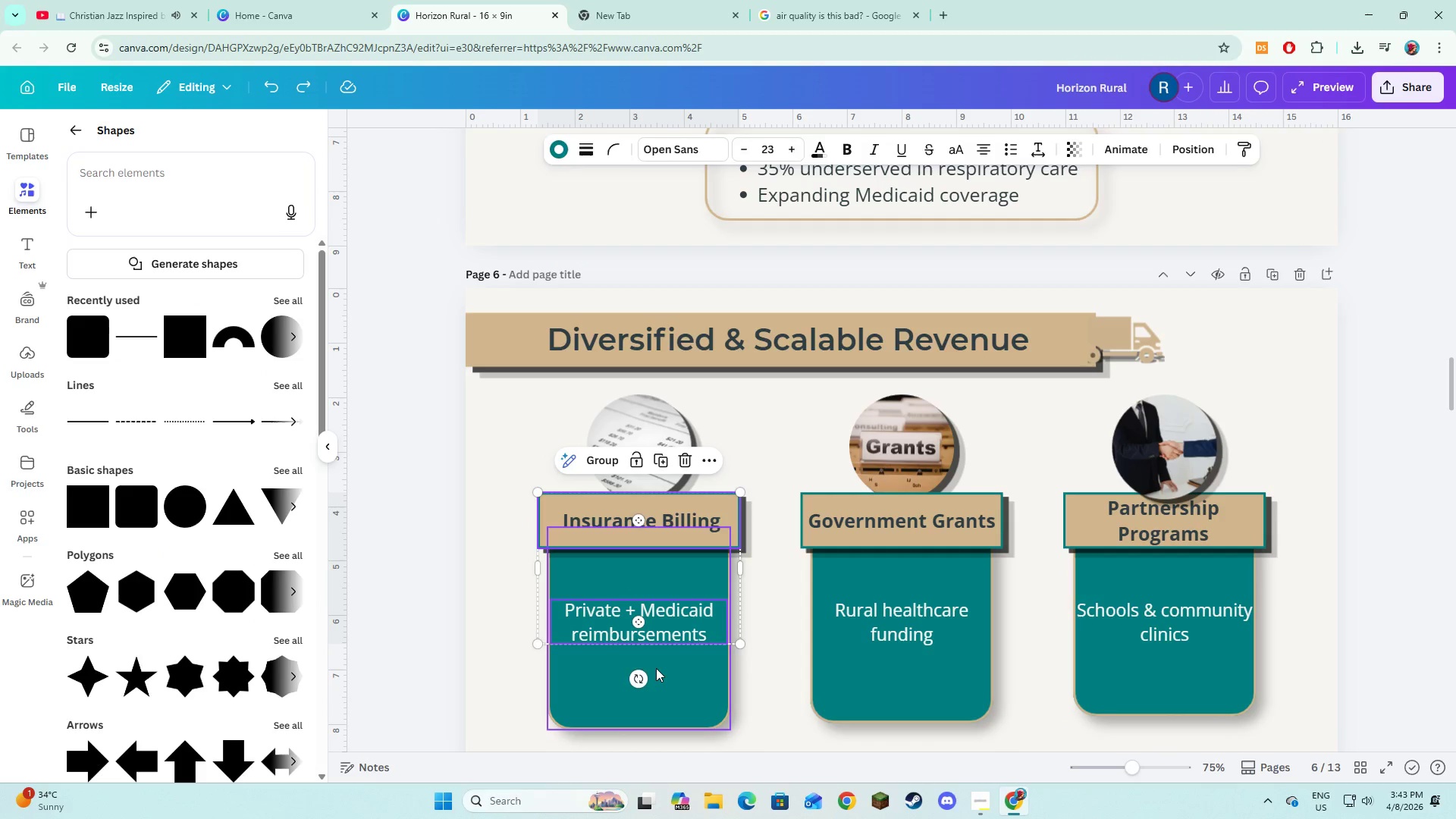 
left_click([656, 668])
 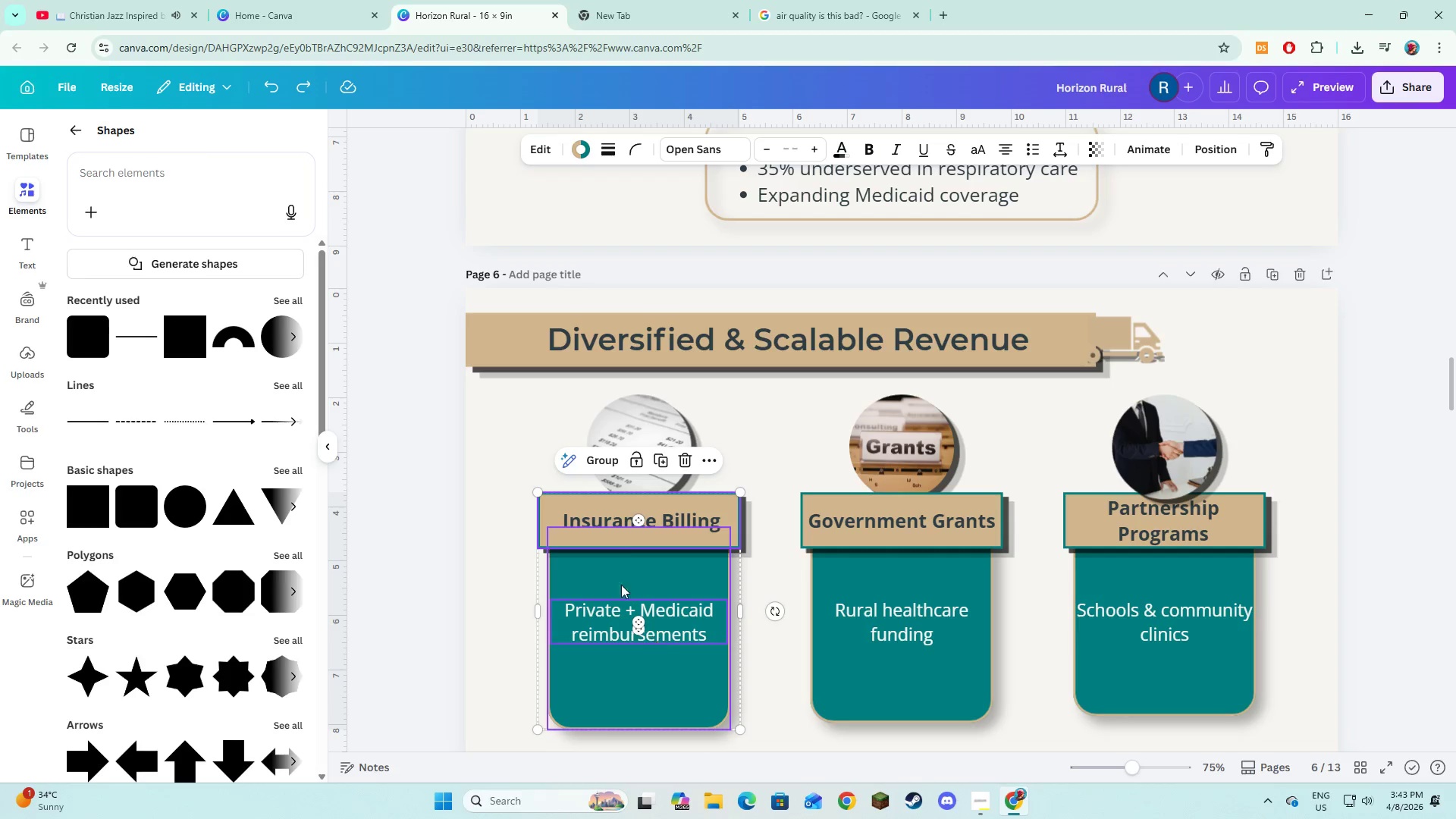 
hold_key(key=ShiftLeft, duration=0.45)
 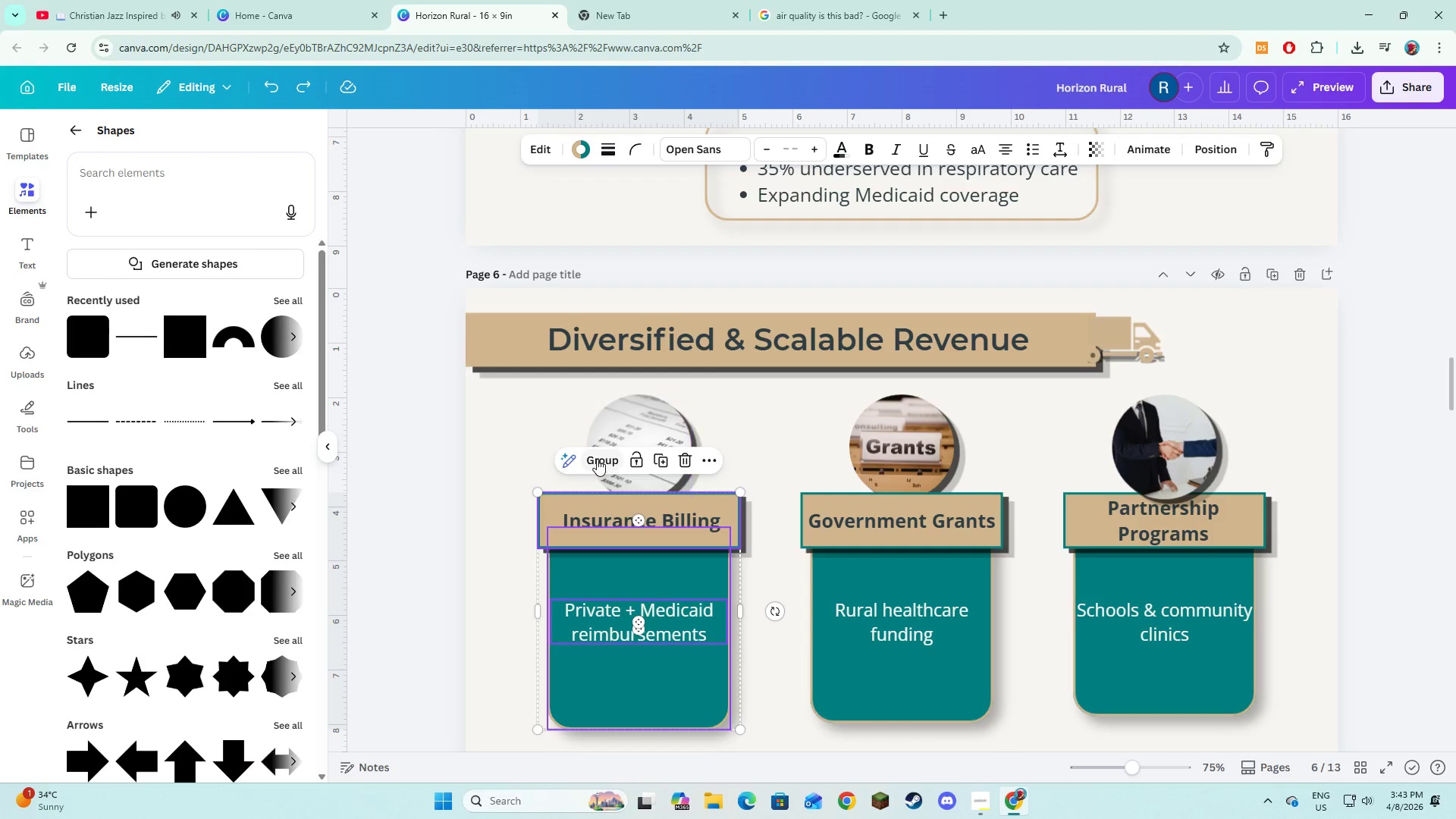 
left_click([597, 459])
 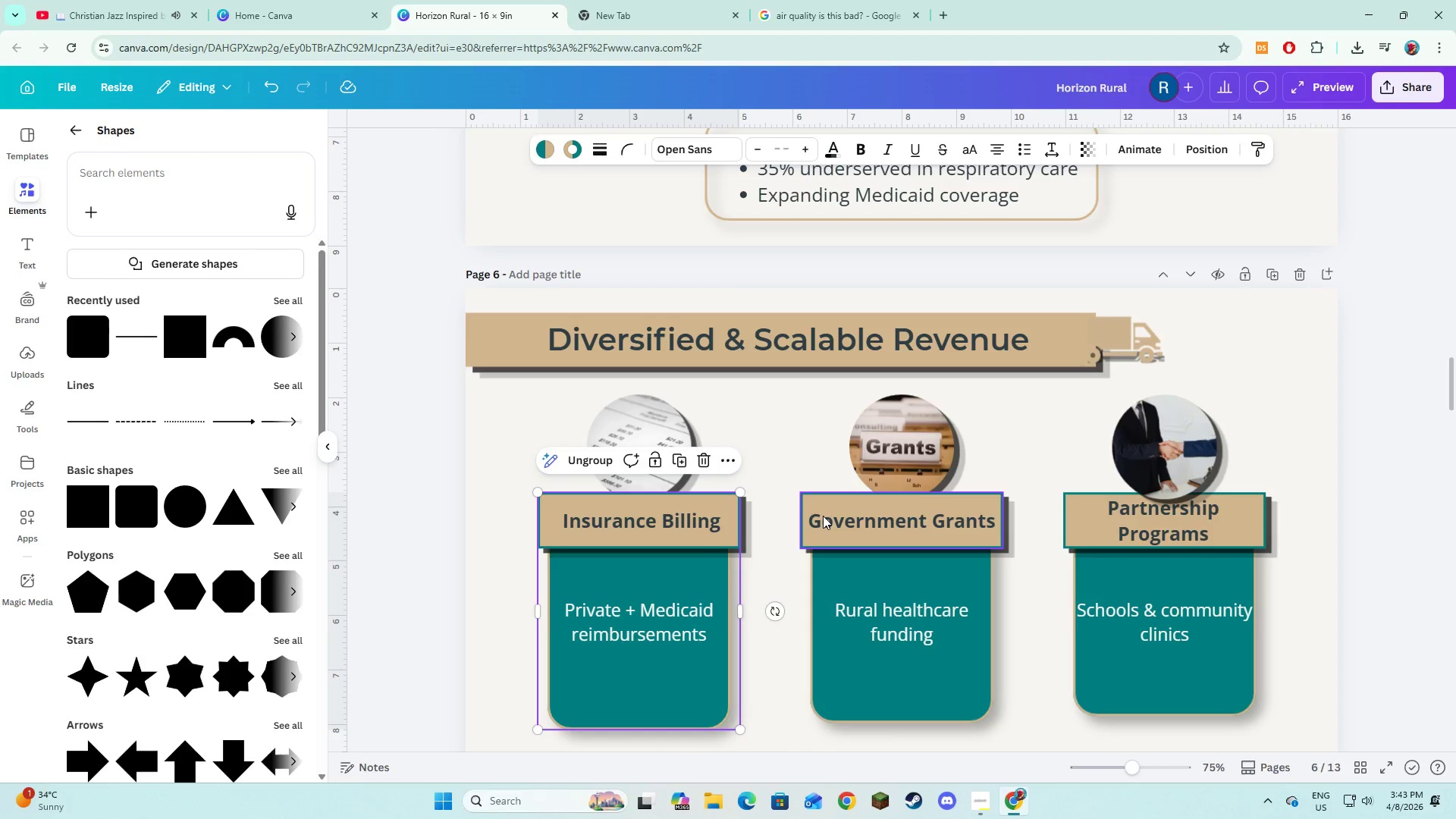 
left_click([823, 516])
 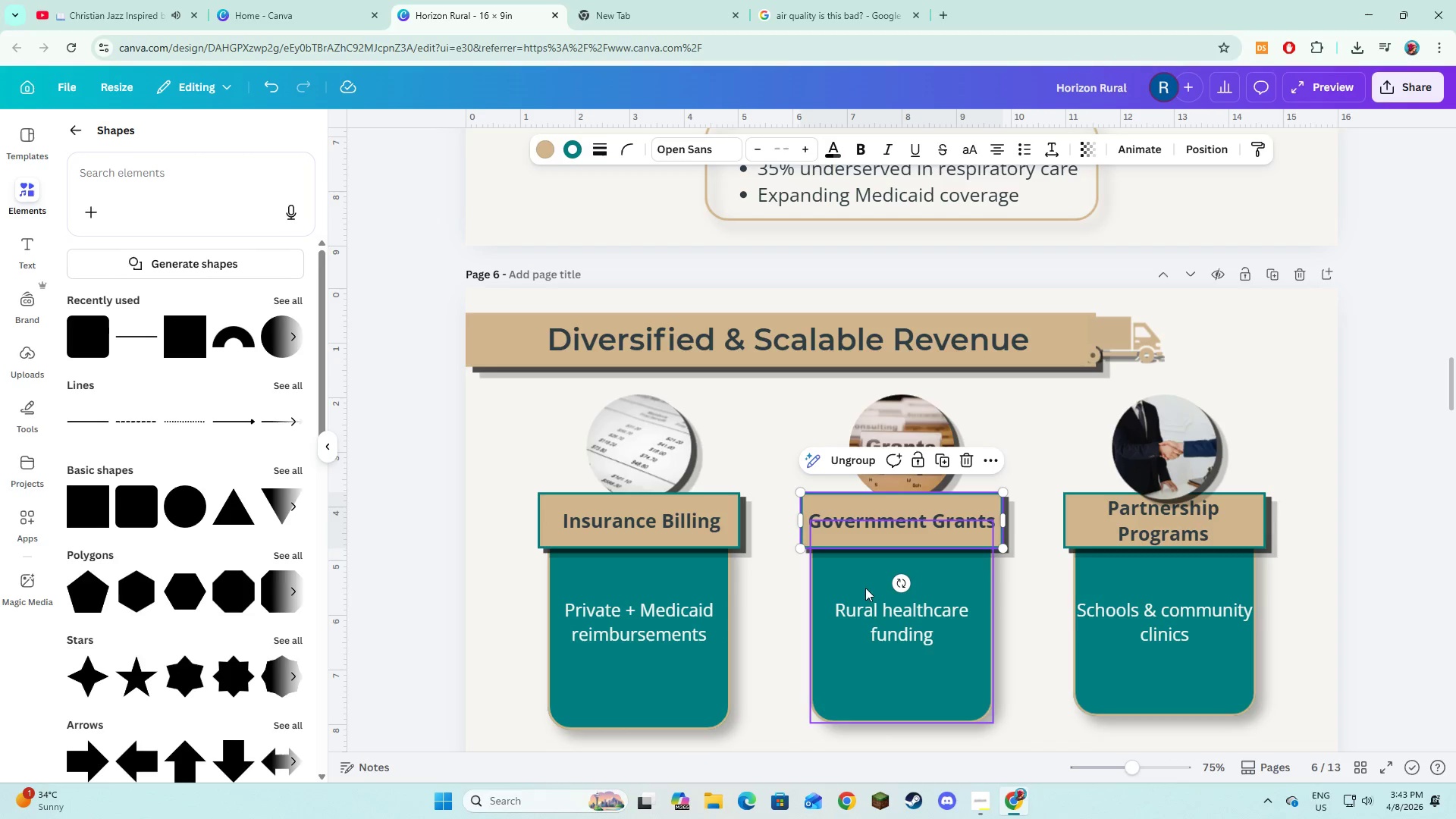 
hold_key(key=ShiftLeft, duration=1.36)
left_click([871, 607])
 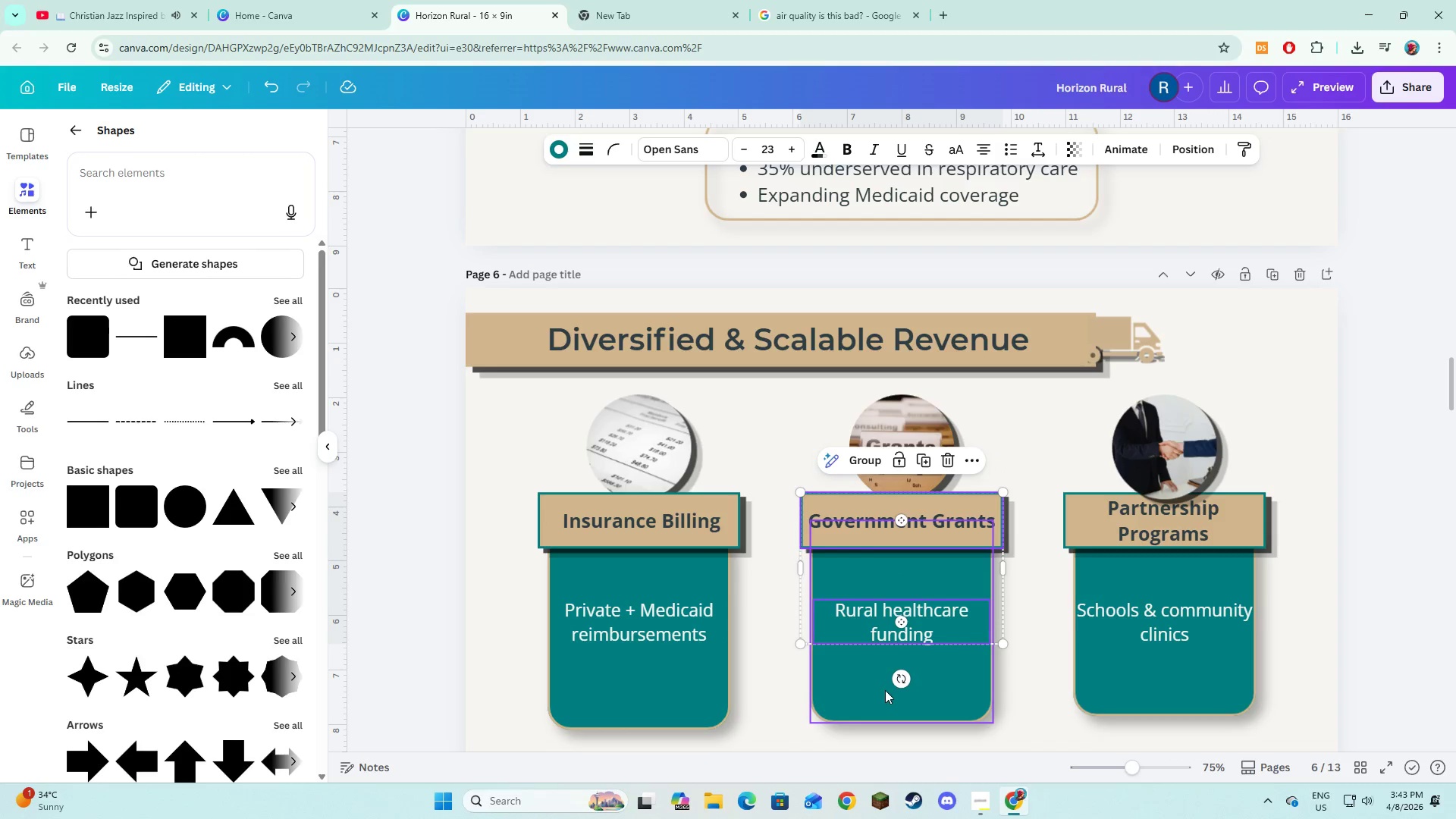 
left_click([884, 690])
 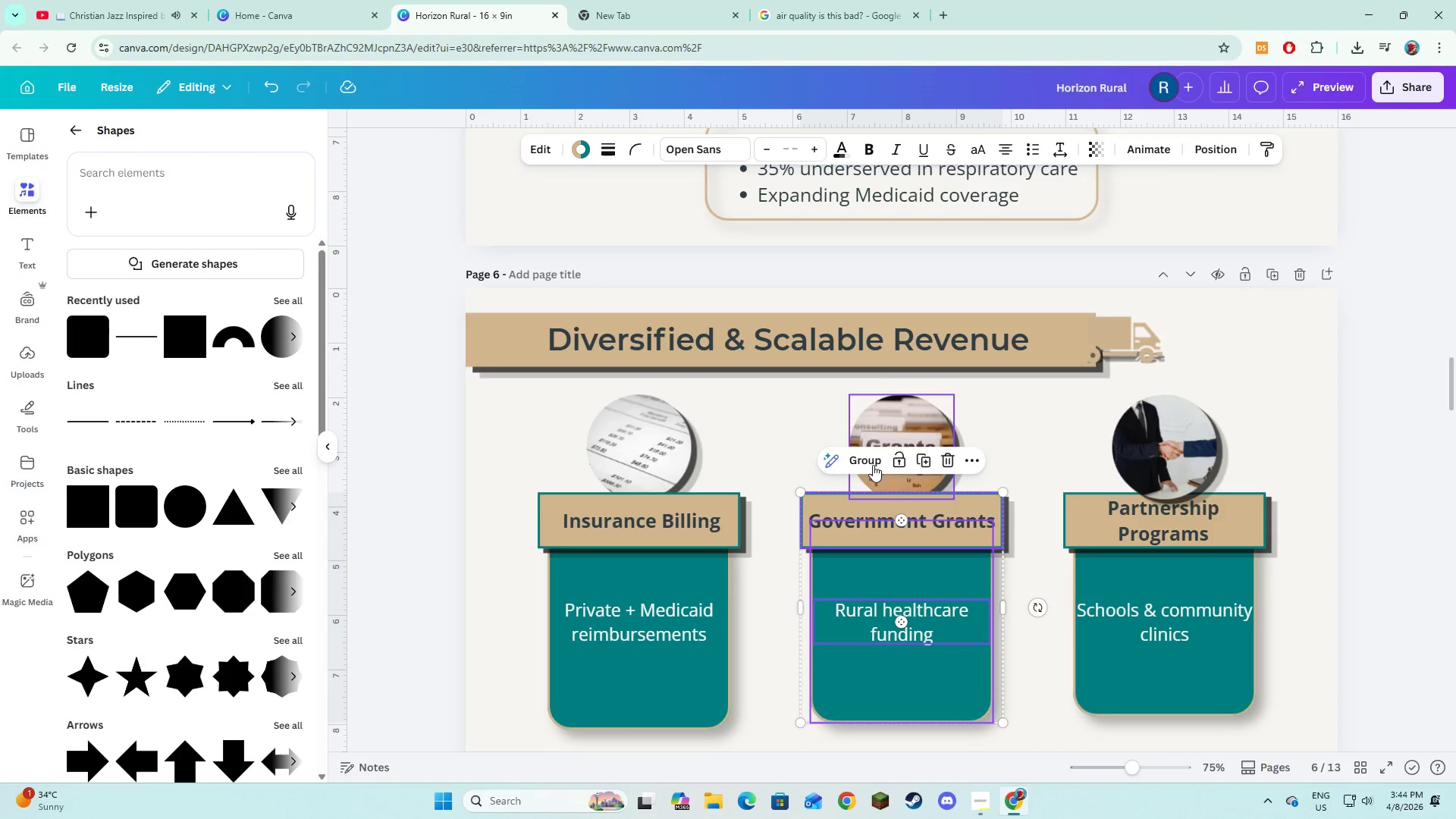 
left_click([870, 458])
 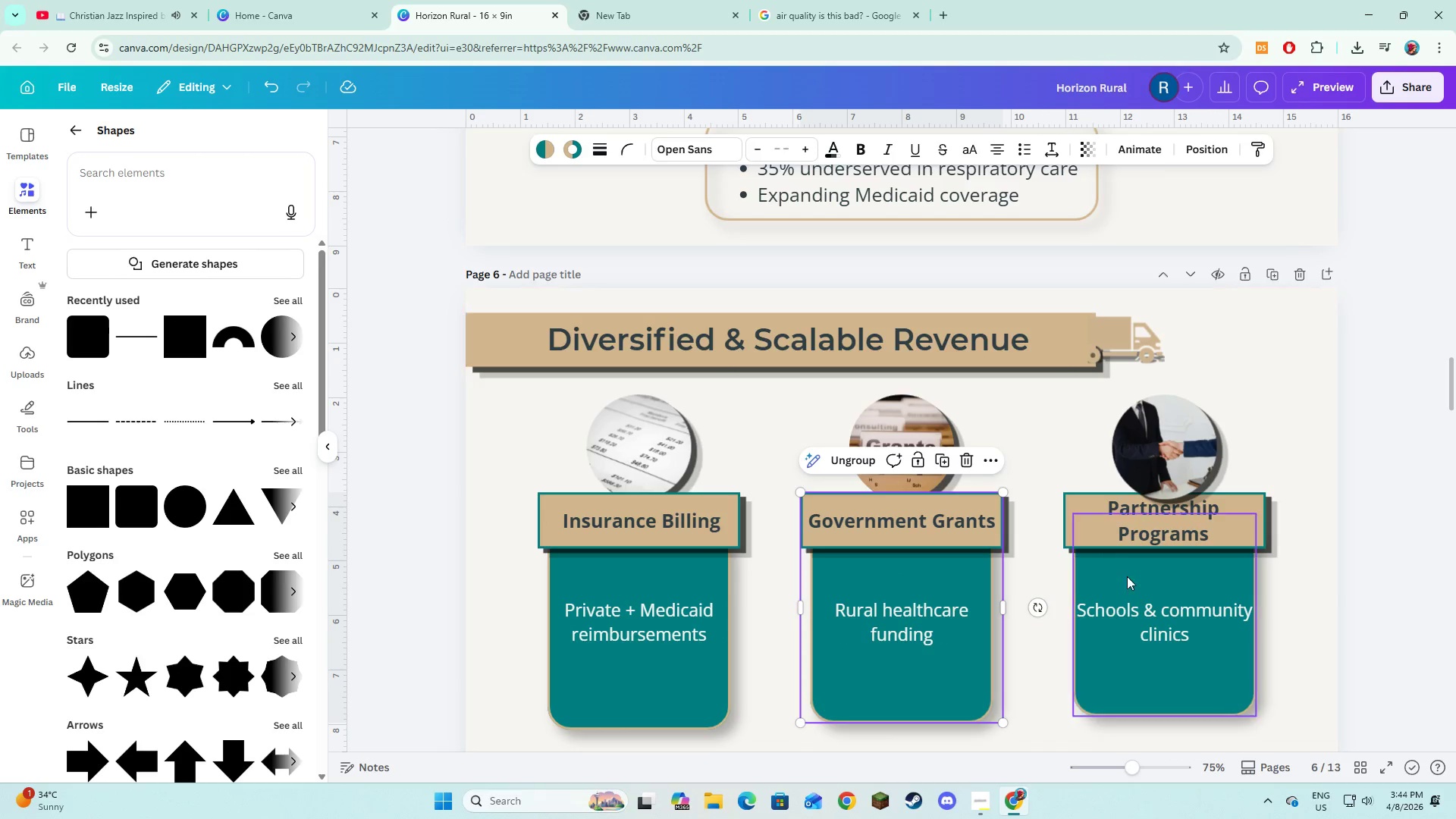 
left_click([1127, 576])
 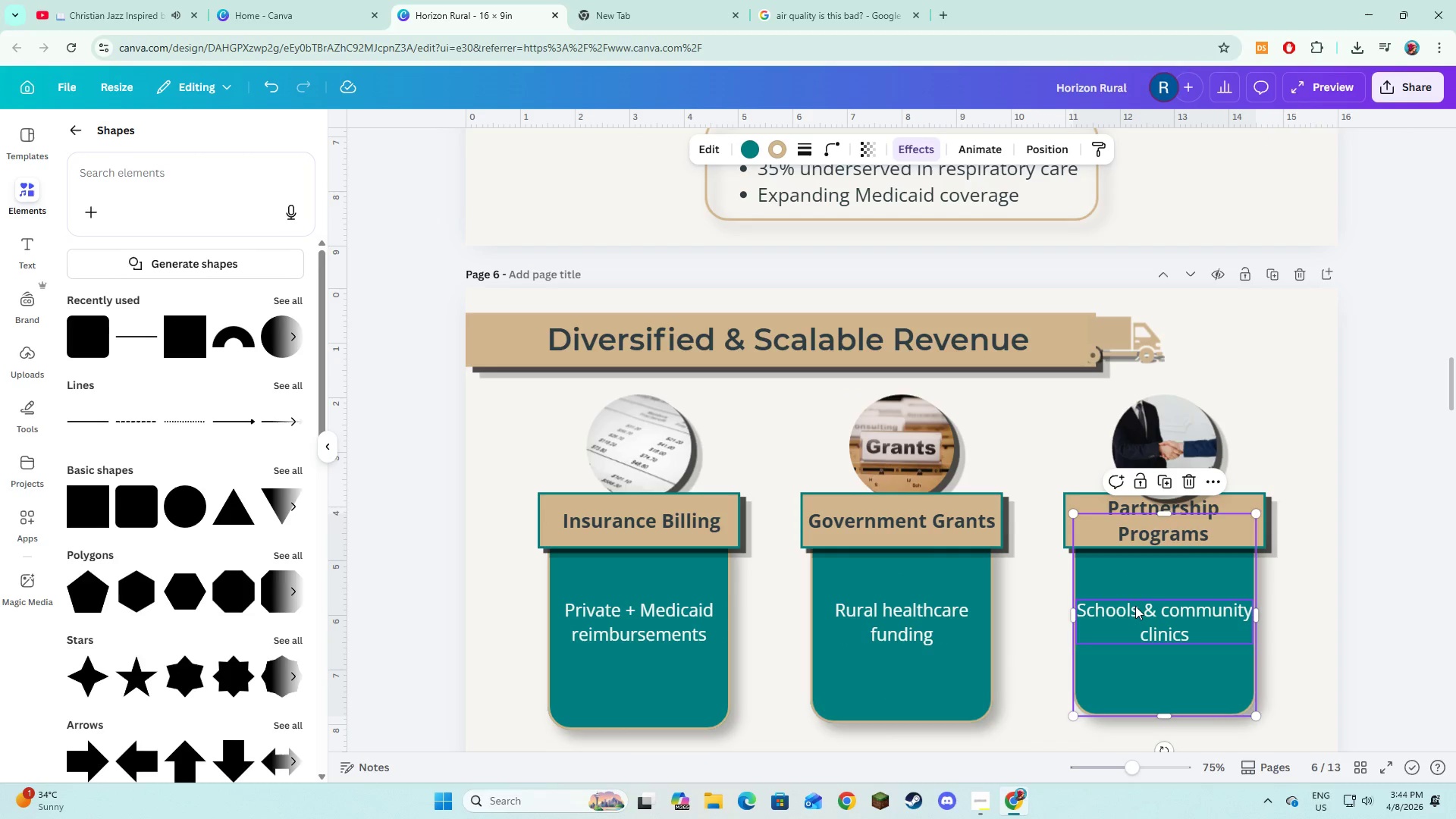 
hold_key(key=ShiftLeft, duration=0.7)
left_click([1135, 607])
 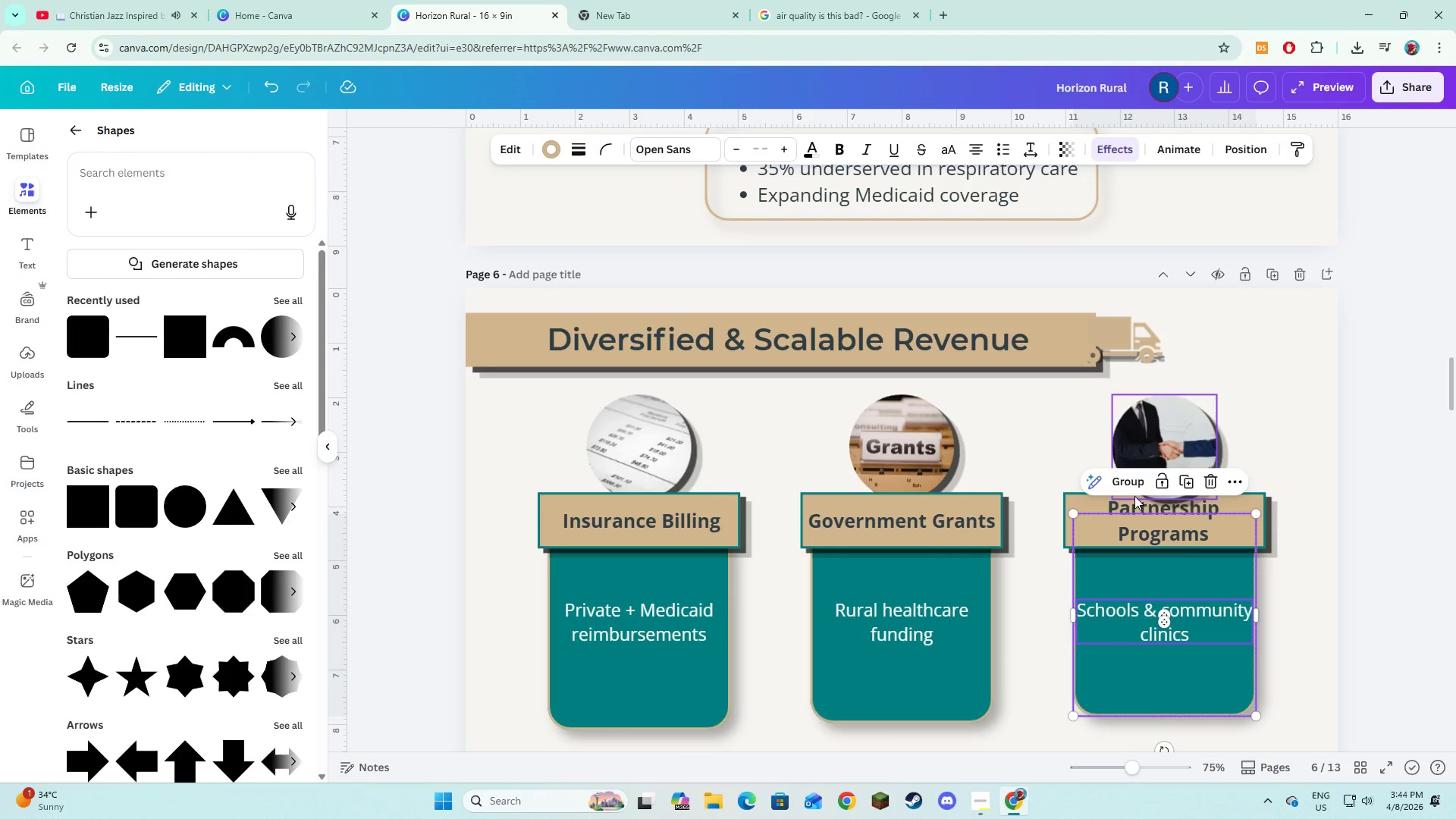 
hold_key(key=ShiftLeft, duration=1.05)
left_click([1075, 502])
 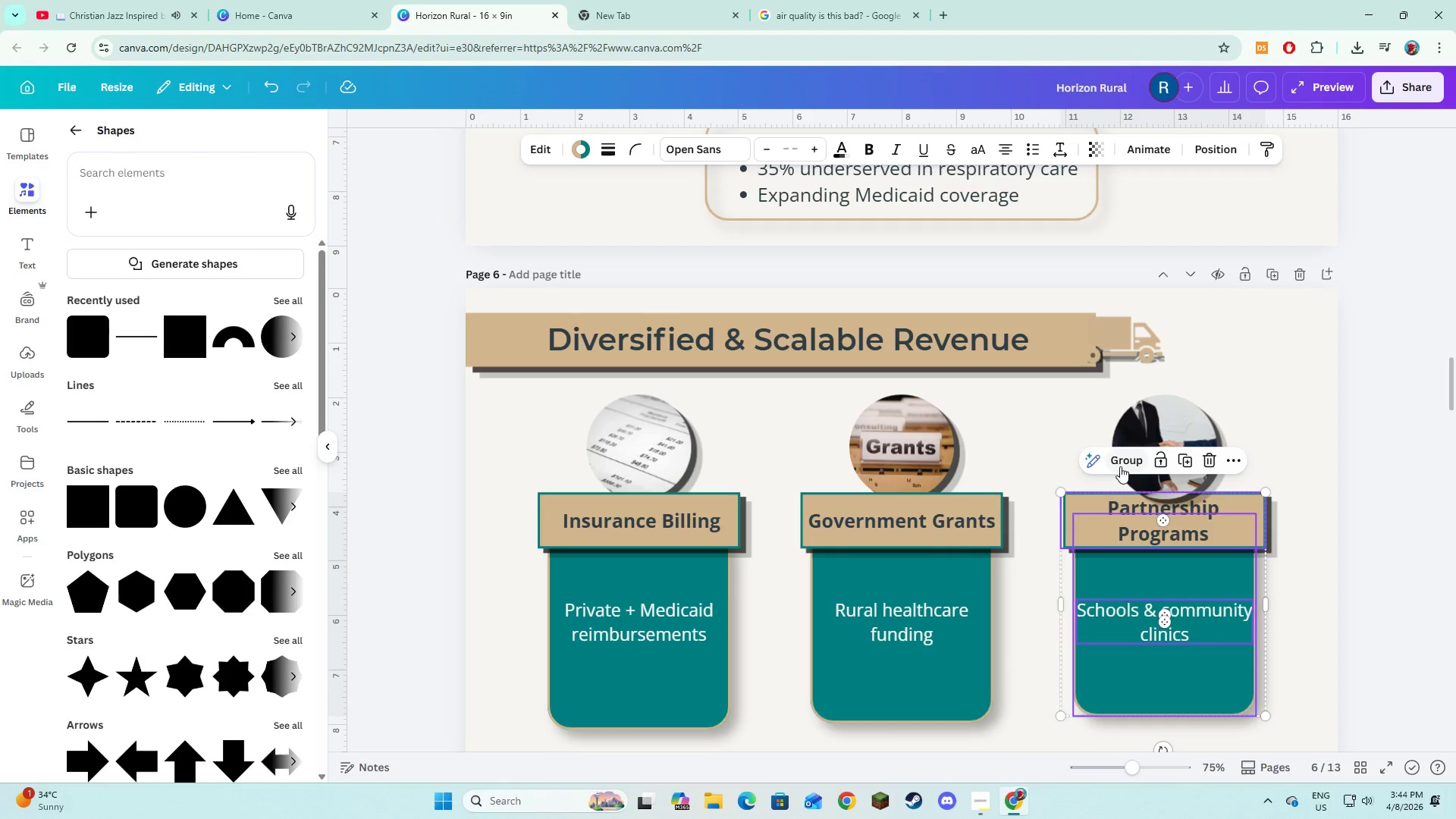 
left_click([1120, 466])
 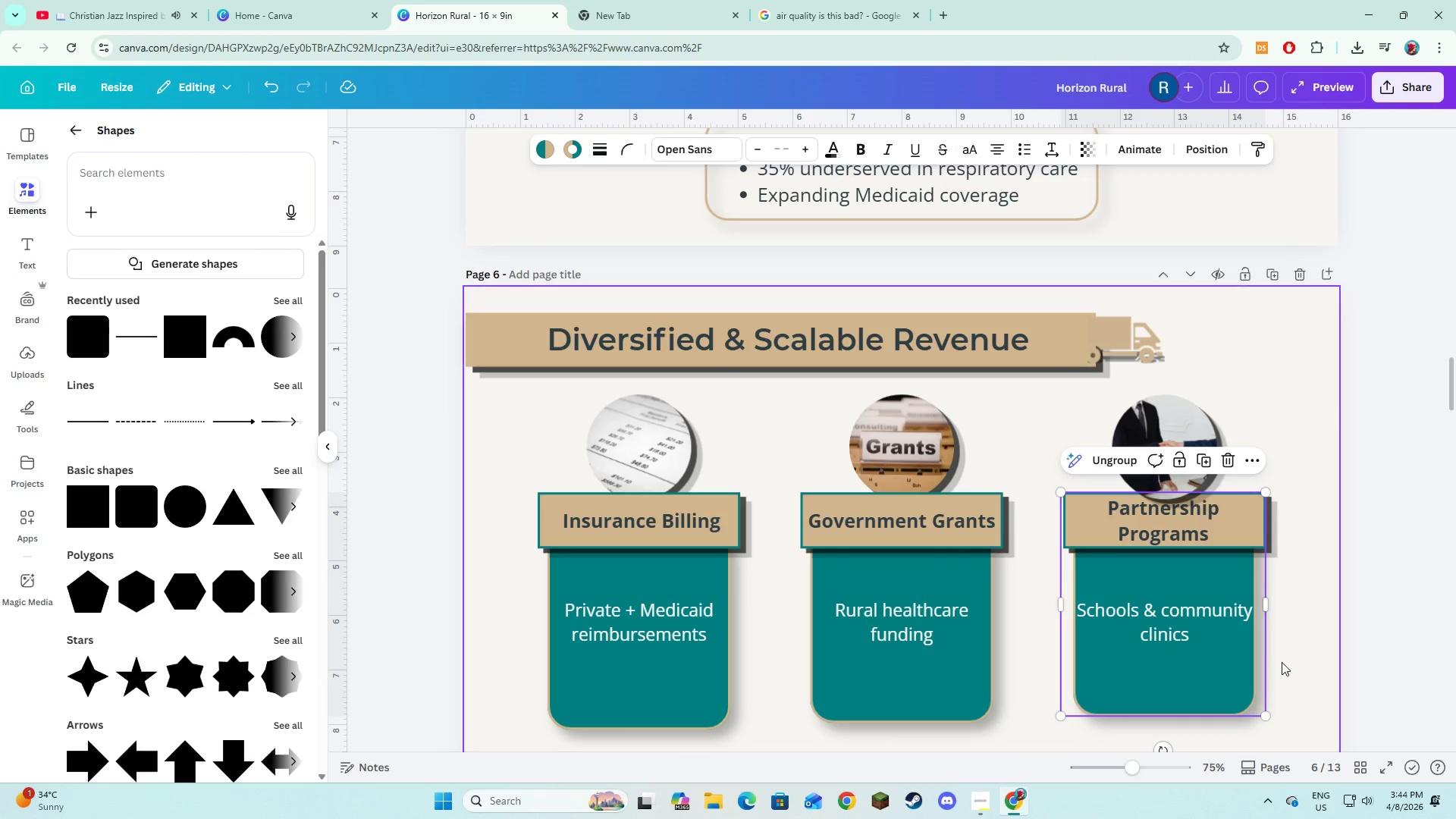 
left_click([1282, 662])
 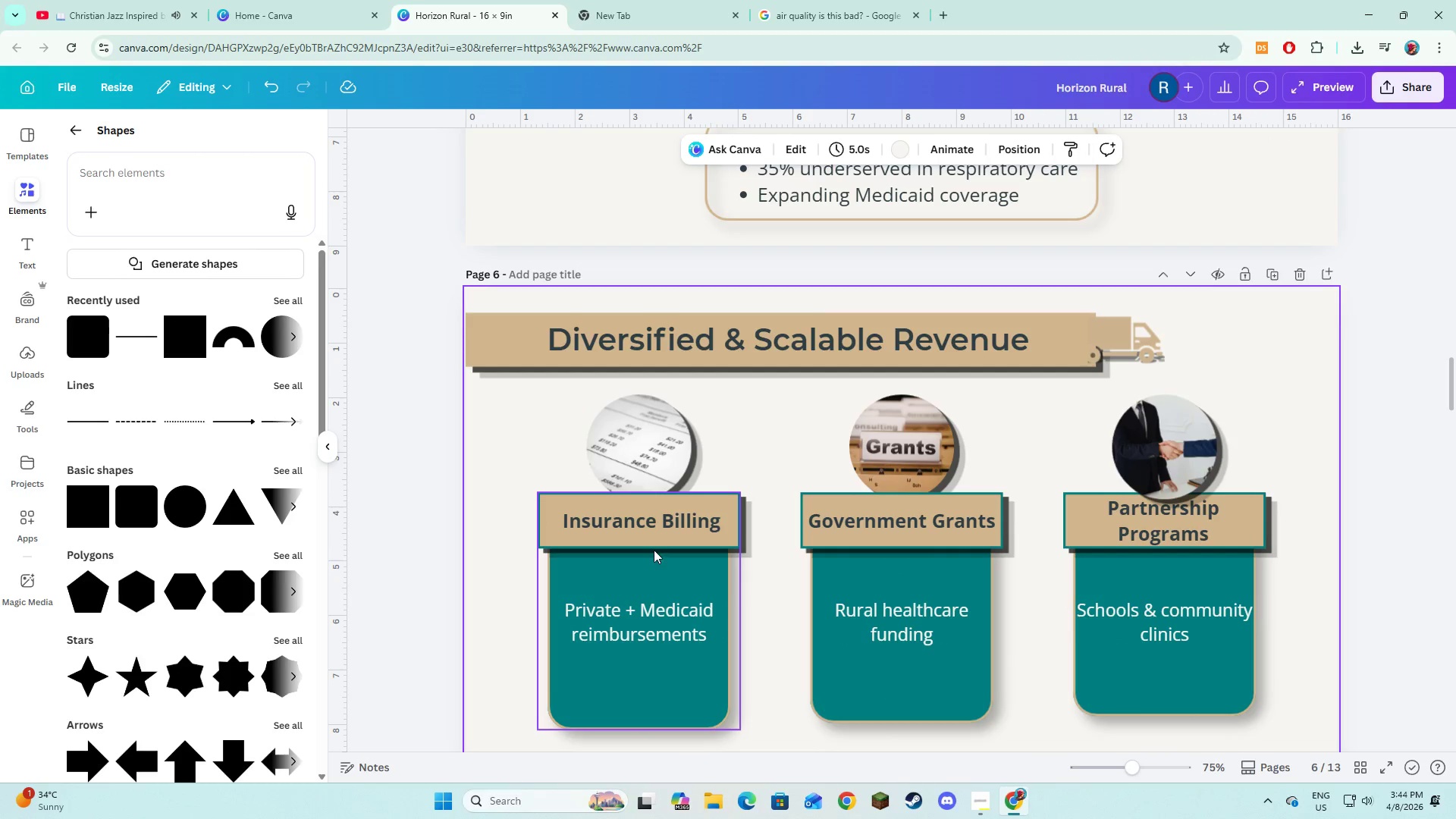 
left_click([648, 558])
 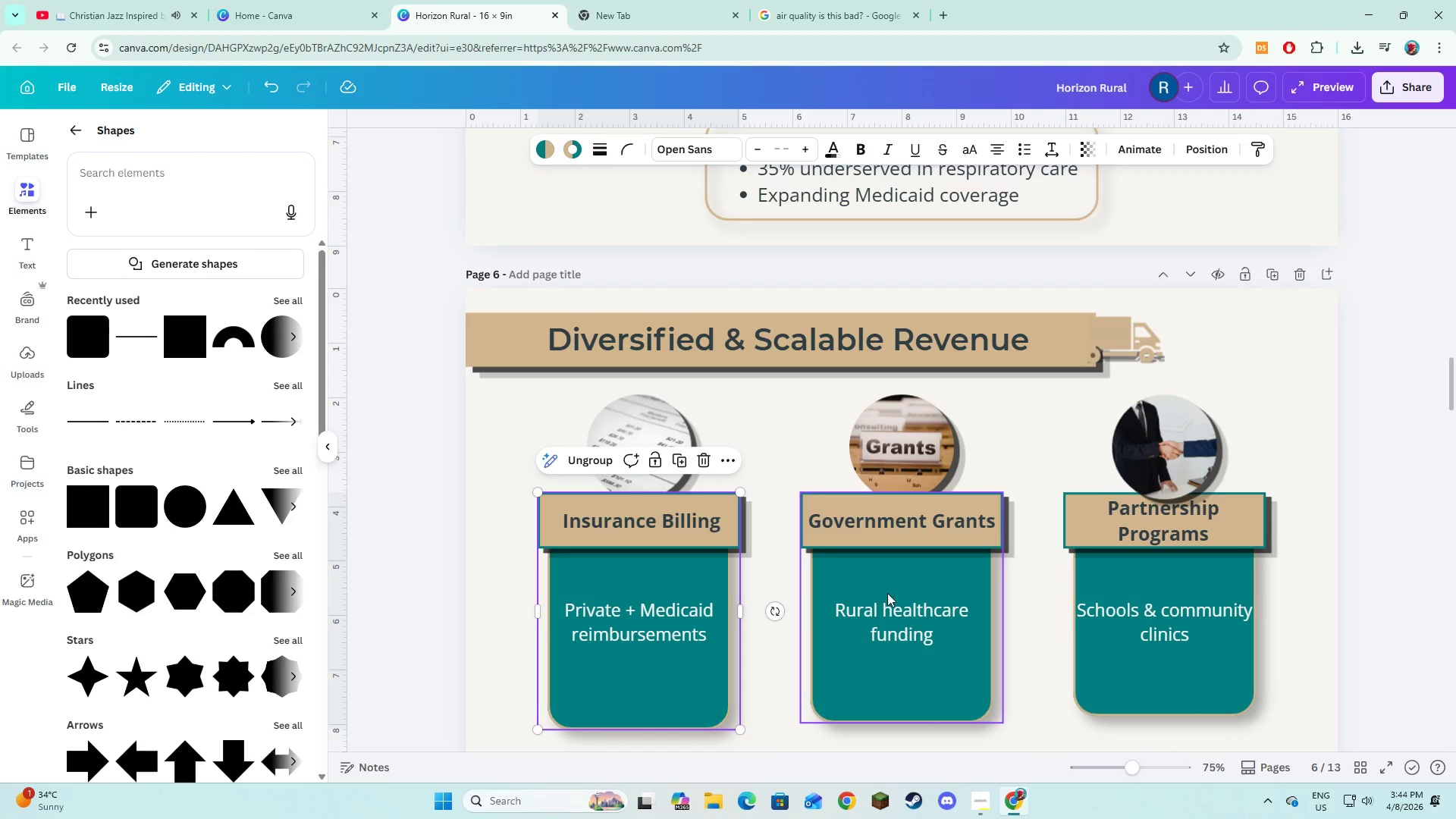 
hold_key(key=ShiftLeft, duration=1.11)
left_click([887, 593])
 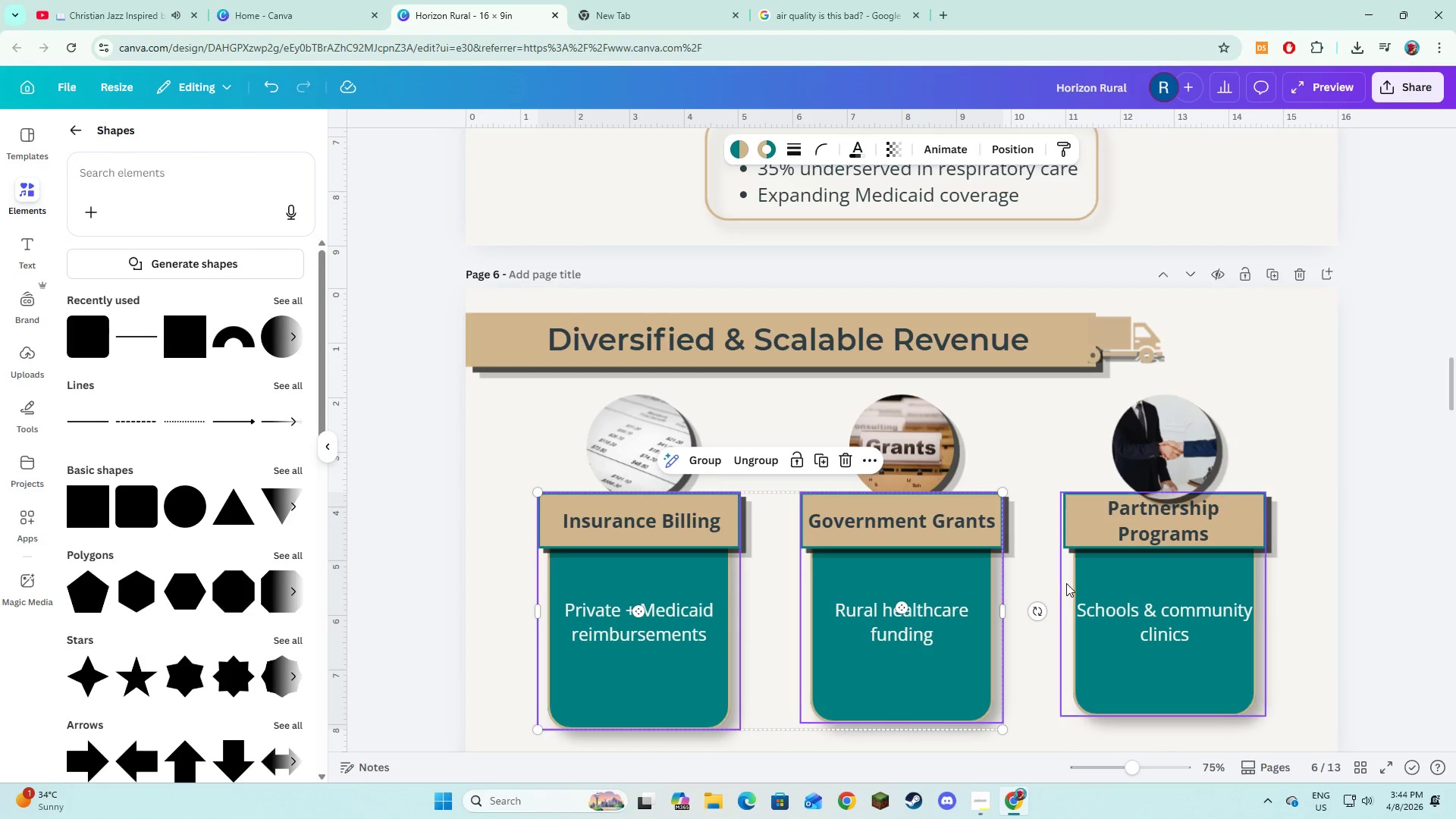 
double_click([1066, 583])
 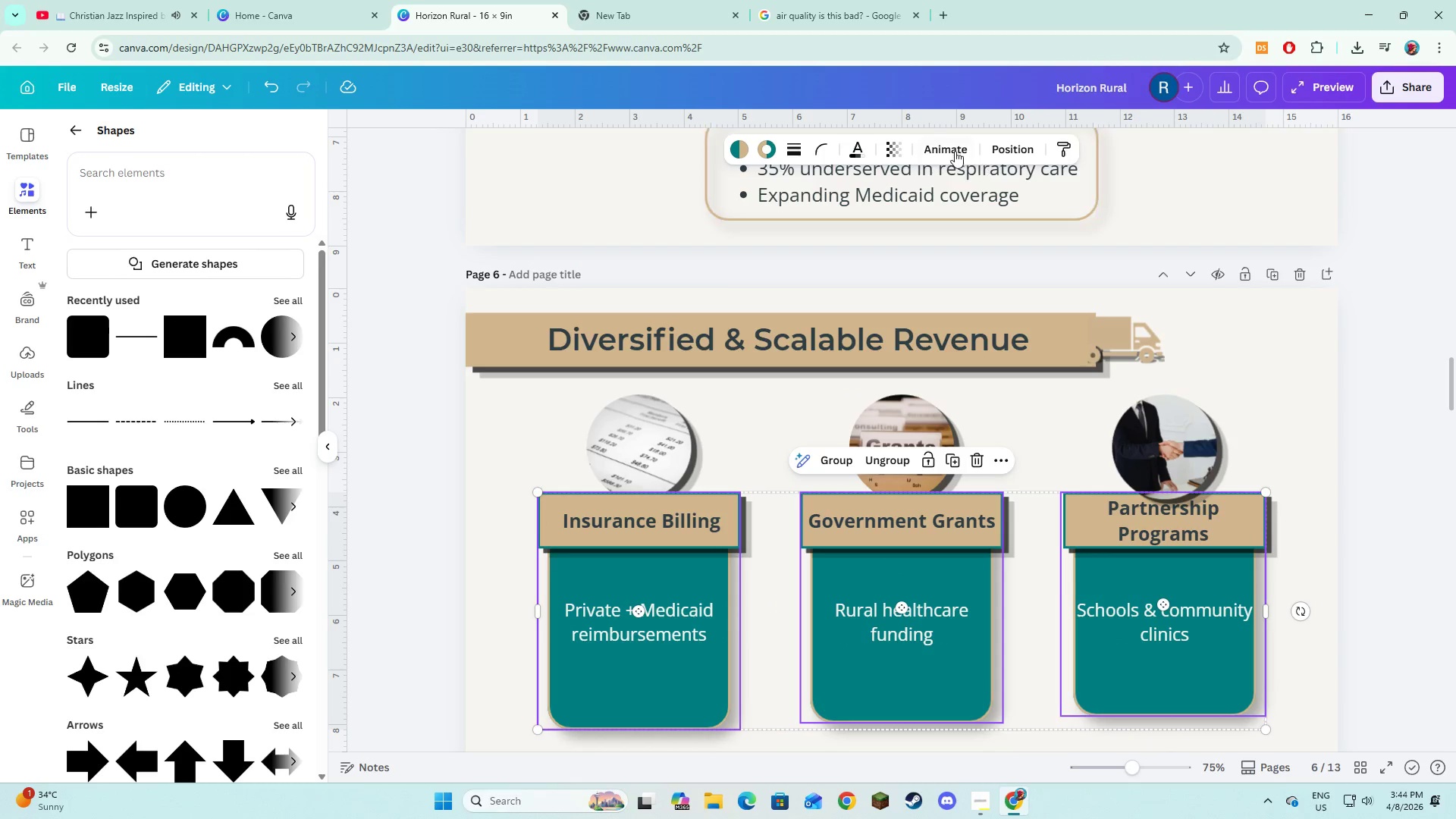 
left_click([953, 151])
 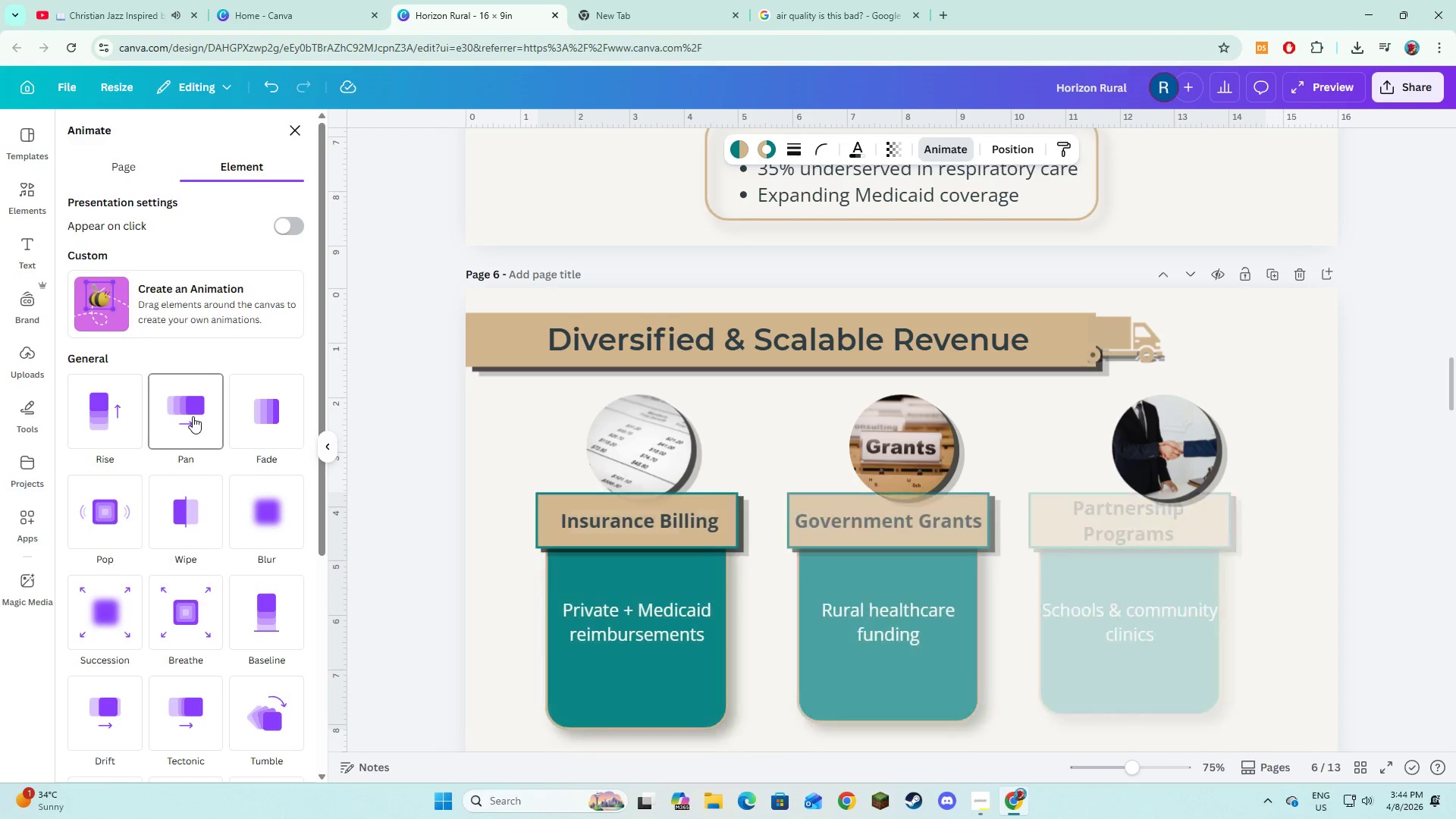 
left_click([193, 416])
 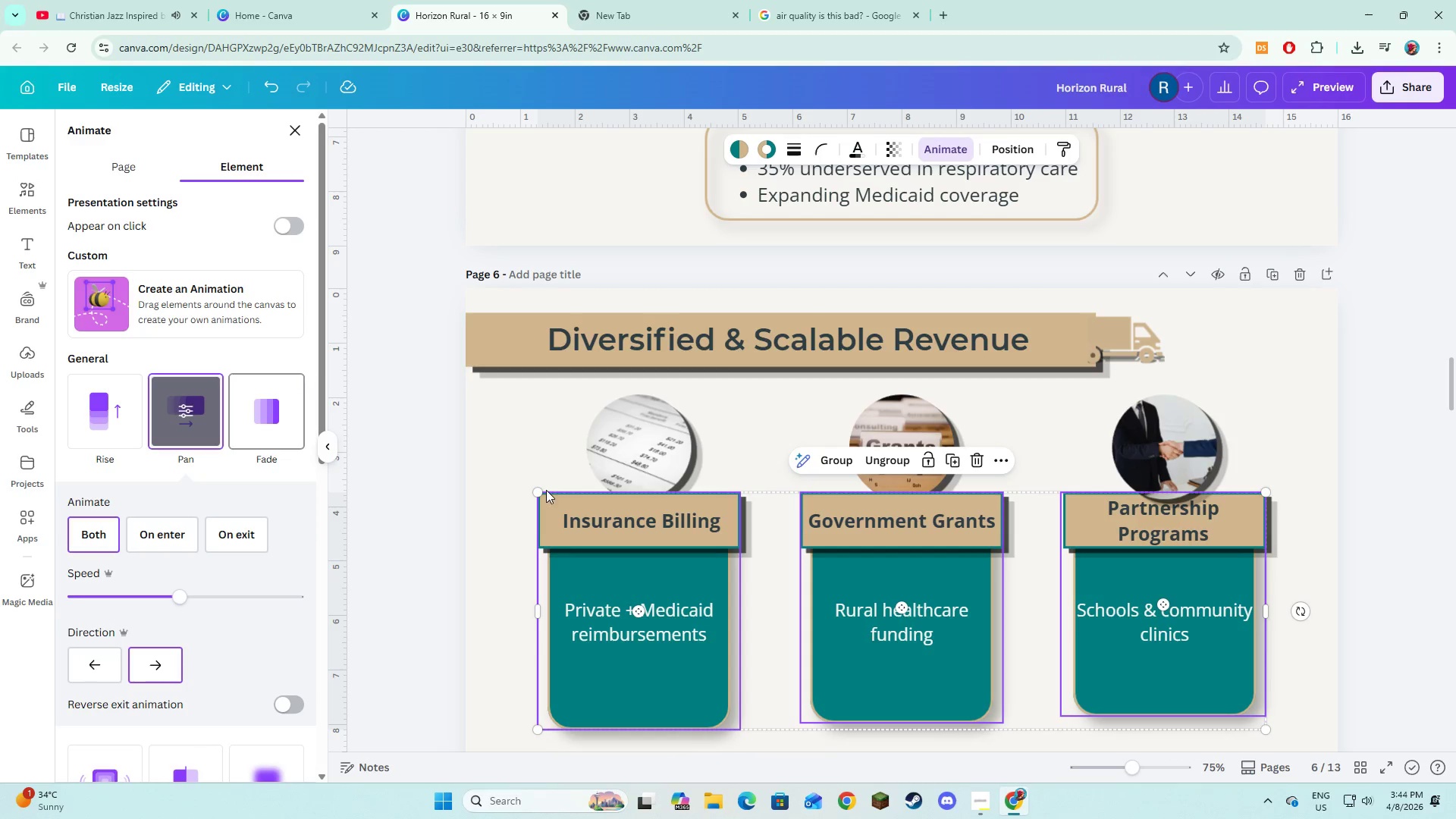 
scroll: coordinate [746, 559], scroll_direction: down, amount: 5.0
 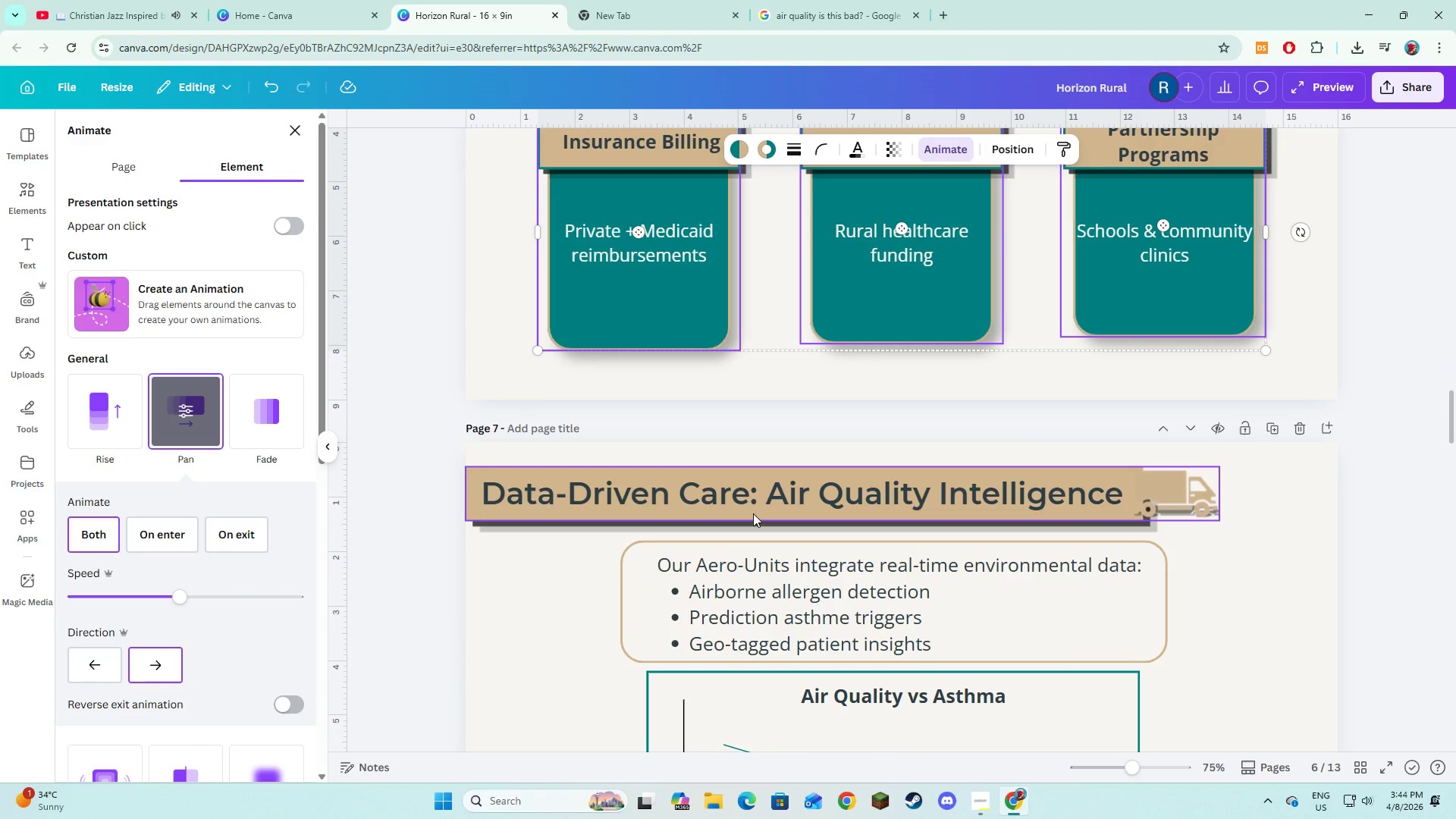 
left_click([762, 491])
 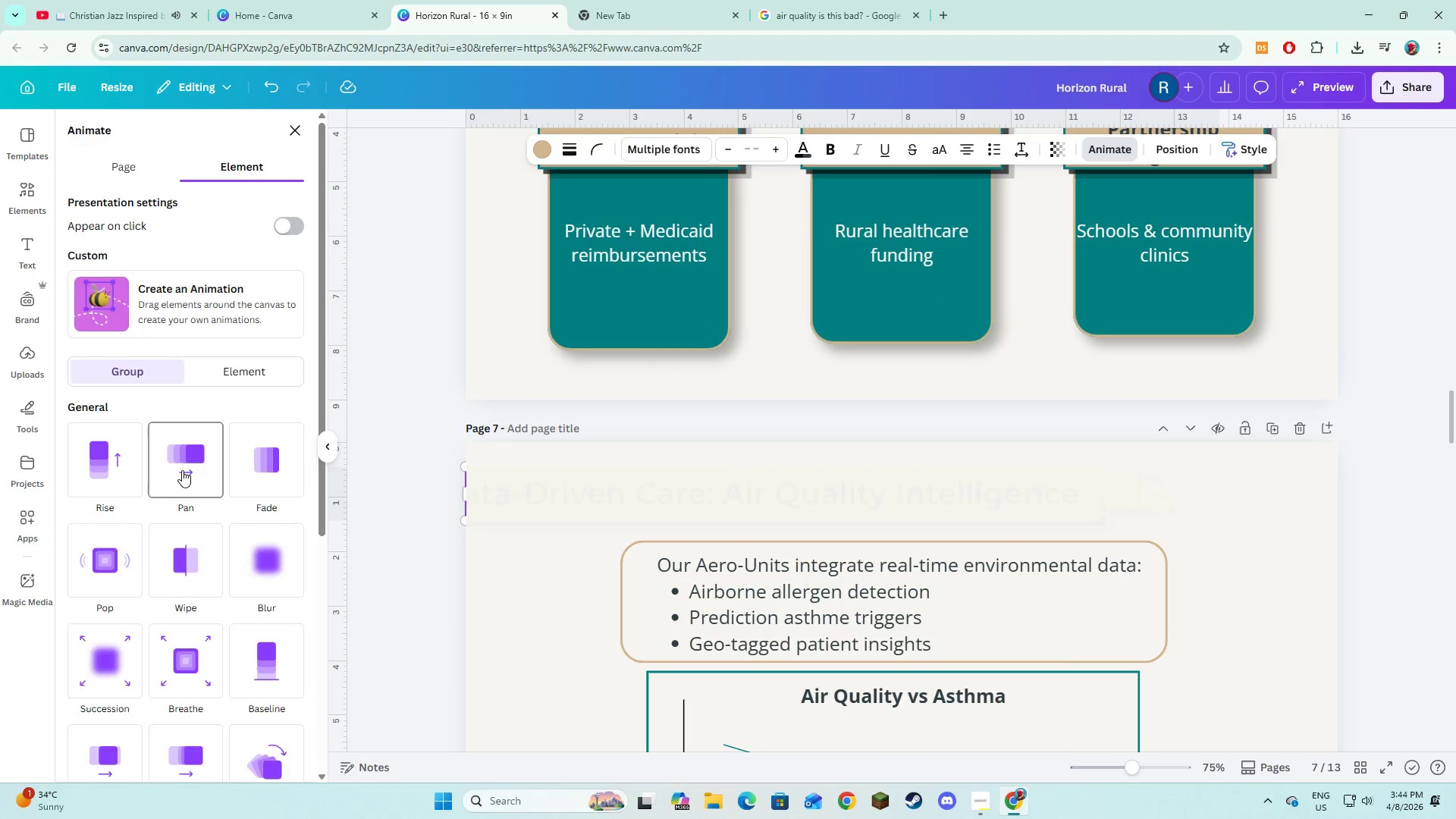 
scroll: coordinate [563, 554], scroll_direction: down, amount: 2.0
 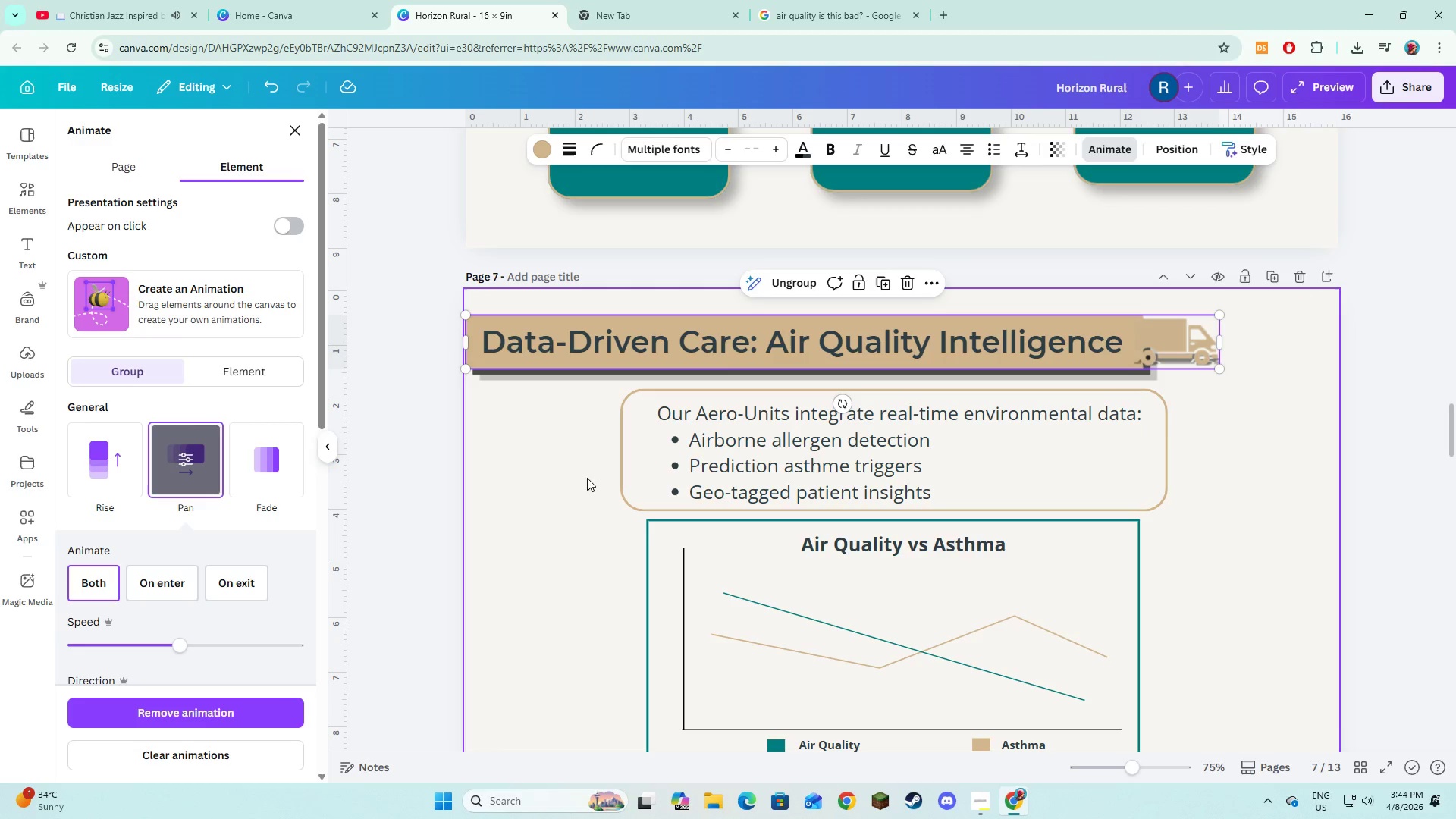 
left_click([628, 479])
 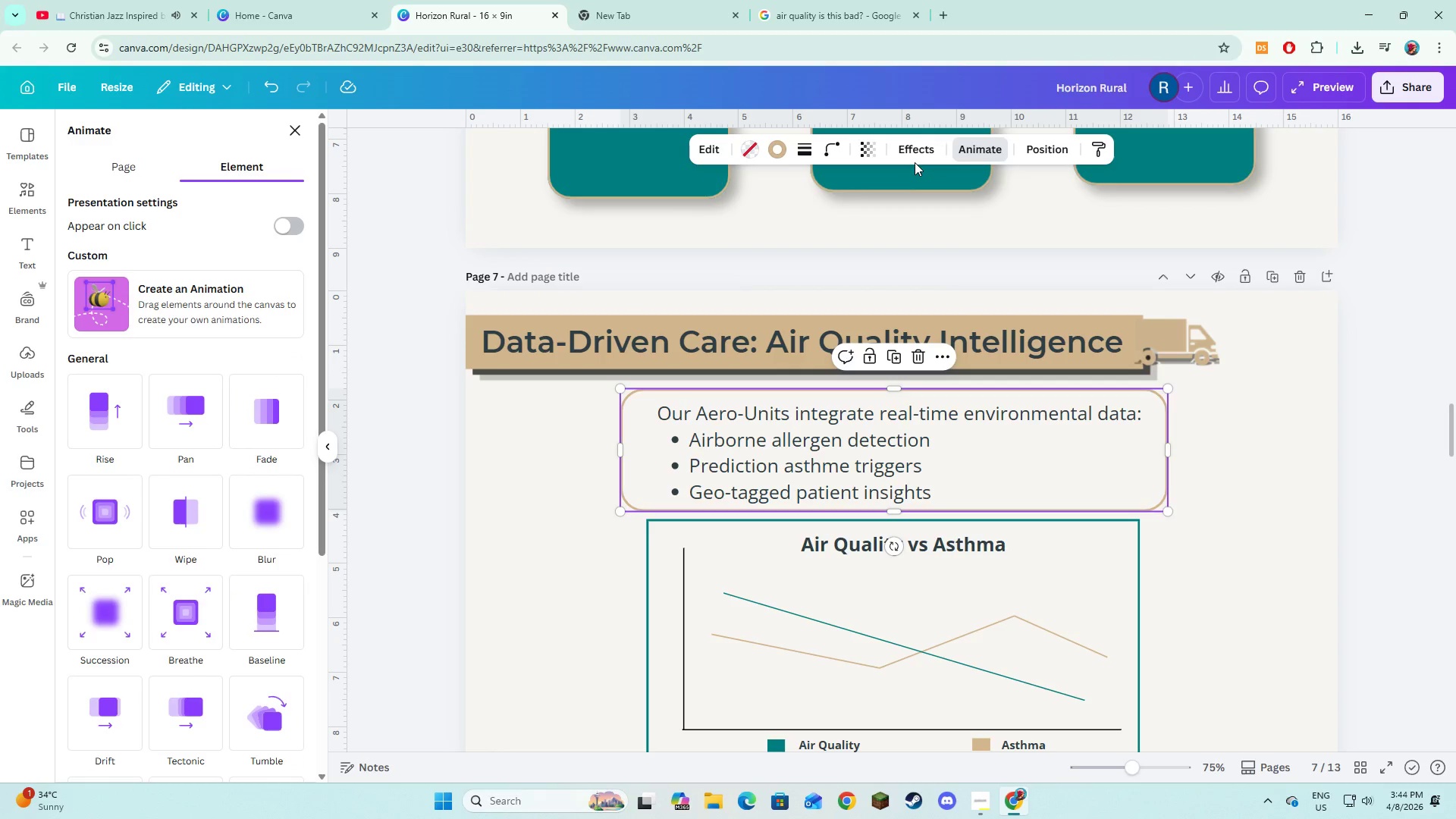 
left_click([914, 152])
 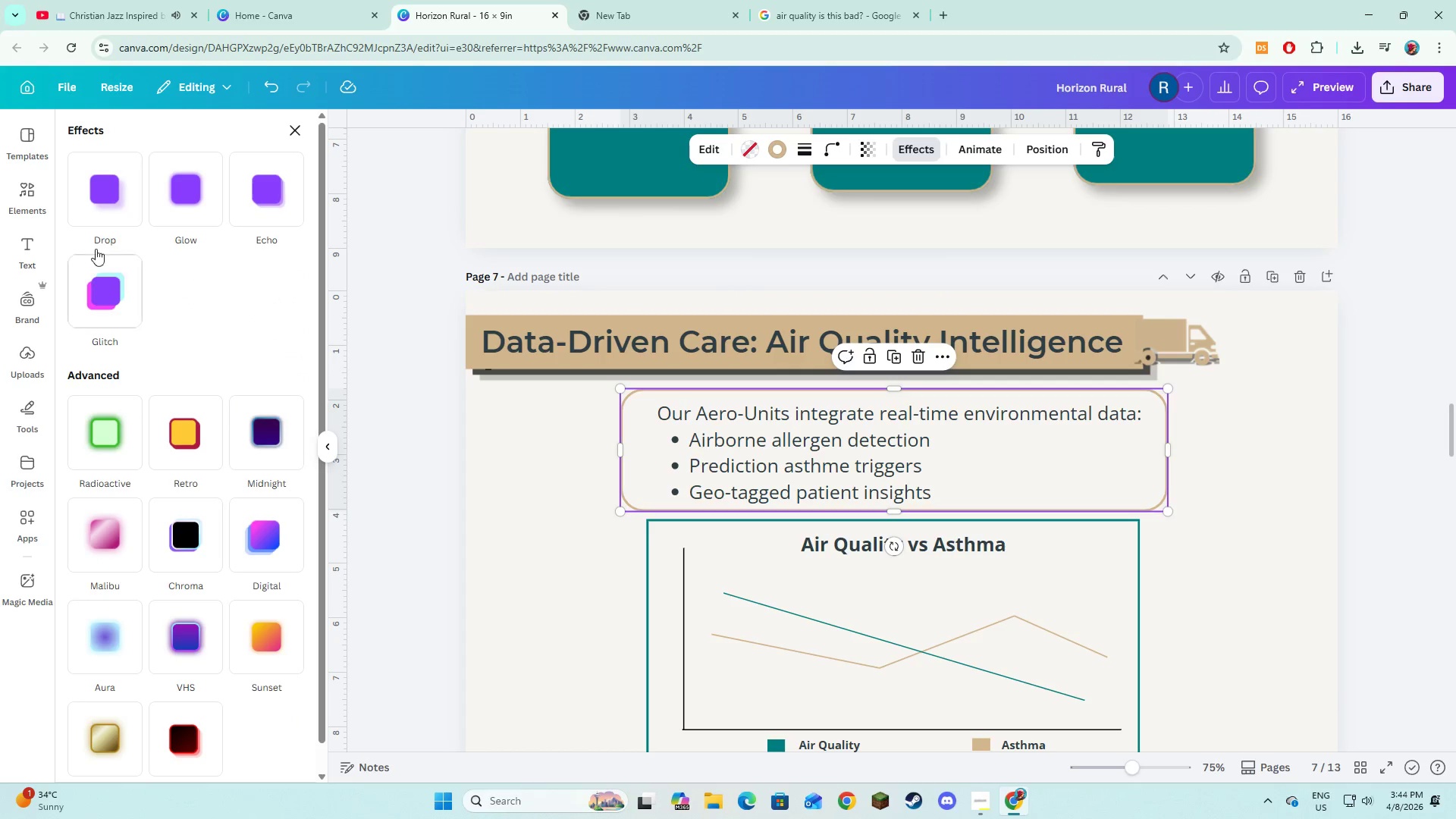 
left_click_drag(start_coordinate=[121, 196], to_coordinate=[126, 199])
 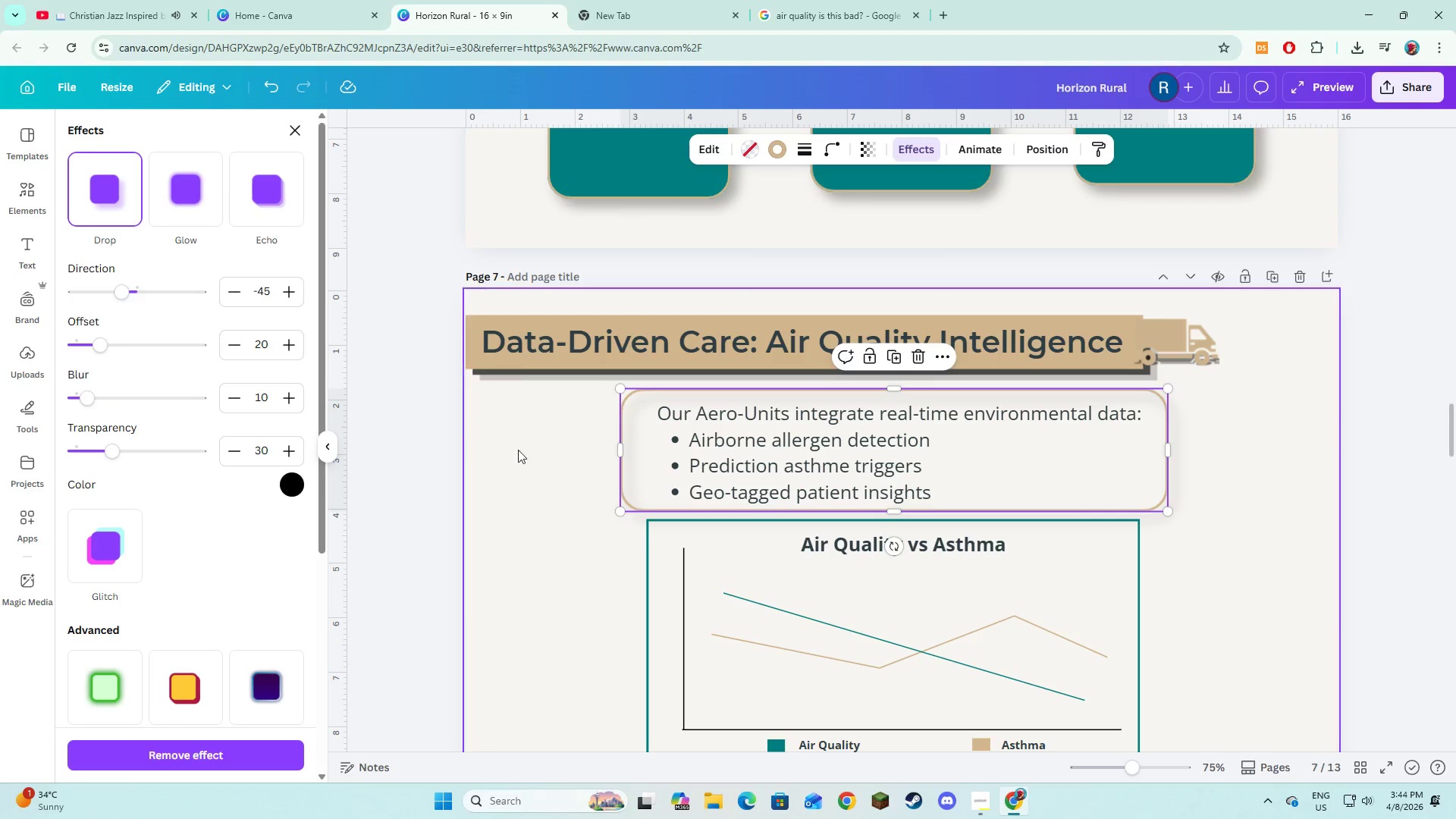 
left_click([525, 475])
 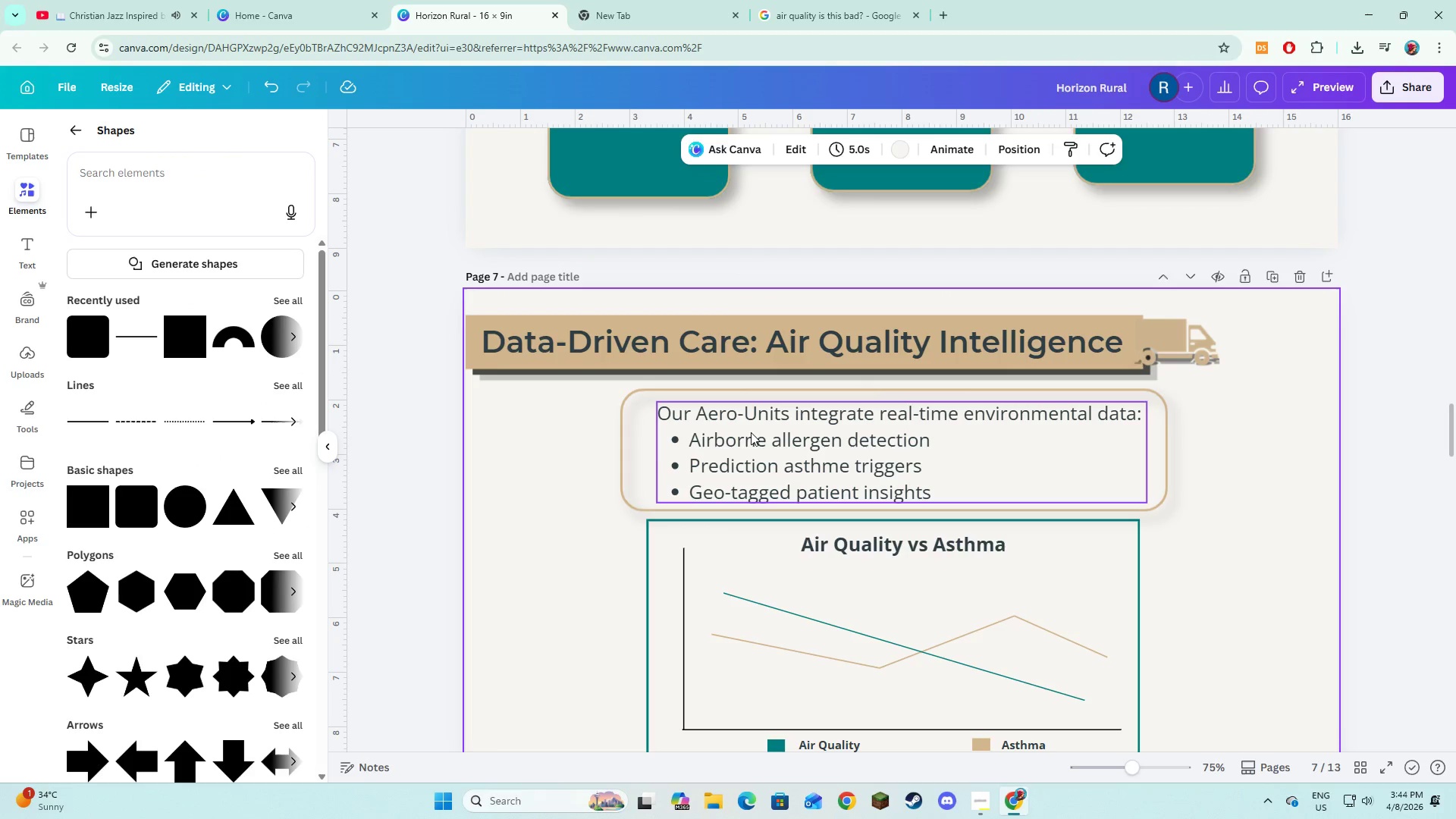 
hold_key(key=ShiftLeft, duration=1.08)
left_click([647, 460])
 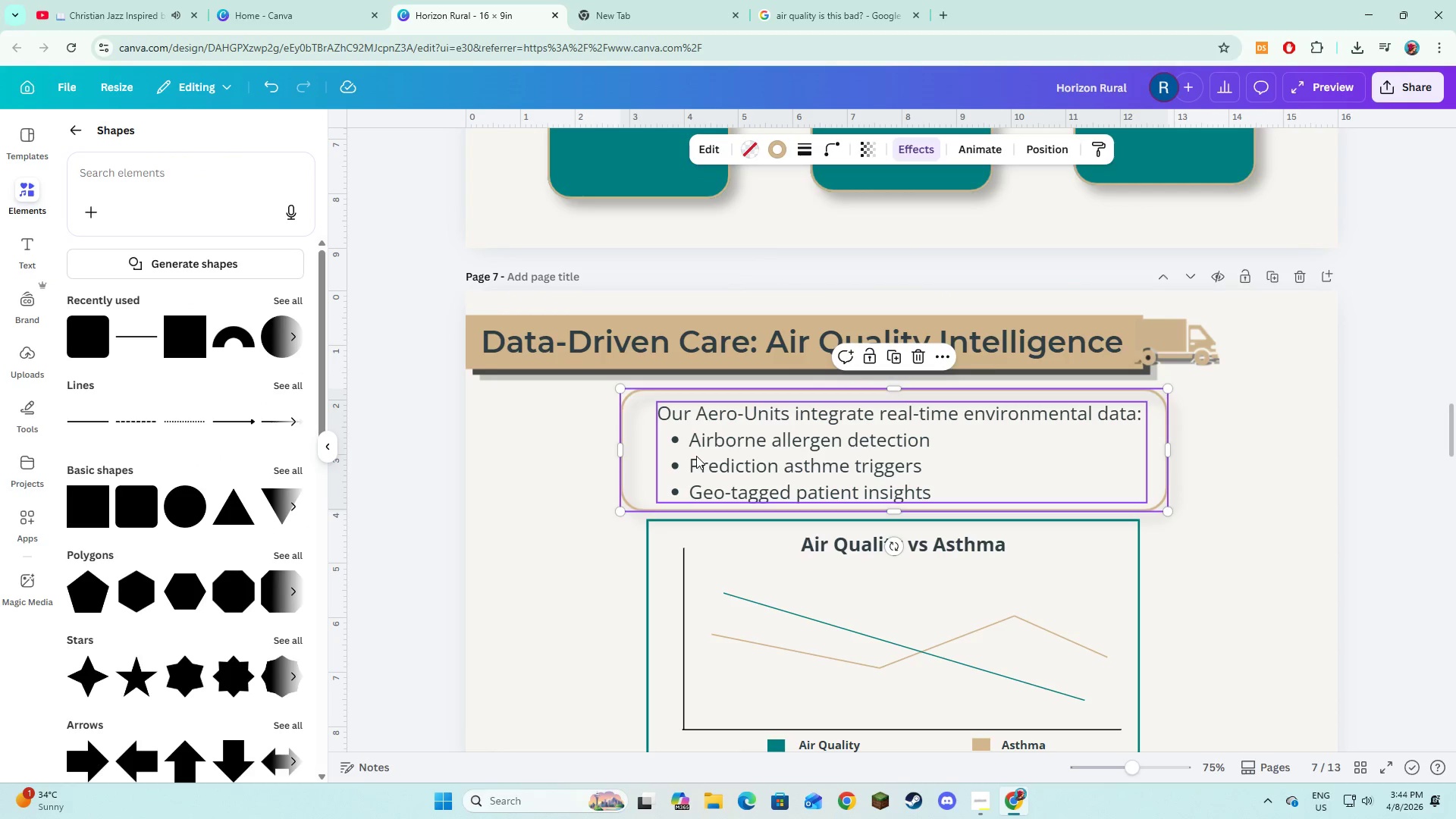 
double_click([696, 456])
 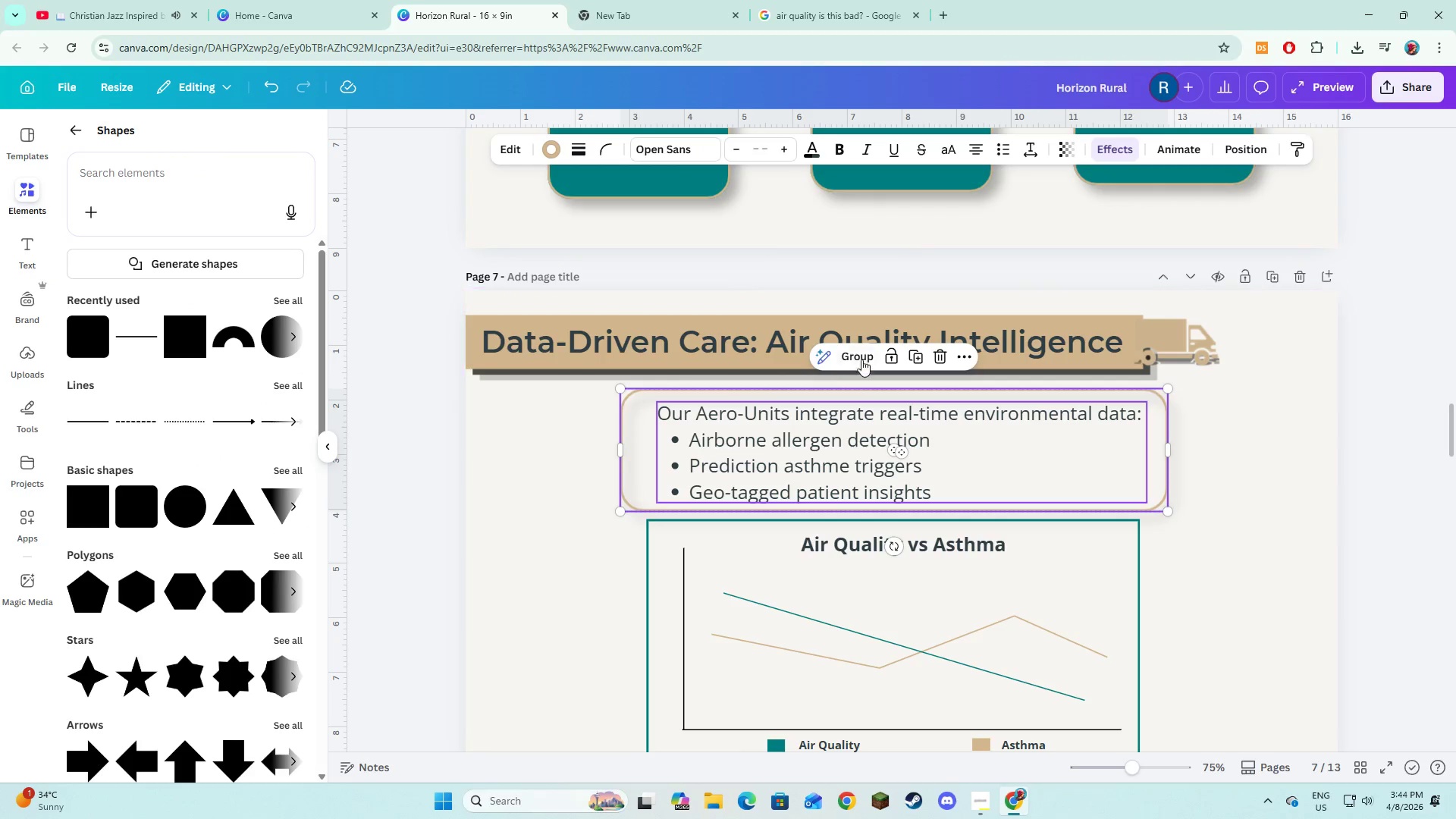 
left_click([865, 358])
 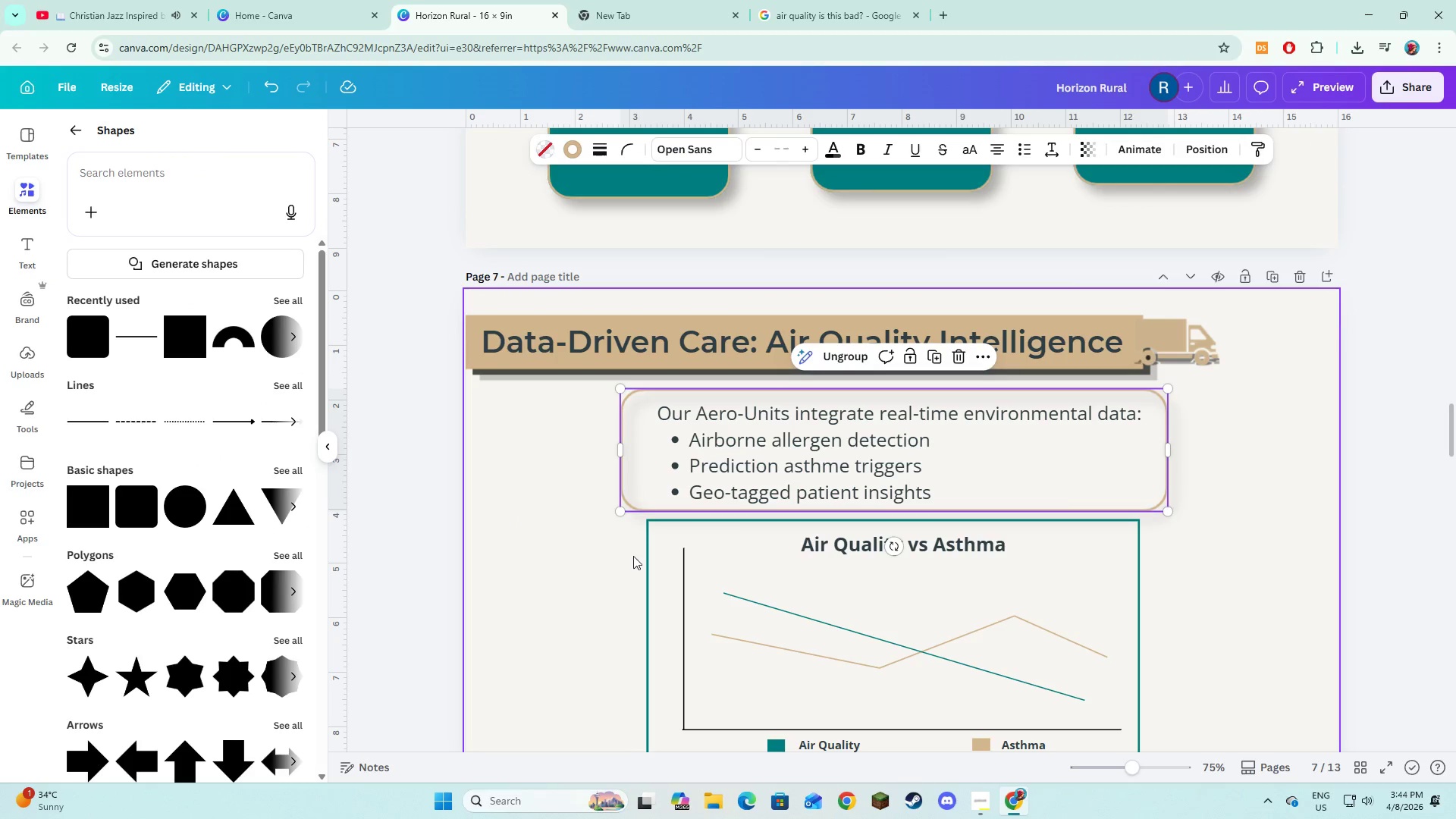 
scroll: coordinate [633, 556], scroll_direction: down, amount: 2.0
 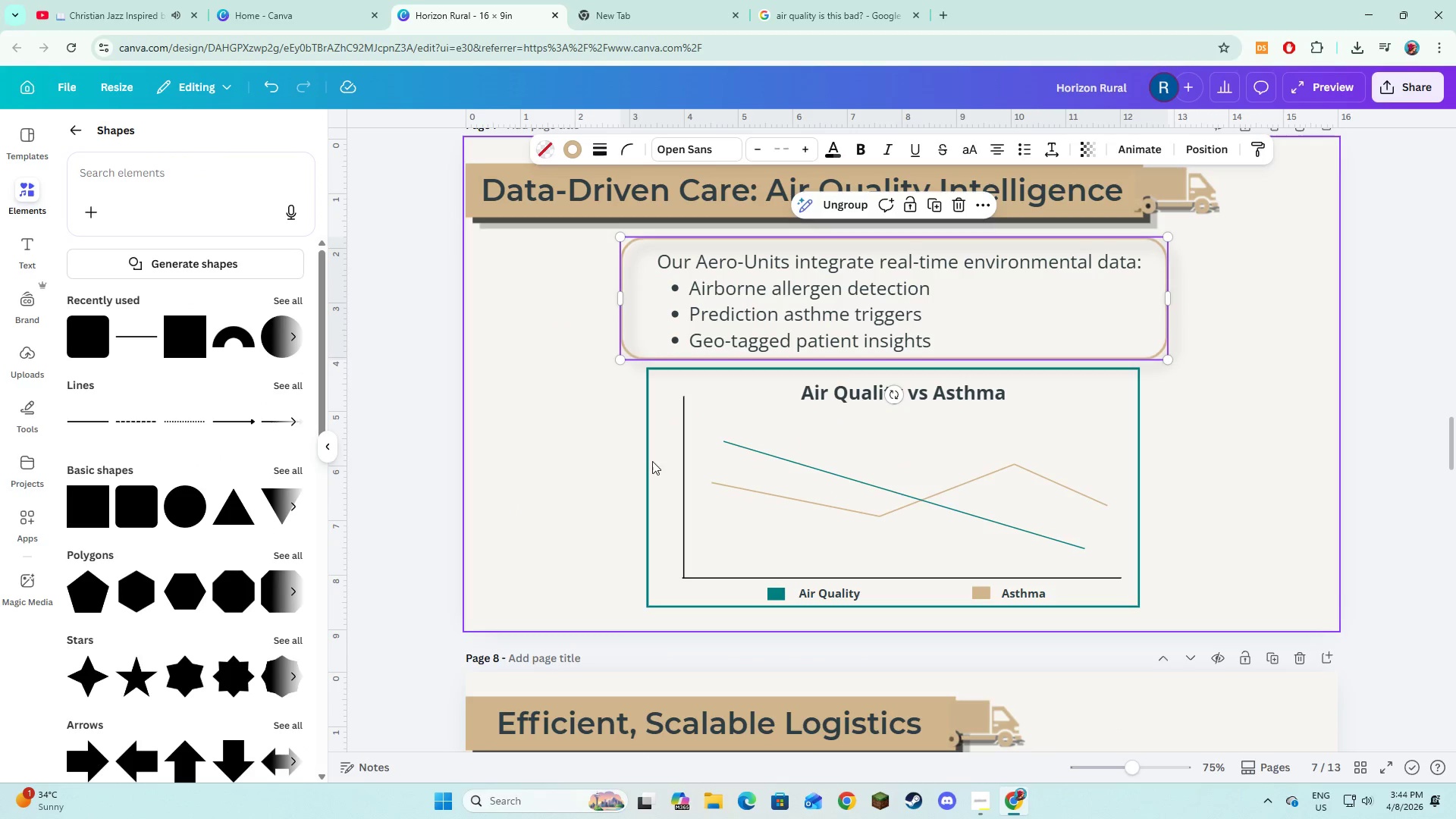 
left_click([645, 510])
 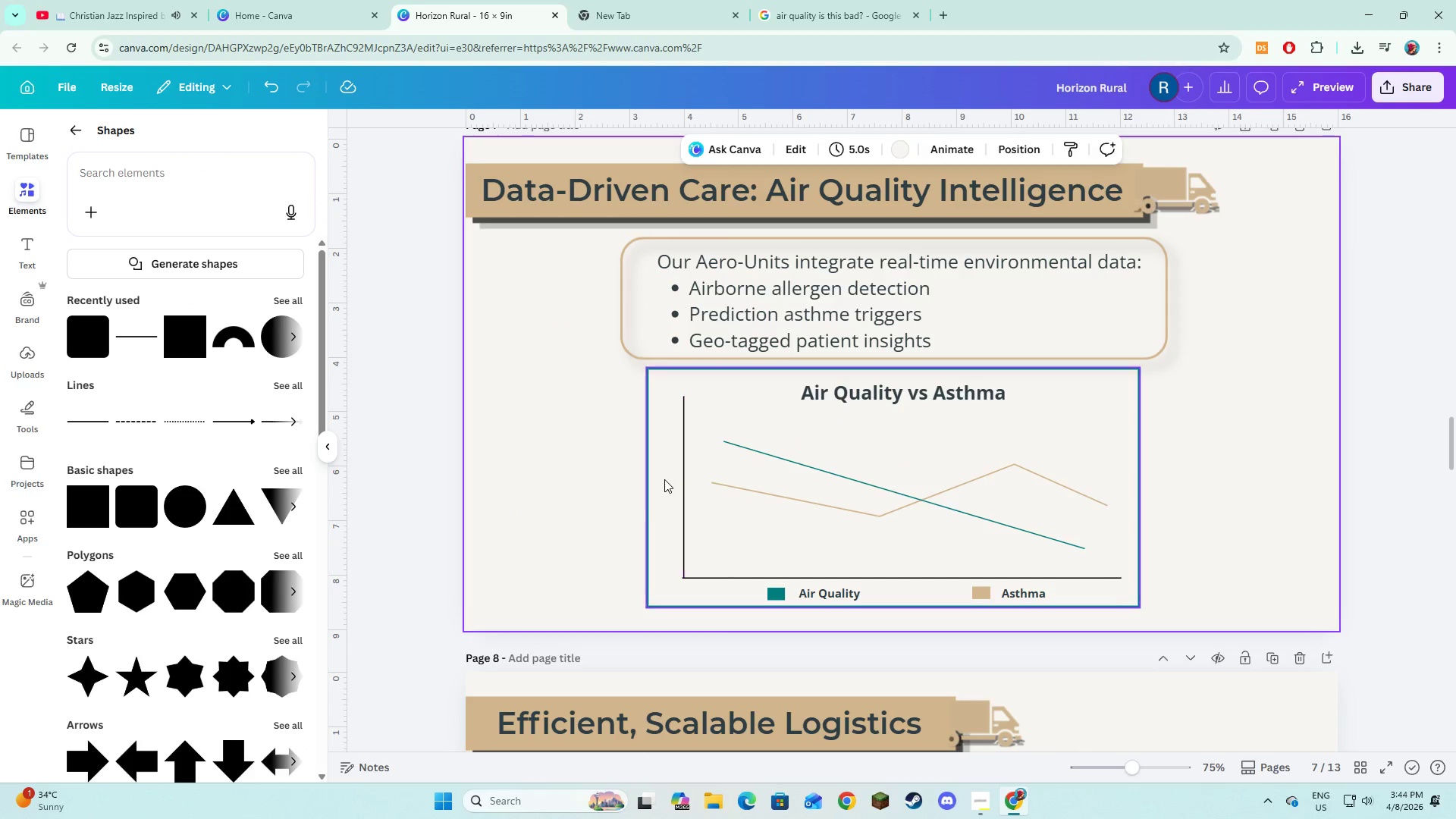 
left_click([664, 479])
 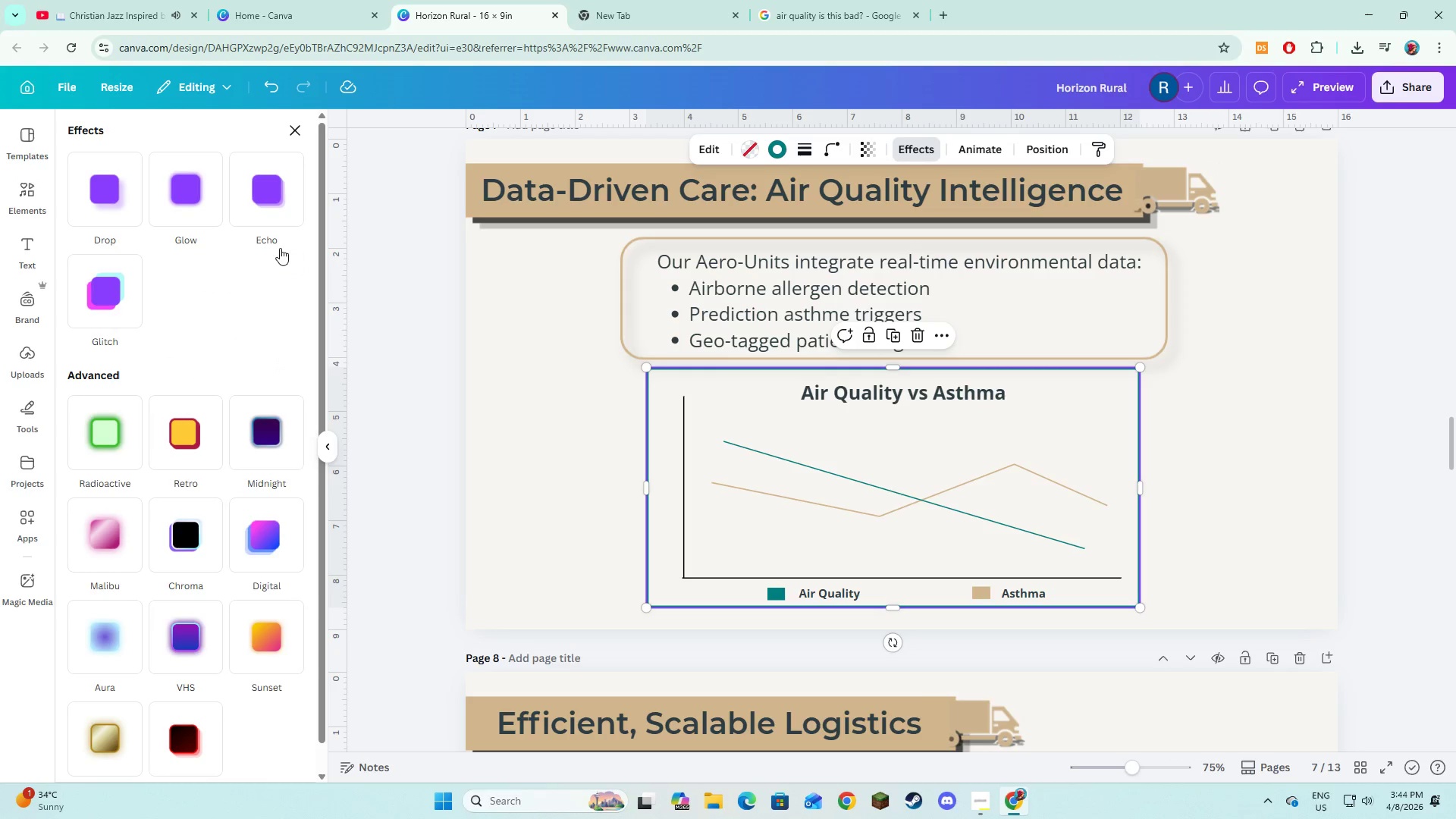 
left_click([143, 202])
 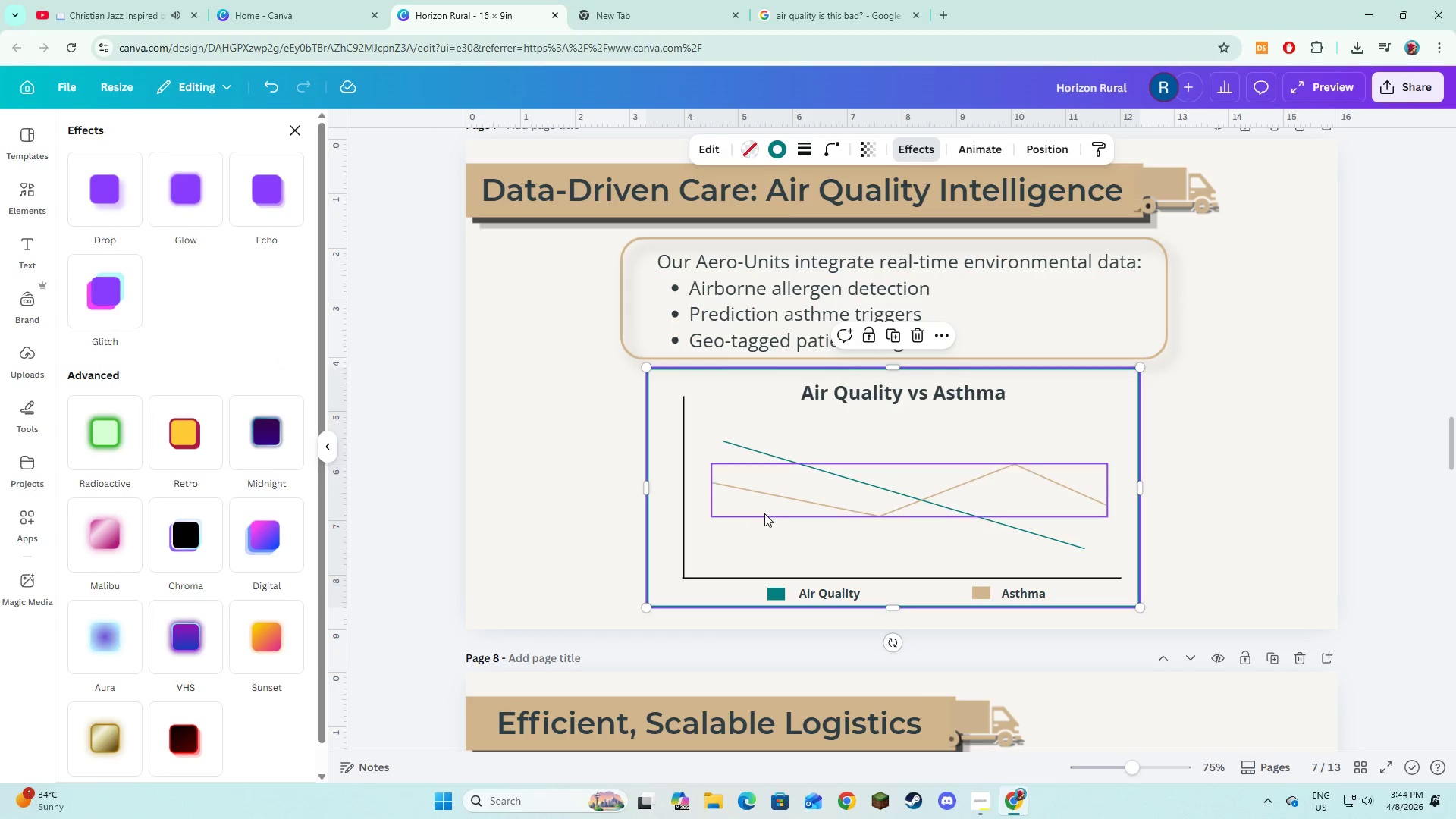 
left_click([774, 497])
 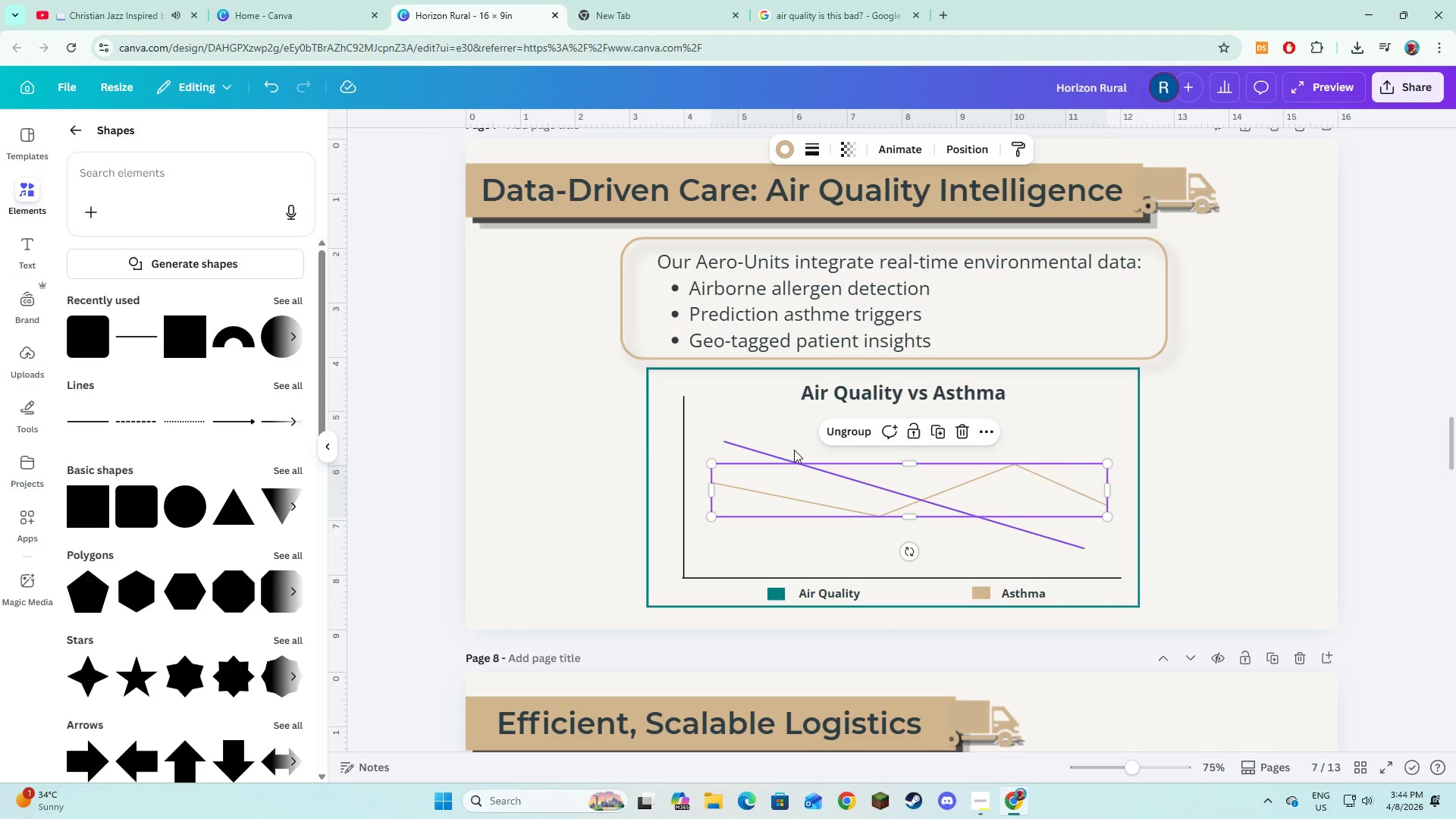 
hold_key(key=ShiftLeft, duration=1.42)
left_click([755, 451])
 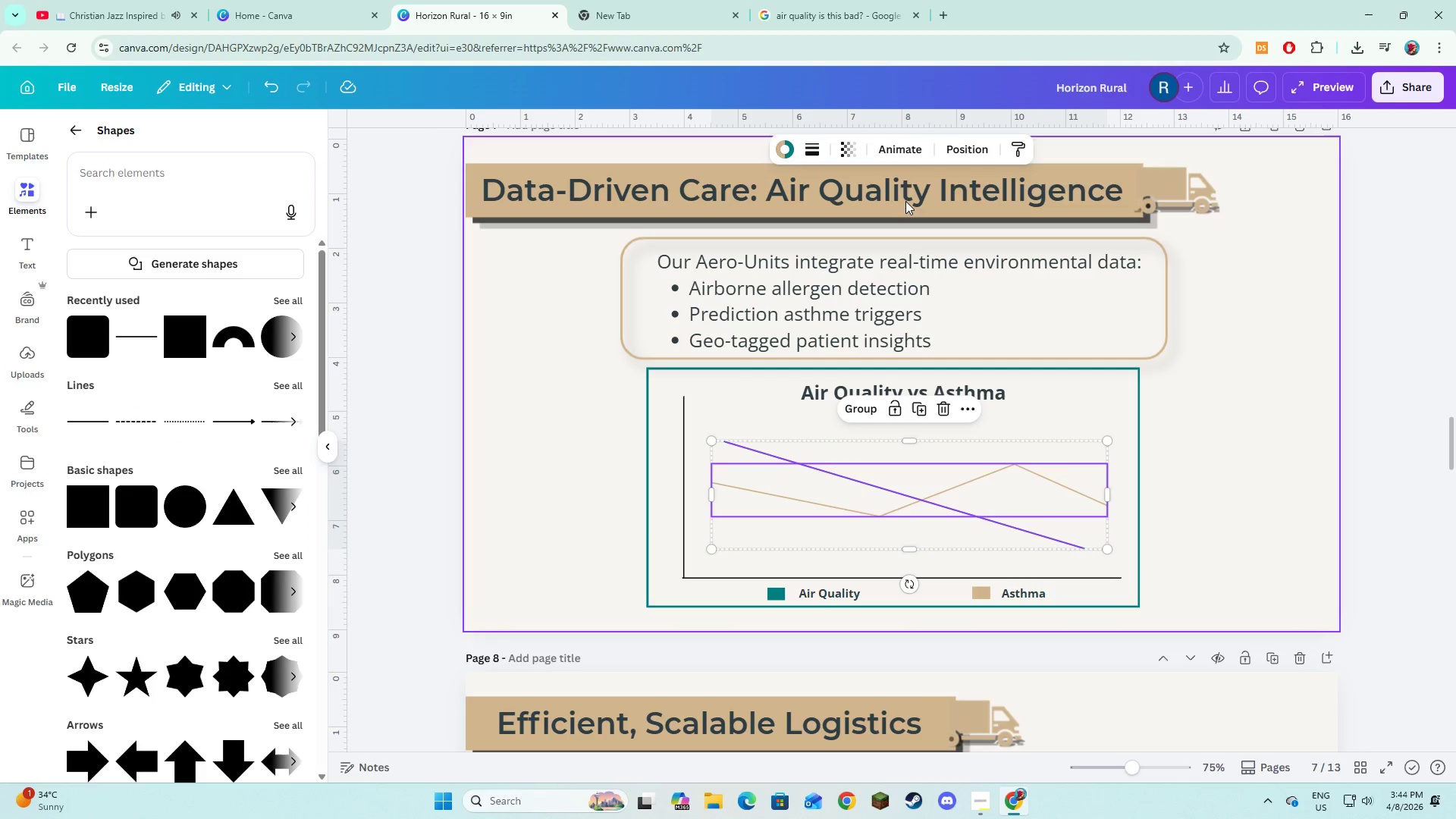 
left_click([902, 151])
 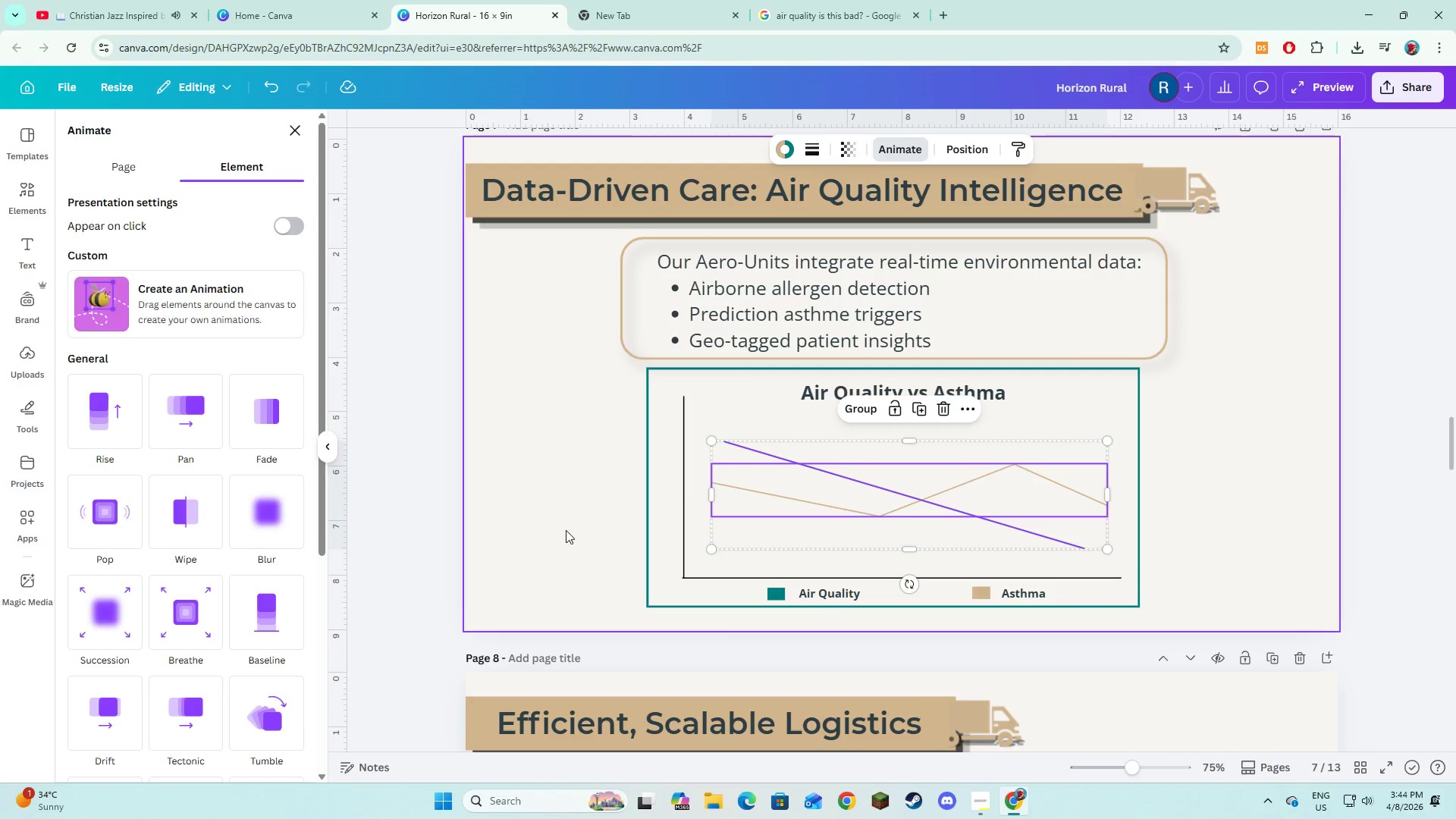 
double_click([749, 491])
 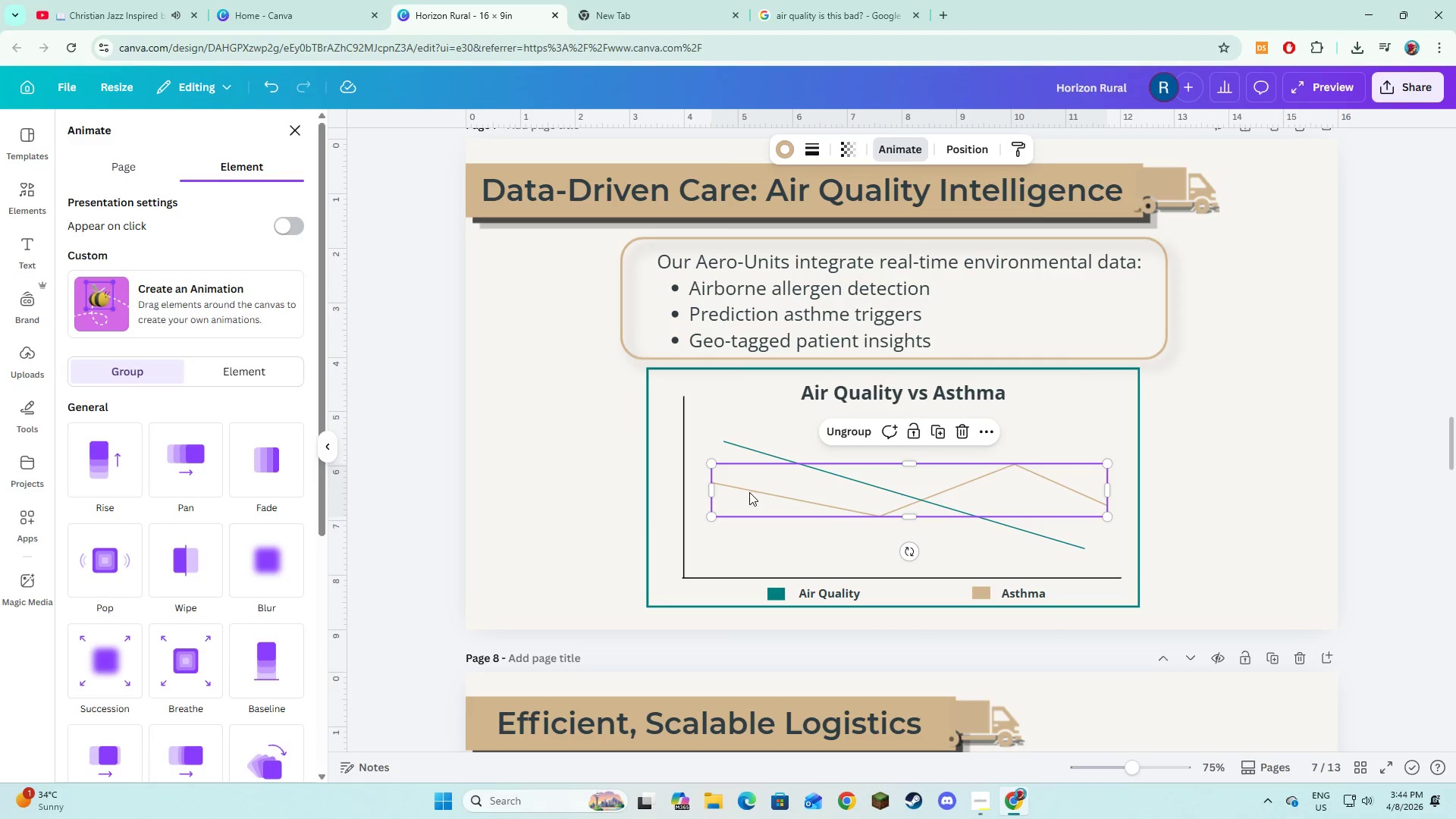 
left_click([500, 516])
 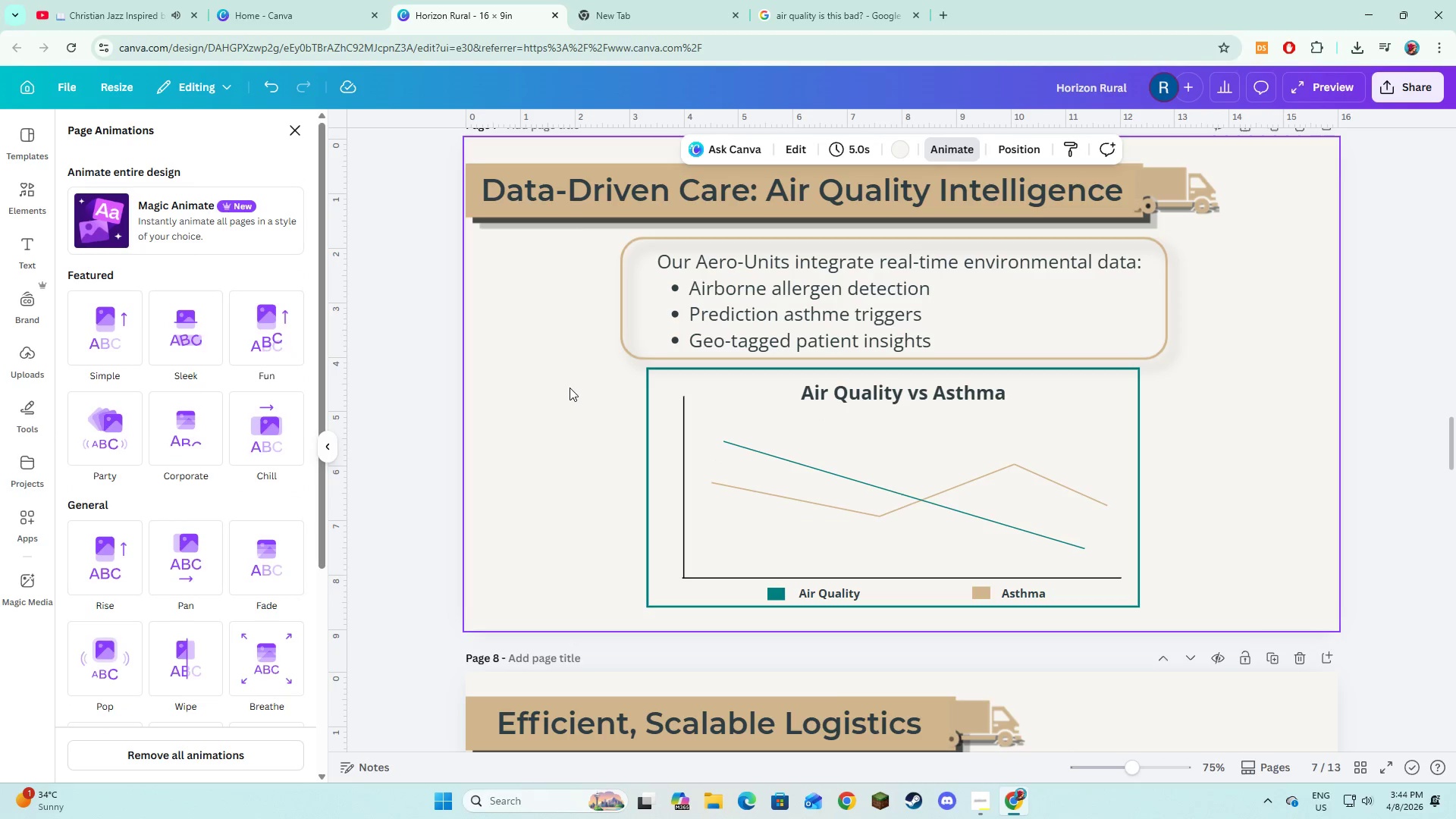 
hold_key(key=ShiftLeft, duration=1.52)
left_click_drag(start_coordinate=[560, 370], to_coordinate=[1166, 593])
 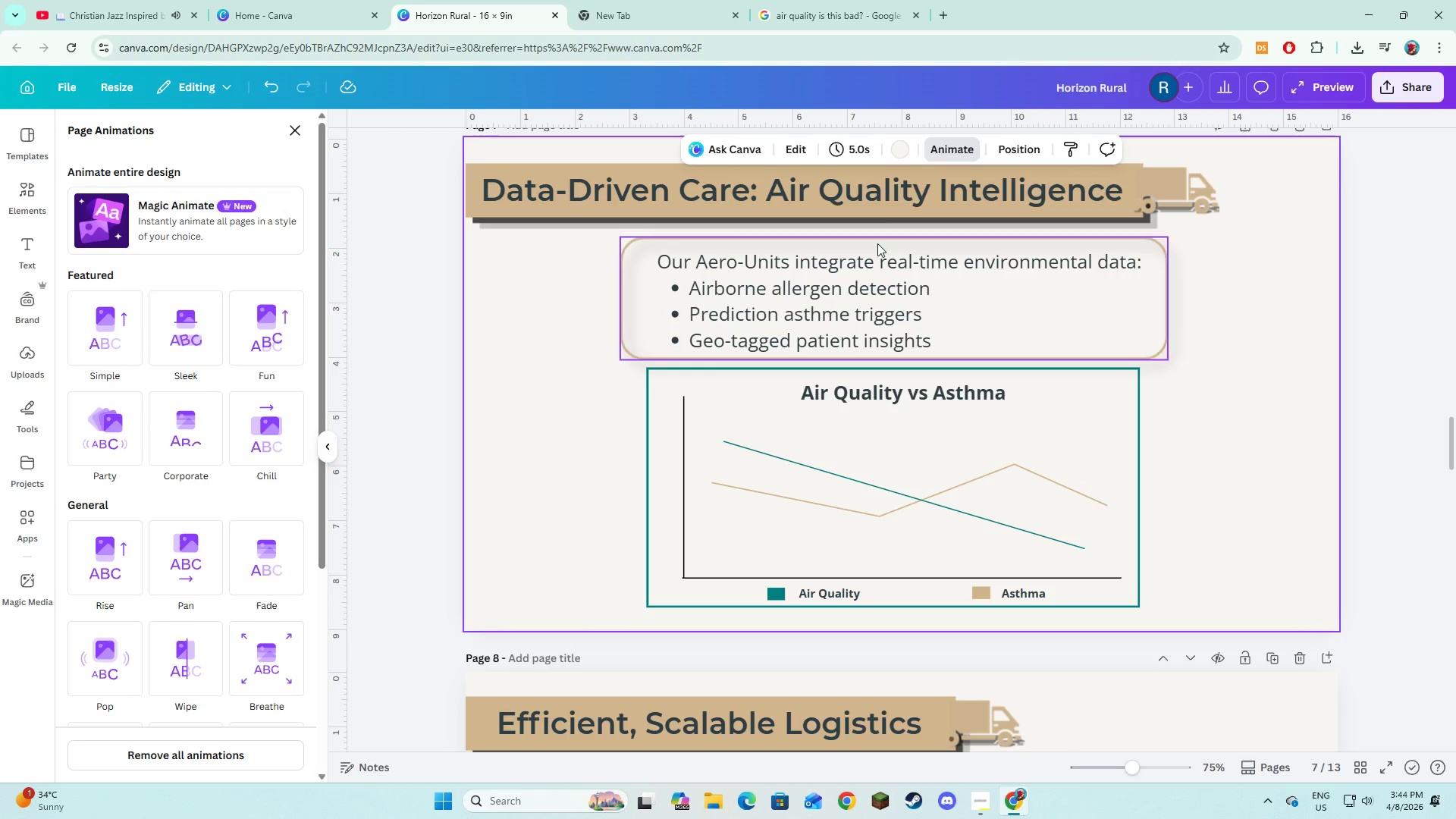 
hold_key(key=ShiftLeft, duration=0.84)
 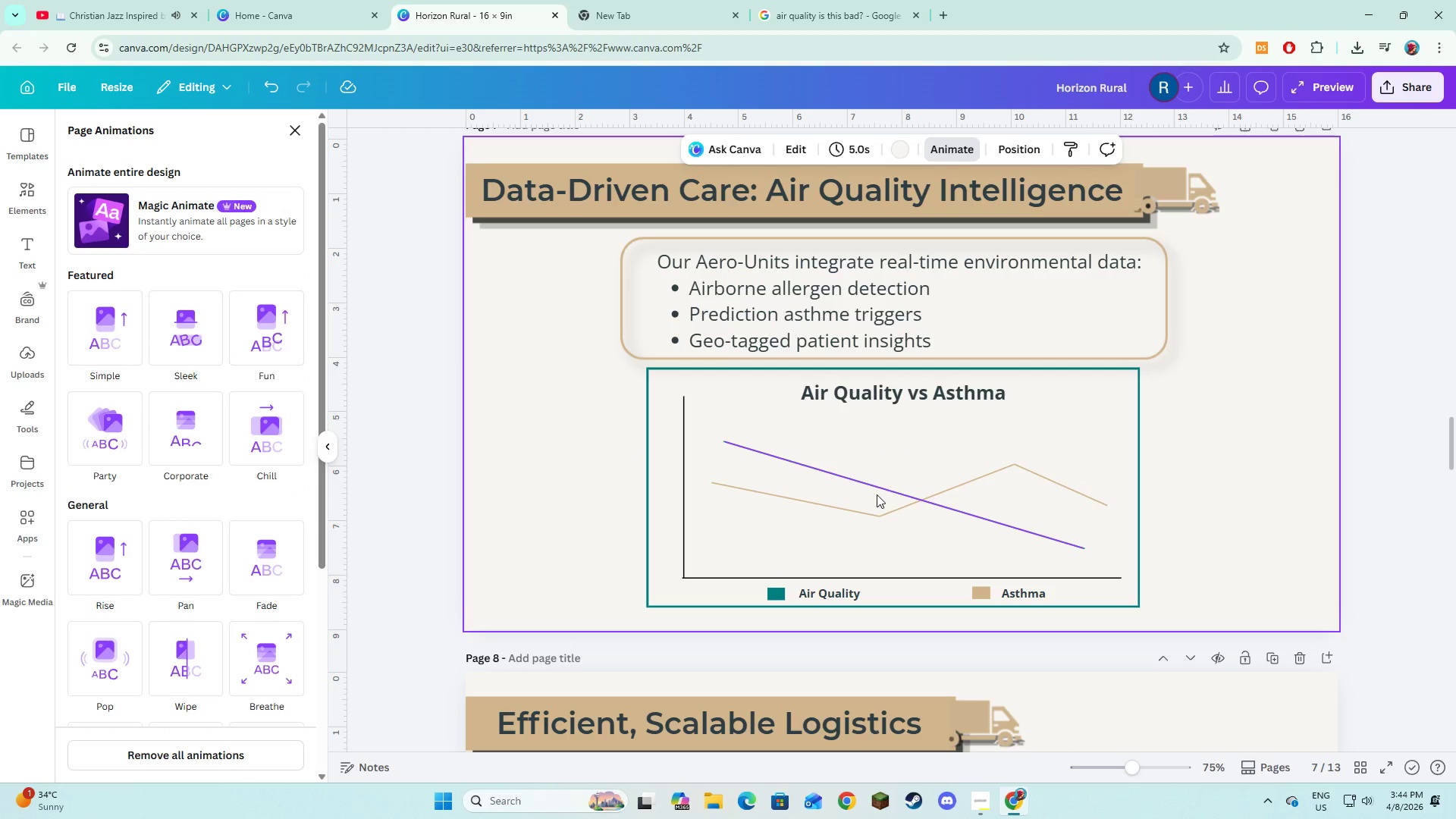 
left_click_drag(start_coordinate=[598, 401], to_coordinate=[1159, 589])
 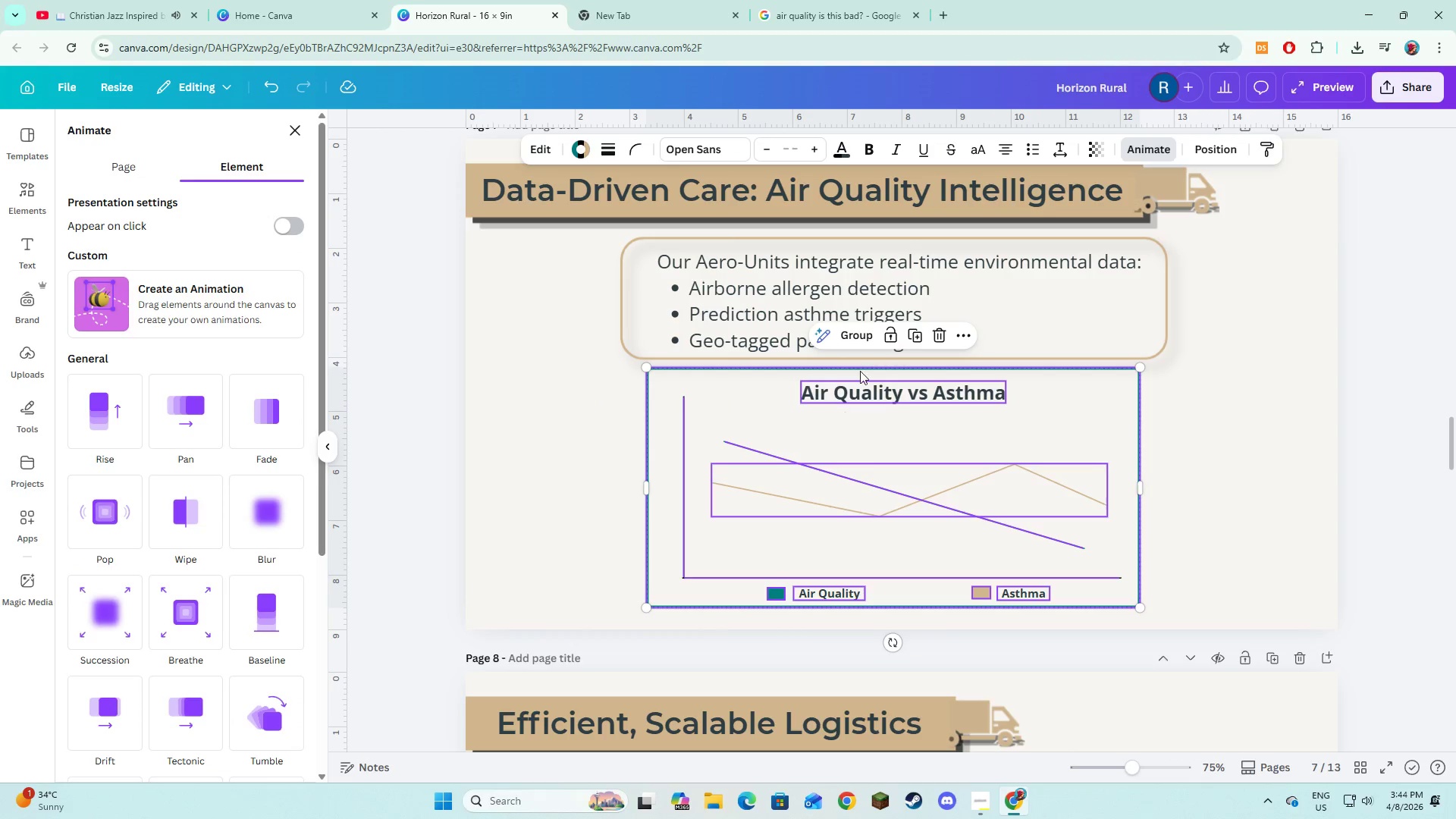 
left_click([856, 330])
 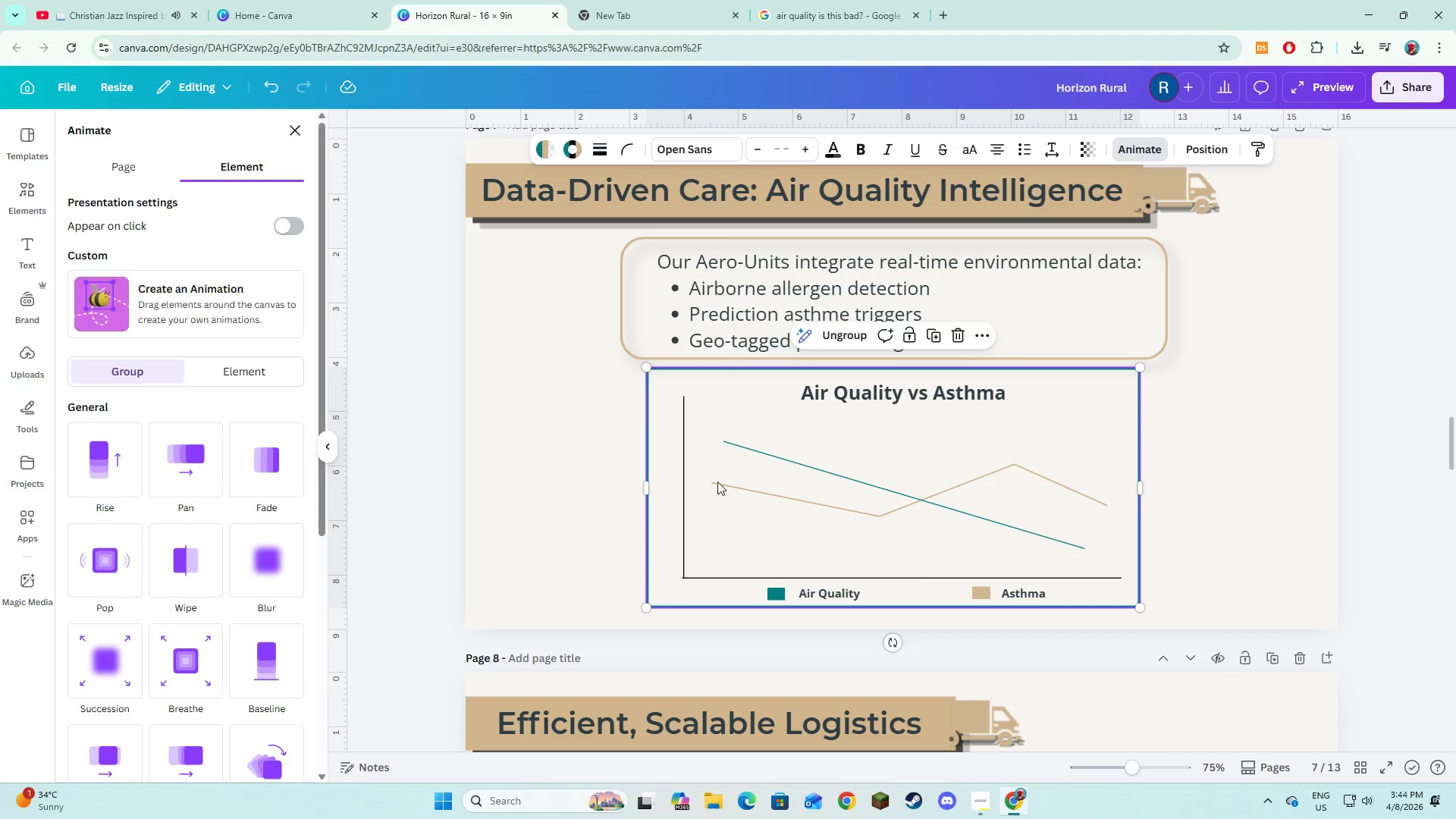 
left_click([717, 482])
 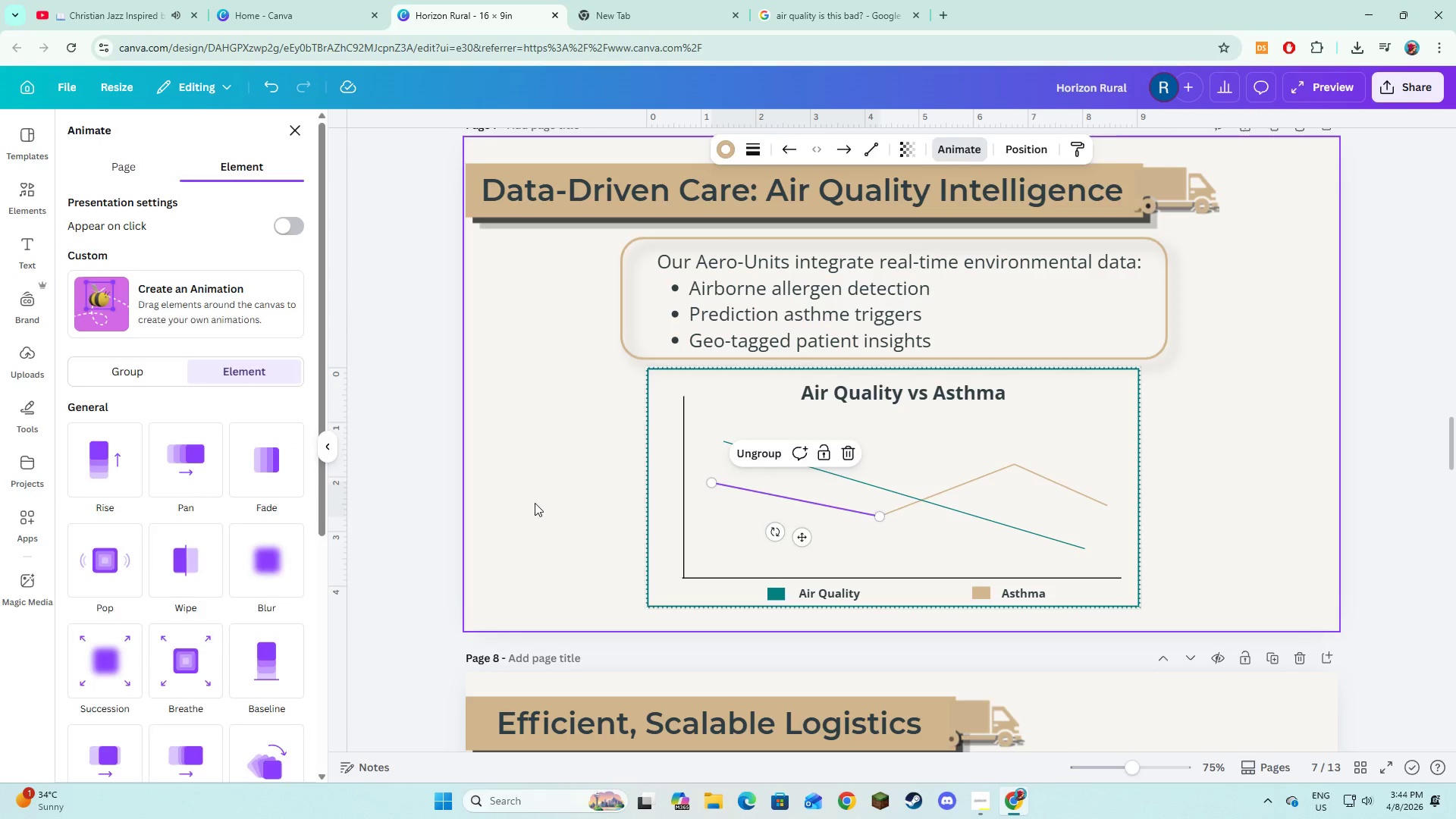 
double_click([730, 502])
 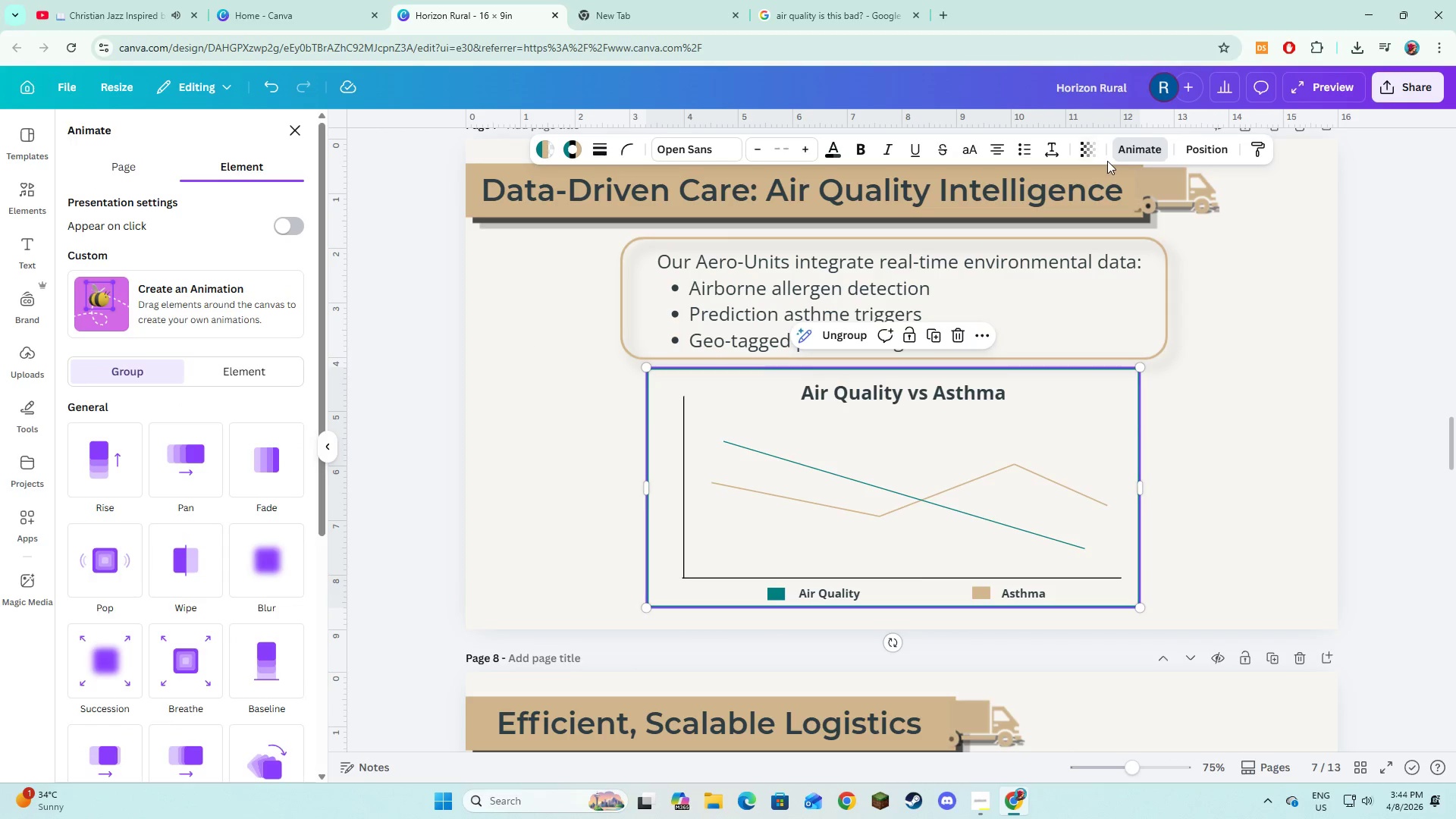 
scroll: coordinate [200, 510], scroll_direction: down, amount: 2.0
 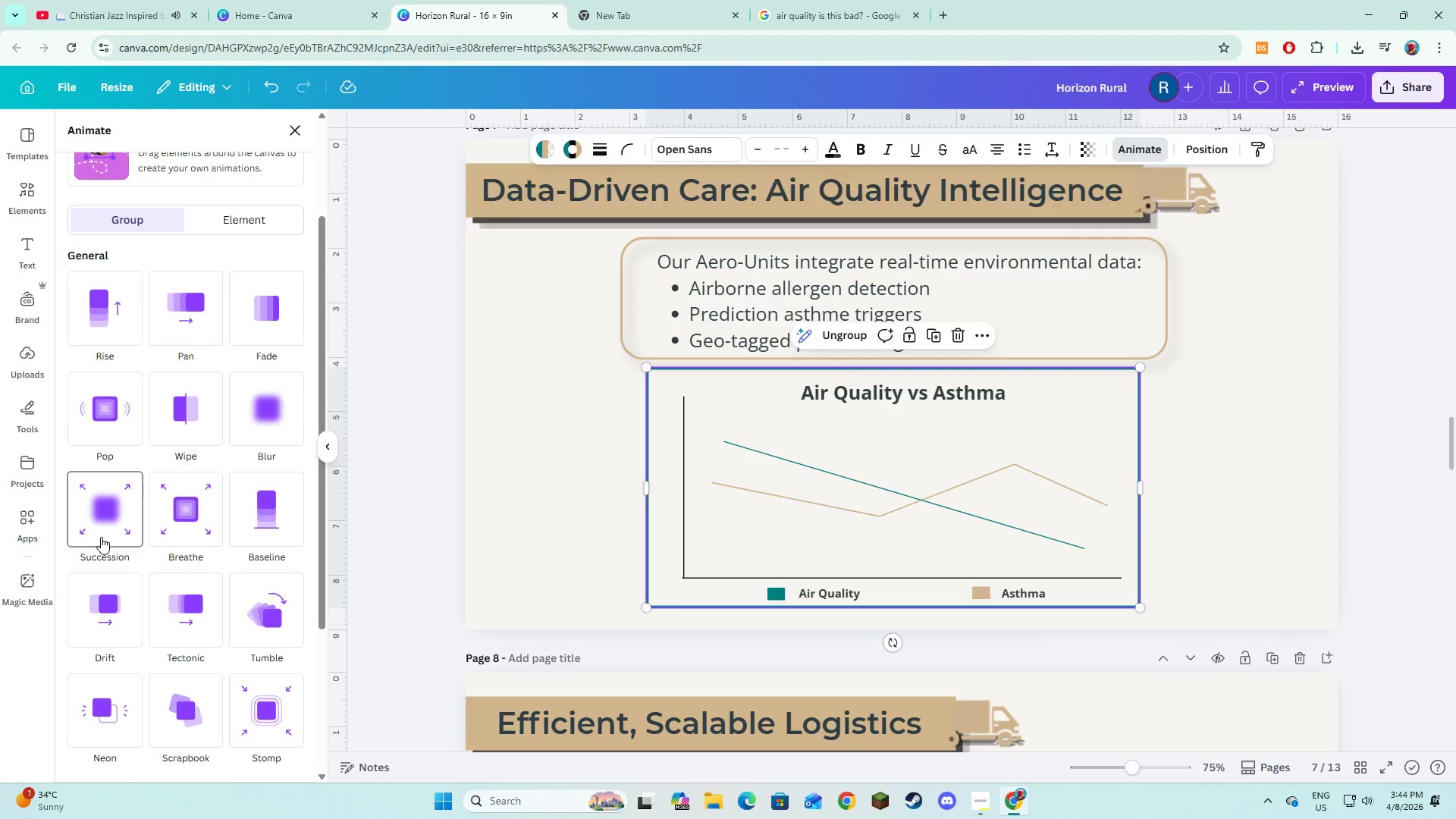 
left_click([100, 529])
 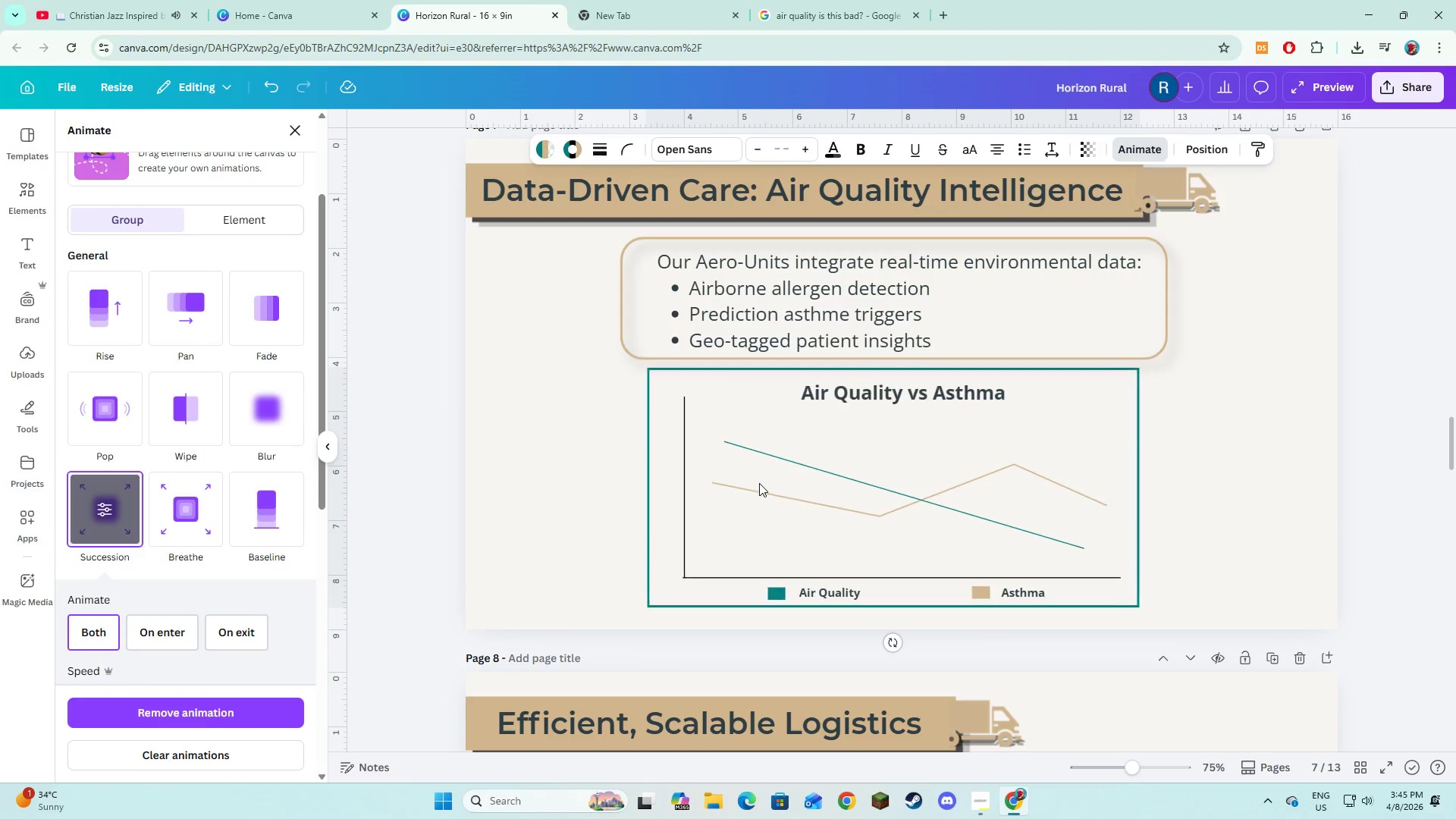 
scroll: coordinate [926, 476], scroll_direction: down, amount: 3.0
 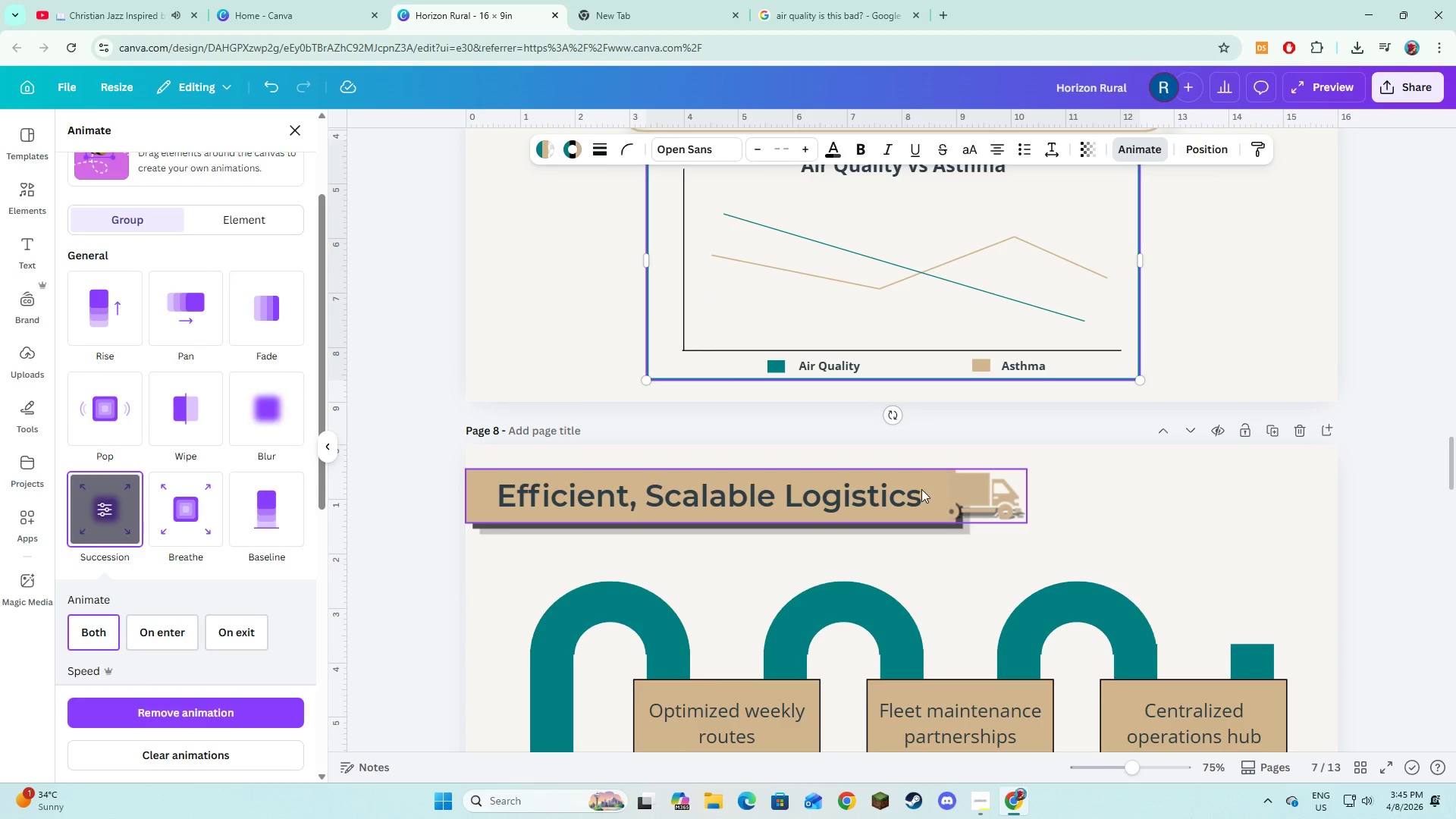 
left_click([921, 489])
 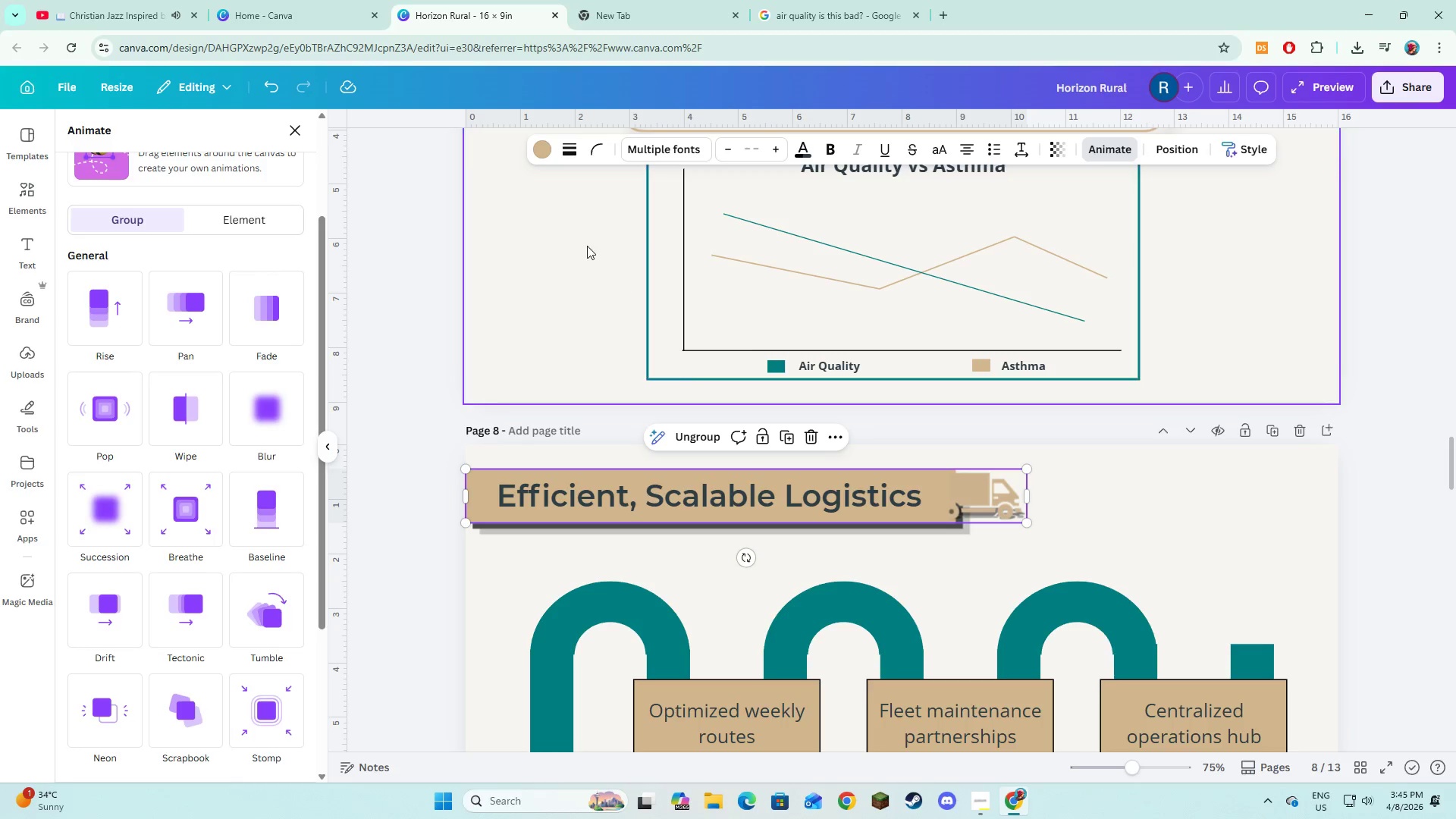 
left_click([173, 305])
 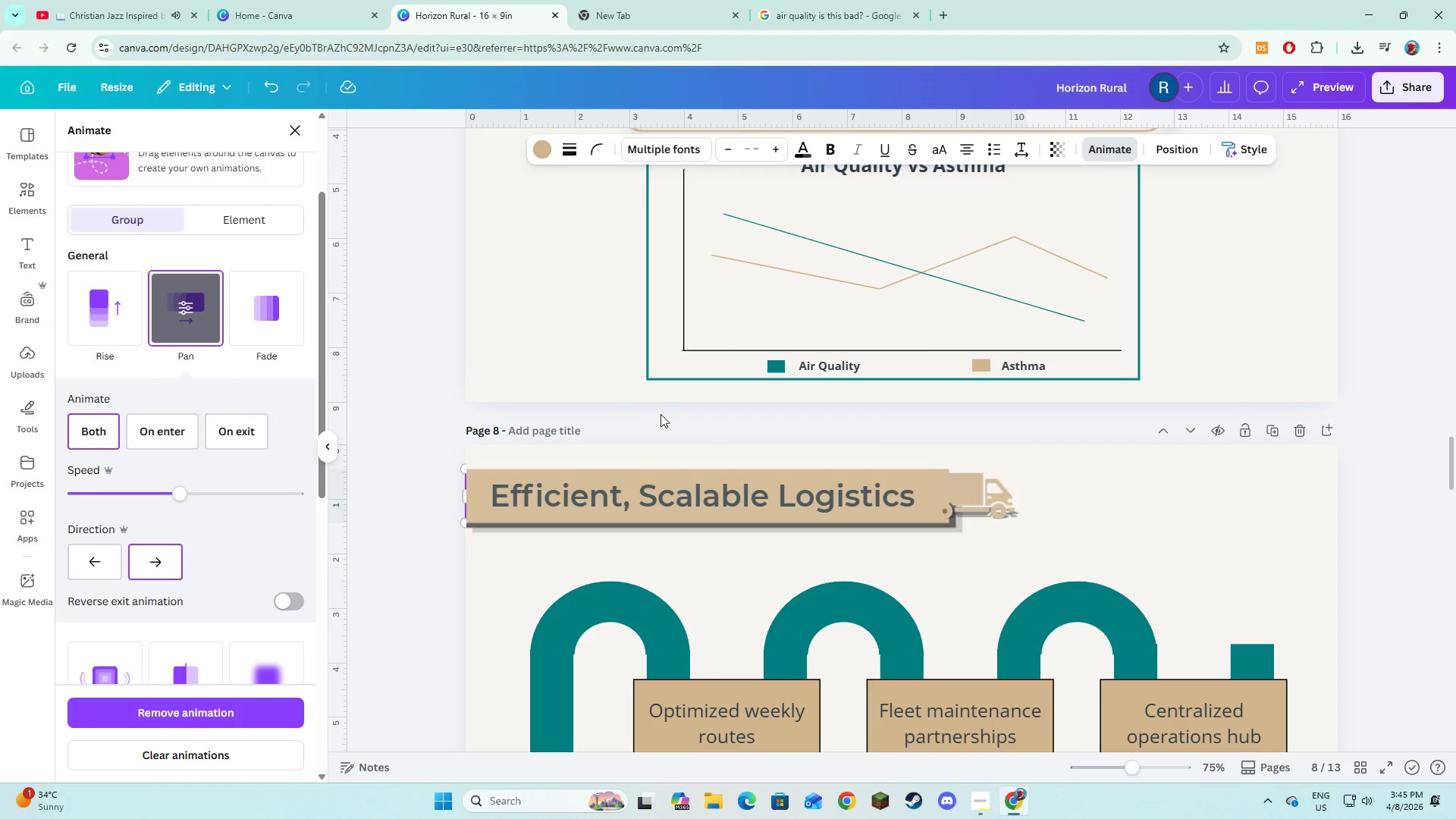 
scroll: coordinate [902, 416], scroll_direction: down, amount: 4.0
 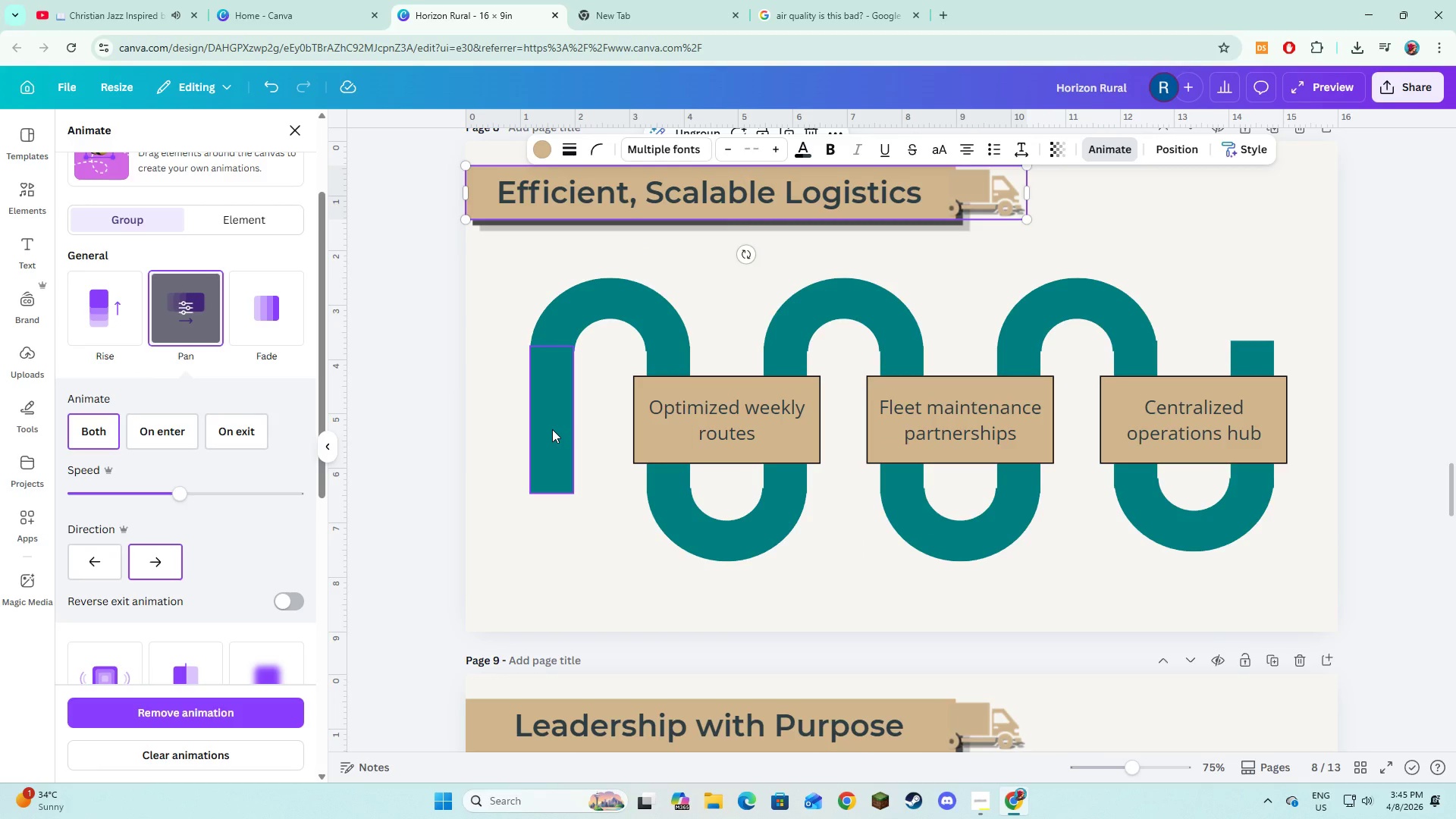 
hold_key(key=ShiftLeft, duration=1.52)
left_click([552, 429])
 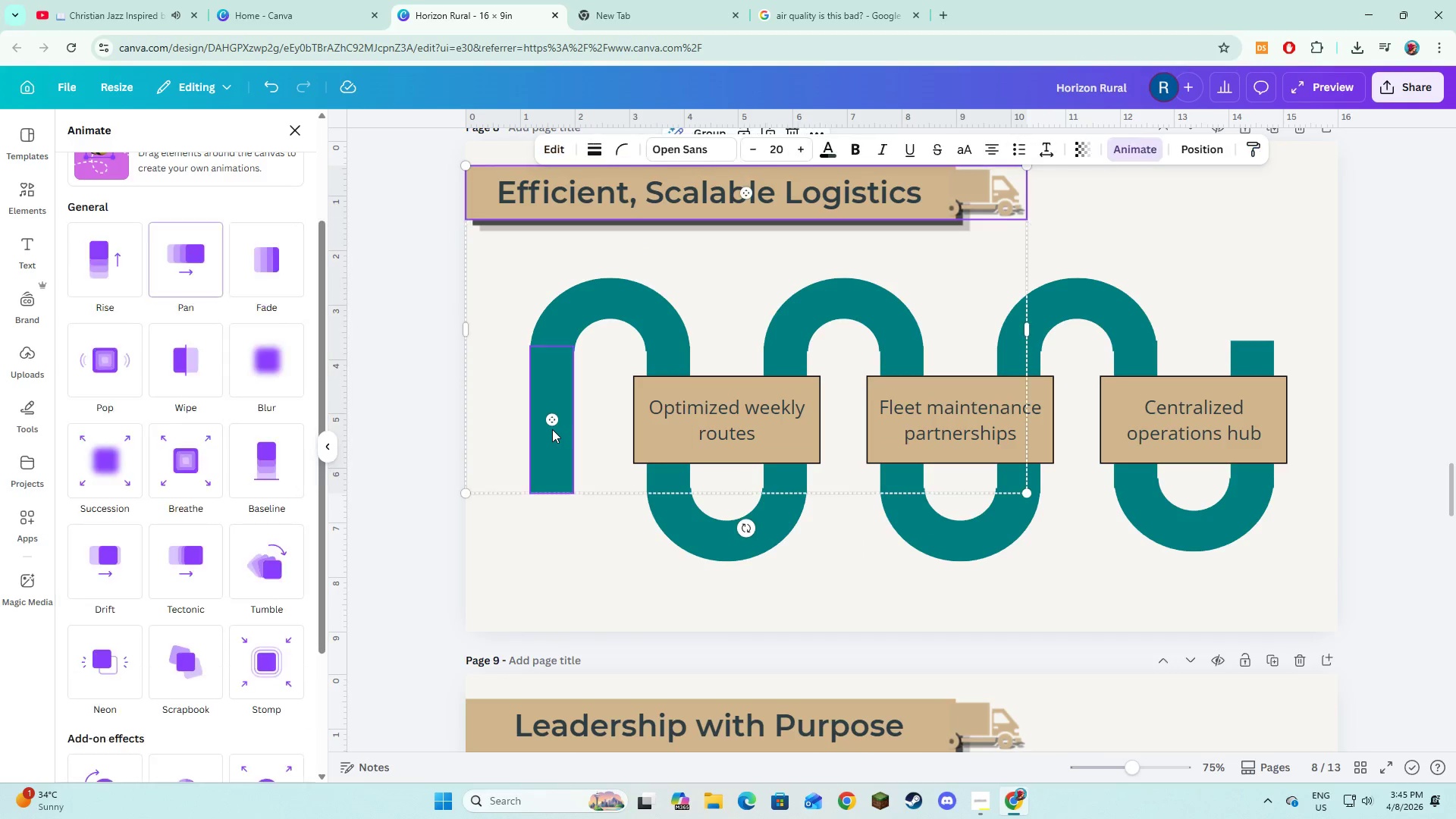 
hold_key(key=ShiftLeft, duration=1.52)
 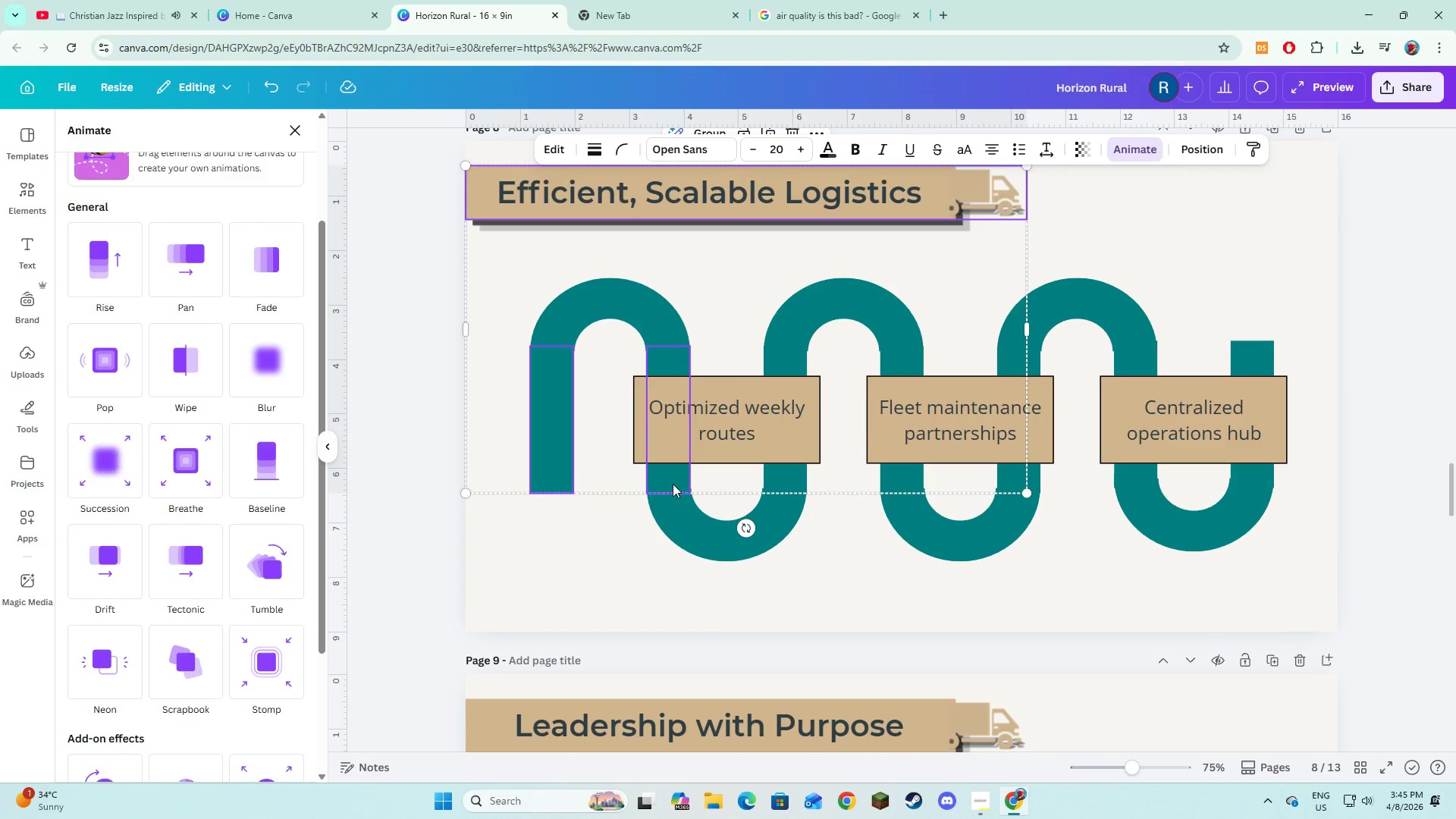 
hold_key(key=ShiftLeft, duration=1.5)
left_click([673, 482])
 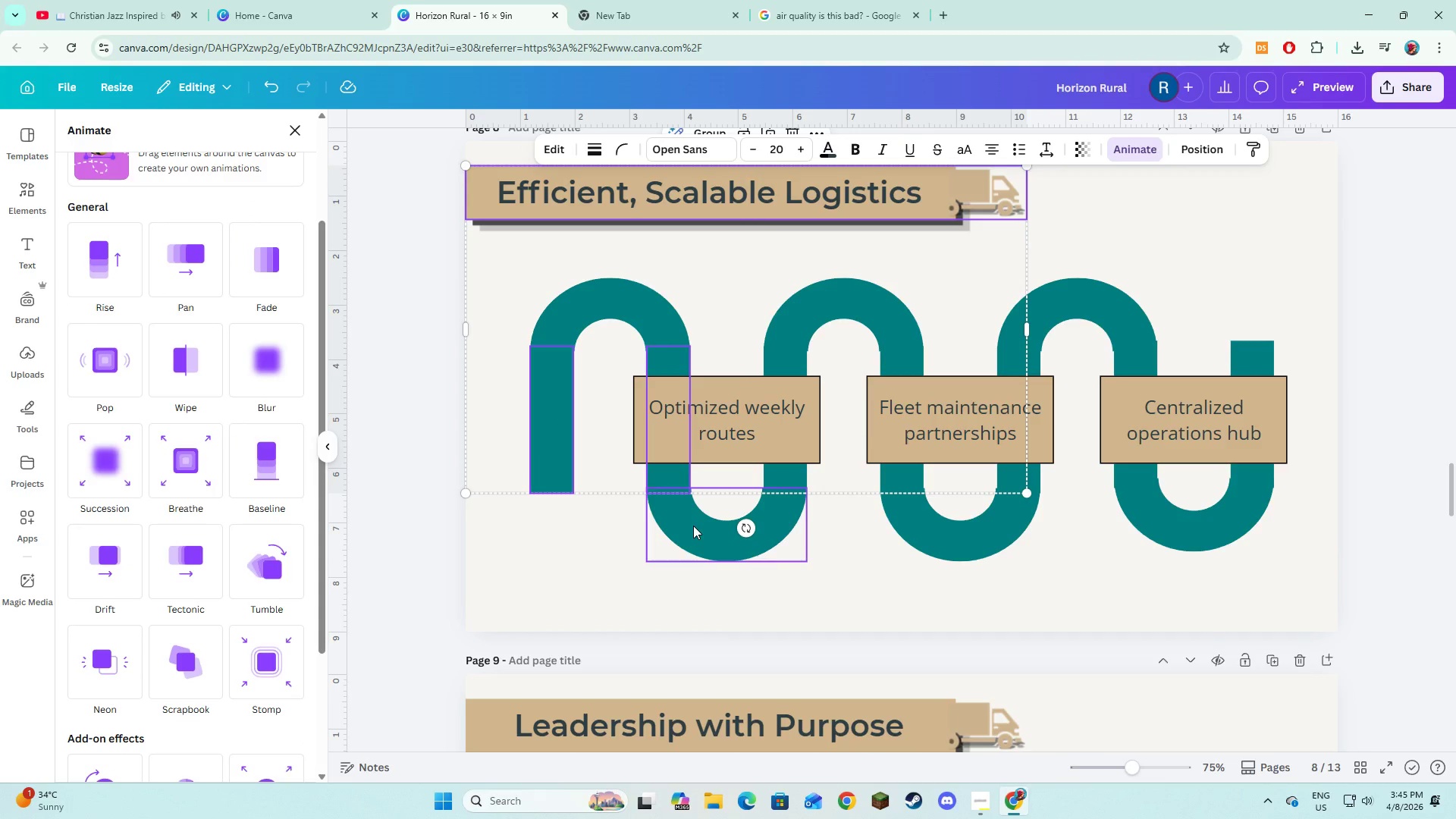 
left_click([693, 526])
 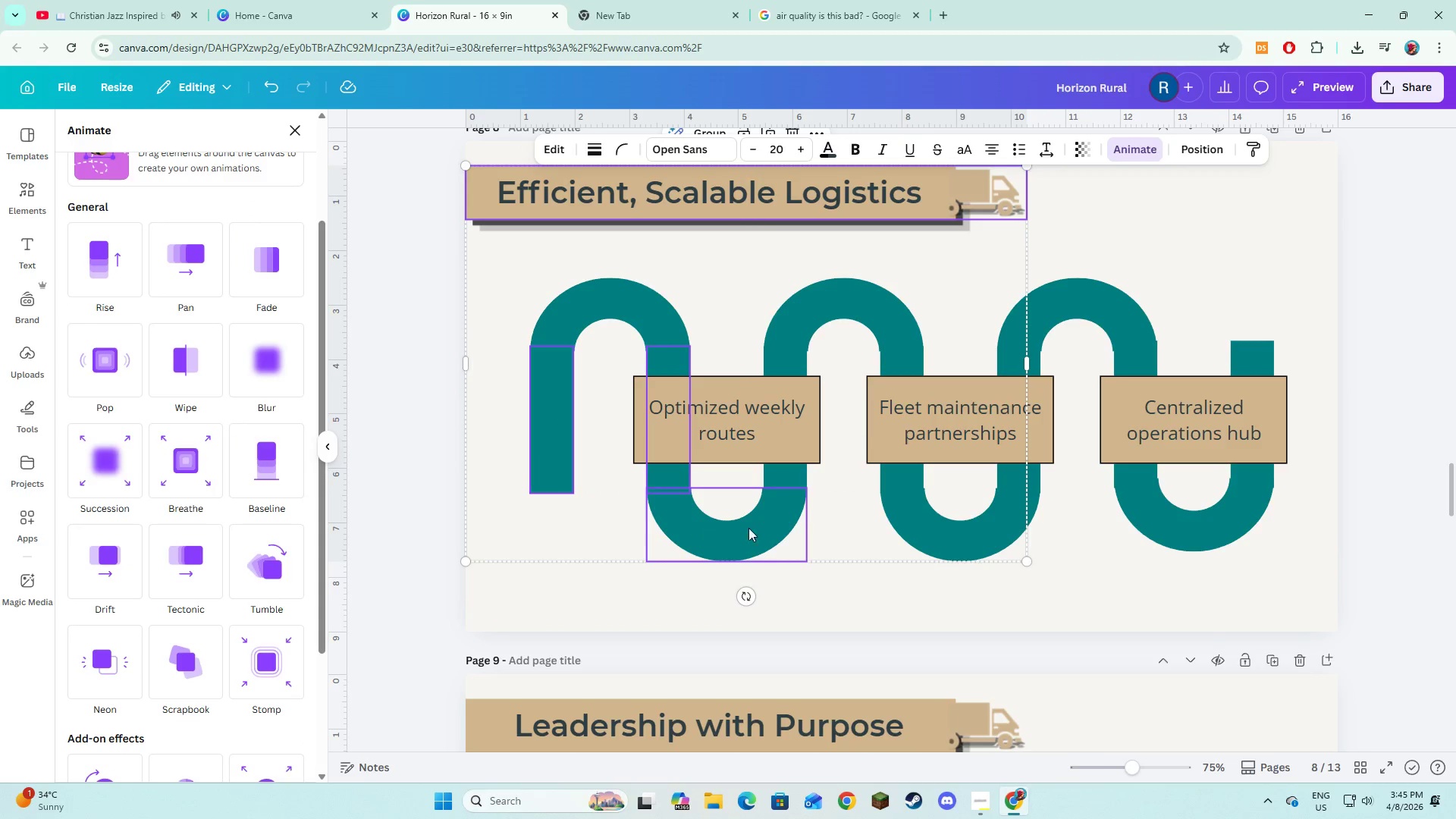 
hold_key(key=ShiftLeft, duration=1.51)
left_click([780, 479])
 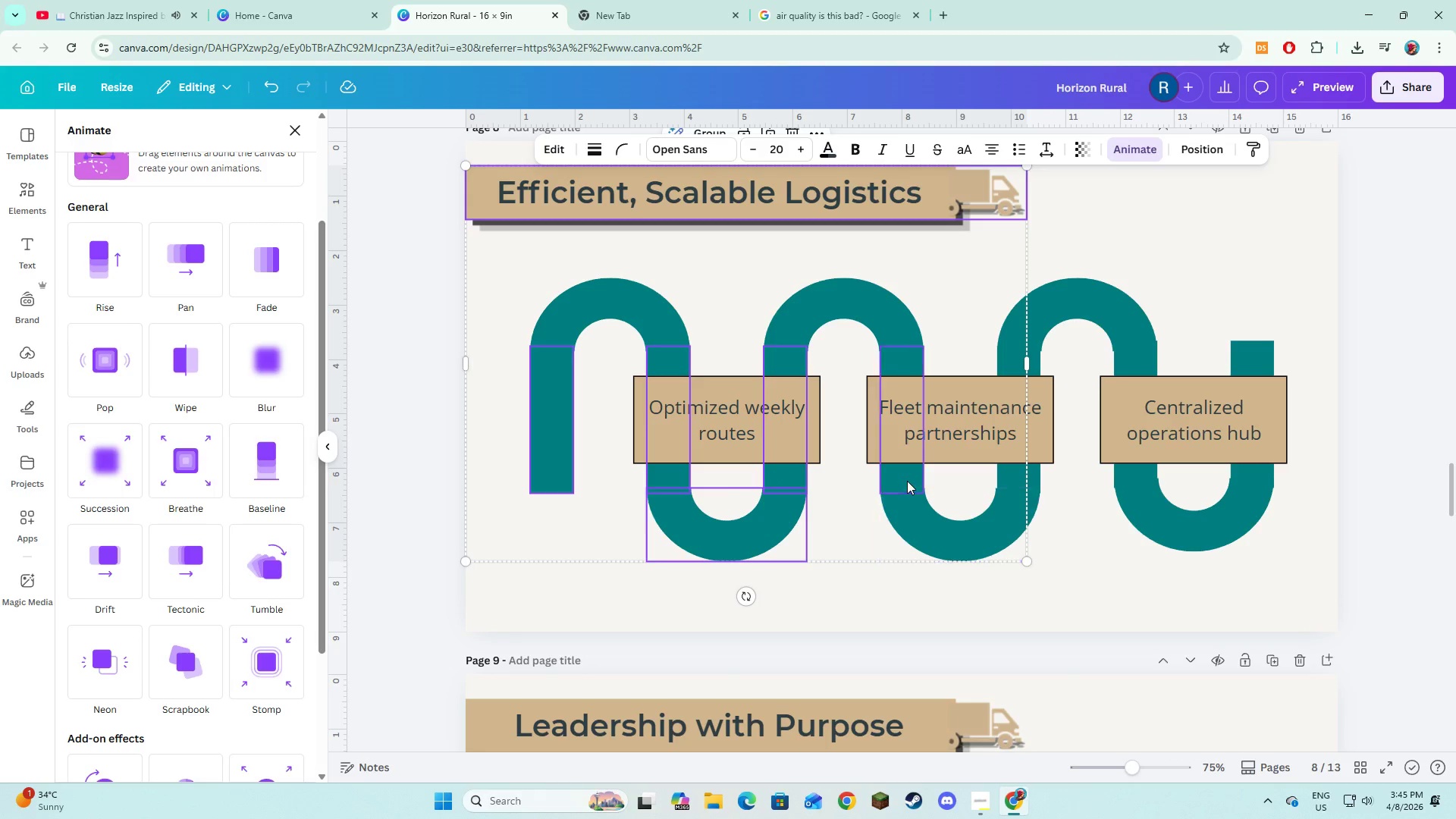 
hold_key(key=ShiftLeft, duration=1.52)
left_click([907, 481])
 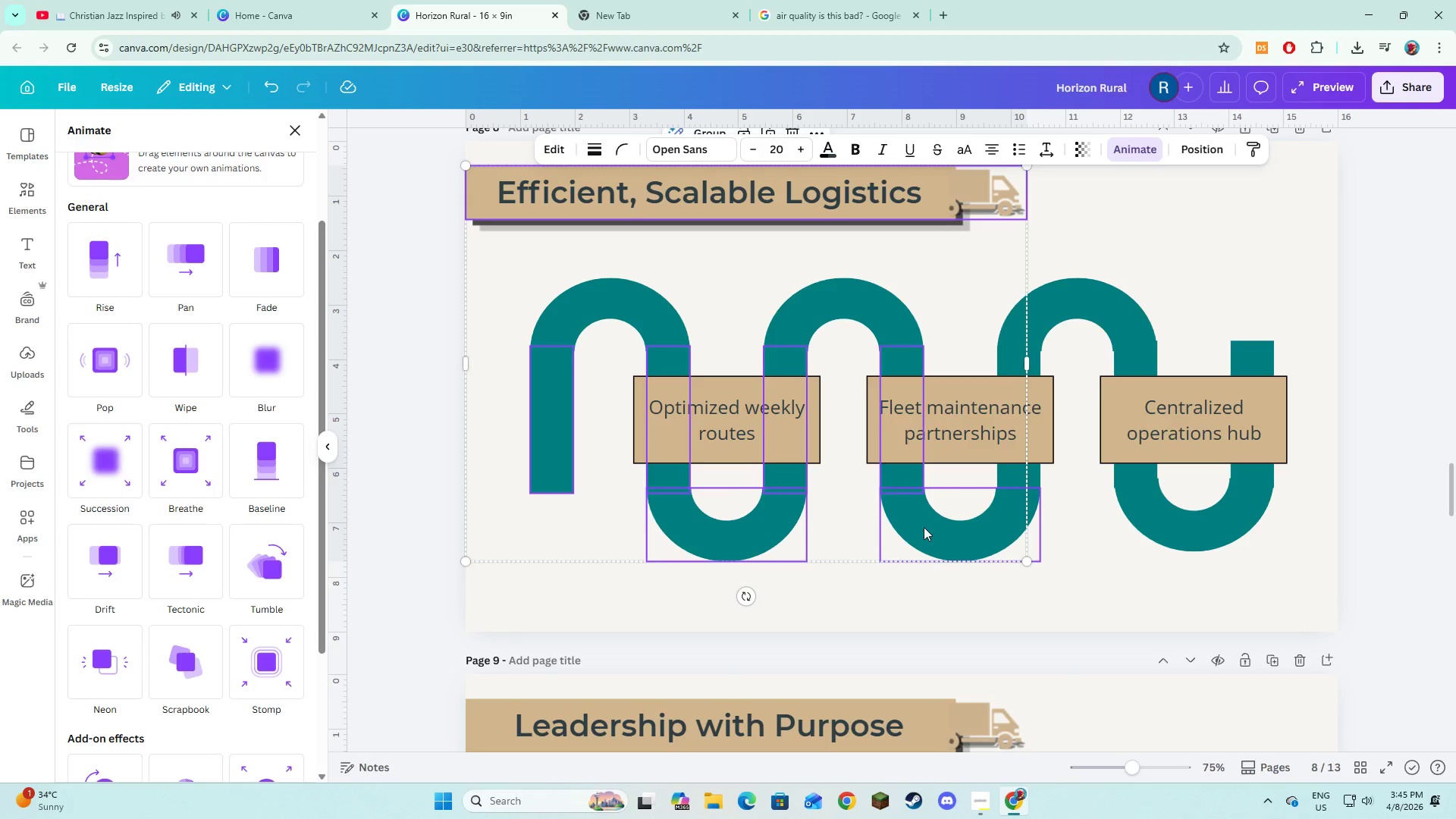 
double_click([924, 527])
 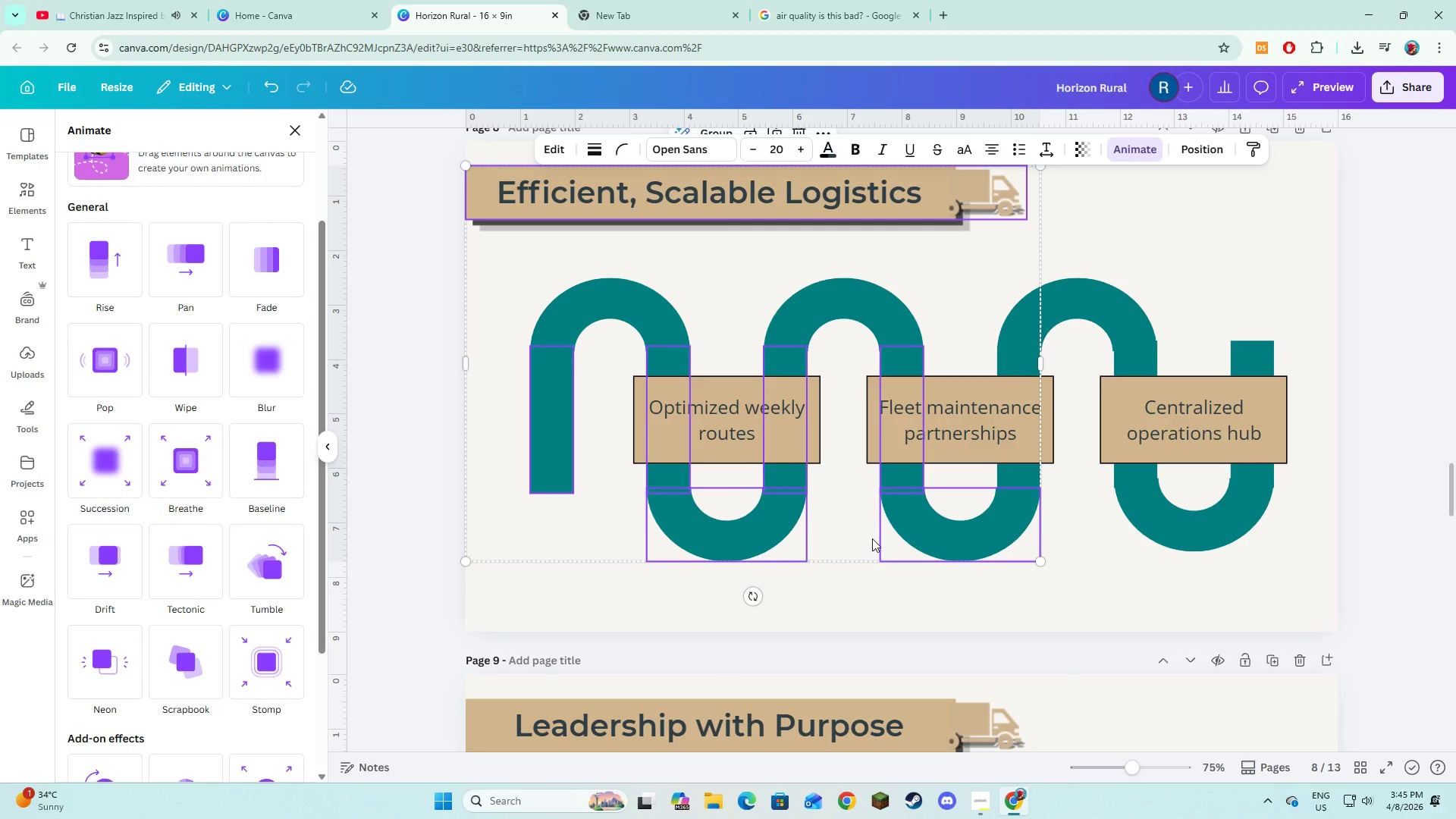 
key(Shift+ShiftLeft)
 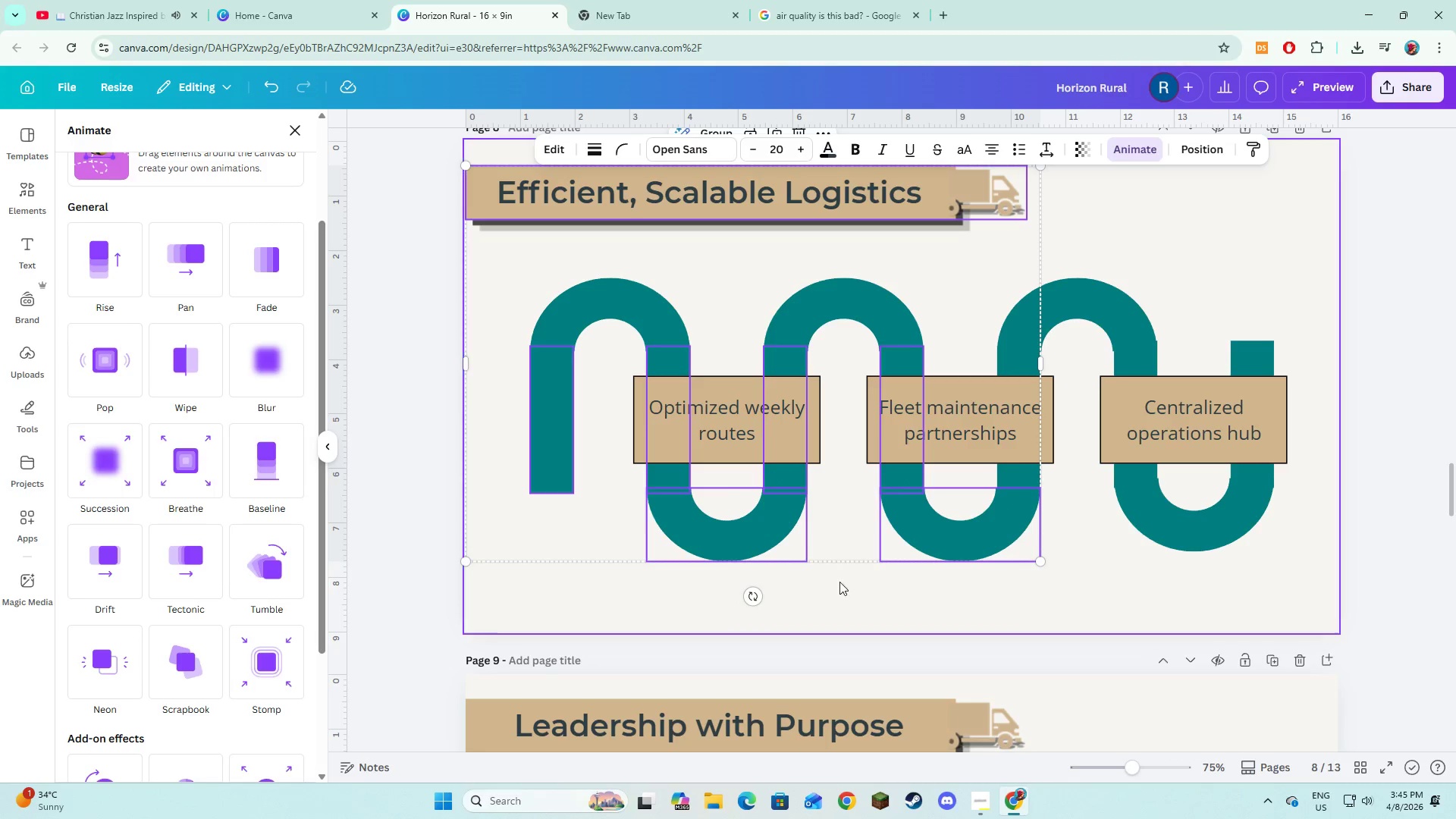 
key(Shift+ShiftLeft)
 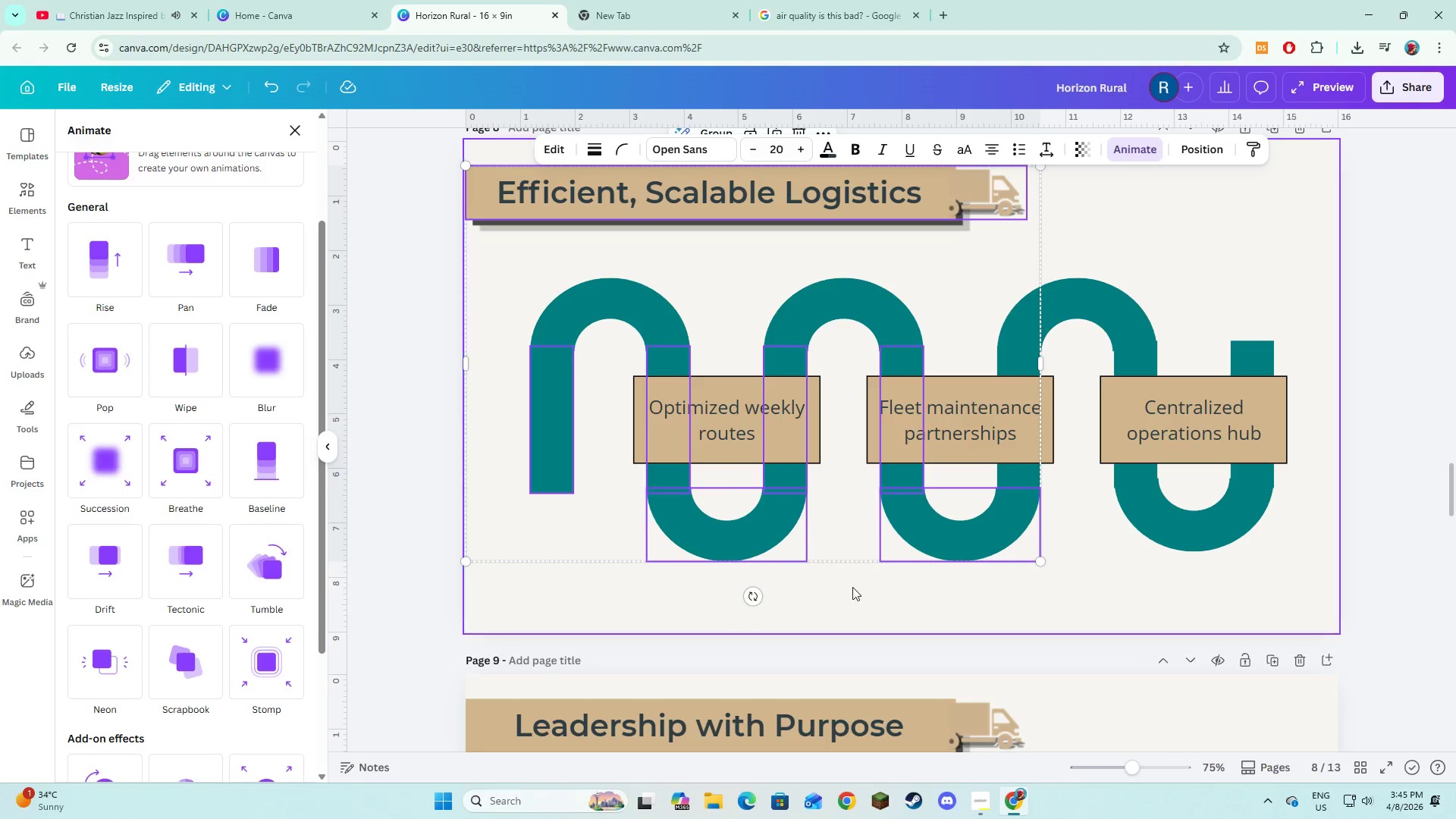 
key(Shift+ShiftLeft)
 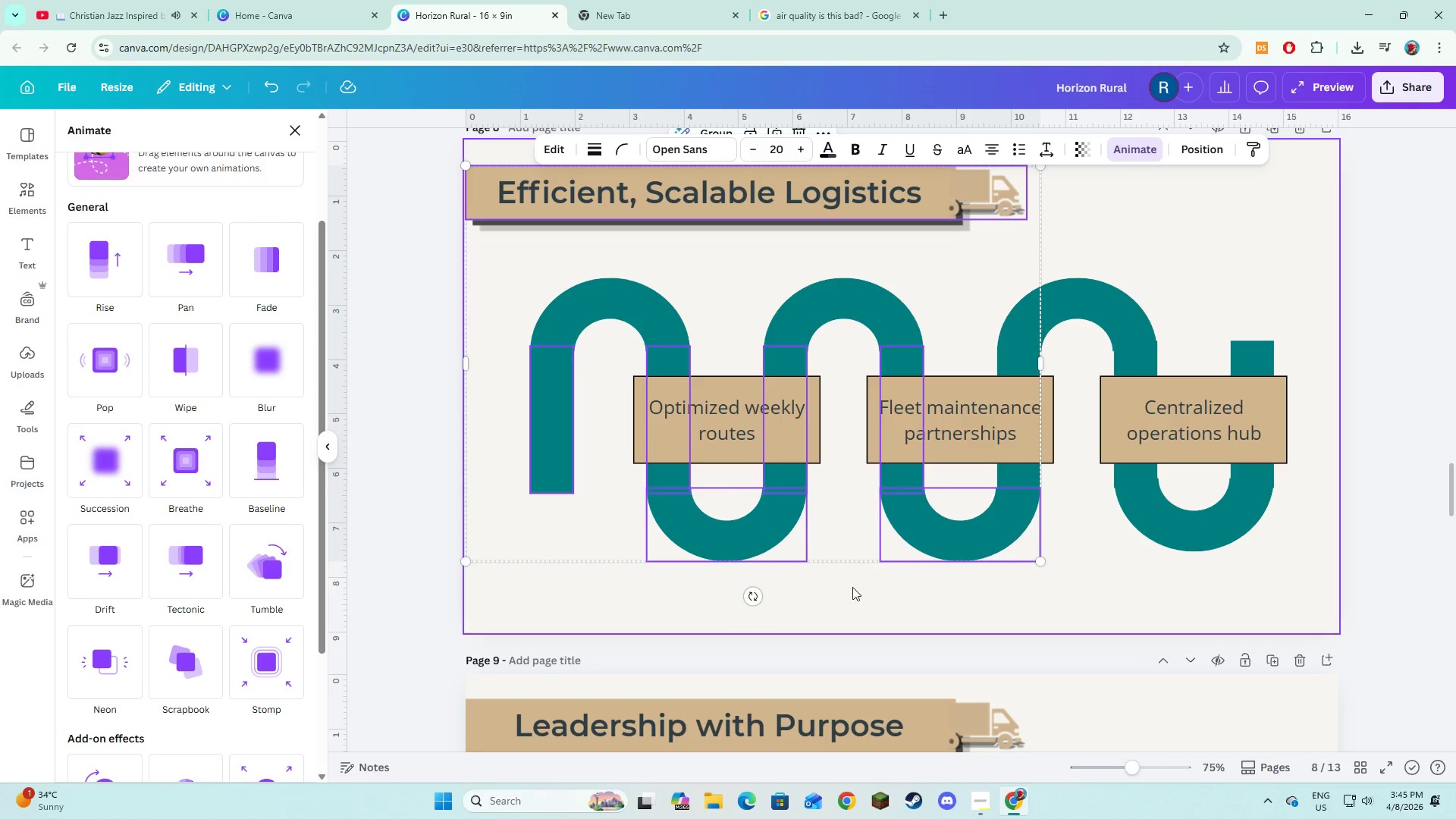 
key(Shift+ShiftLeft)
 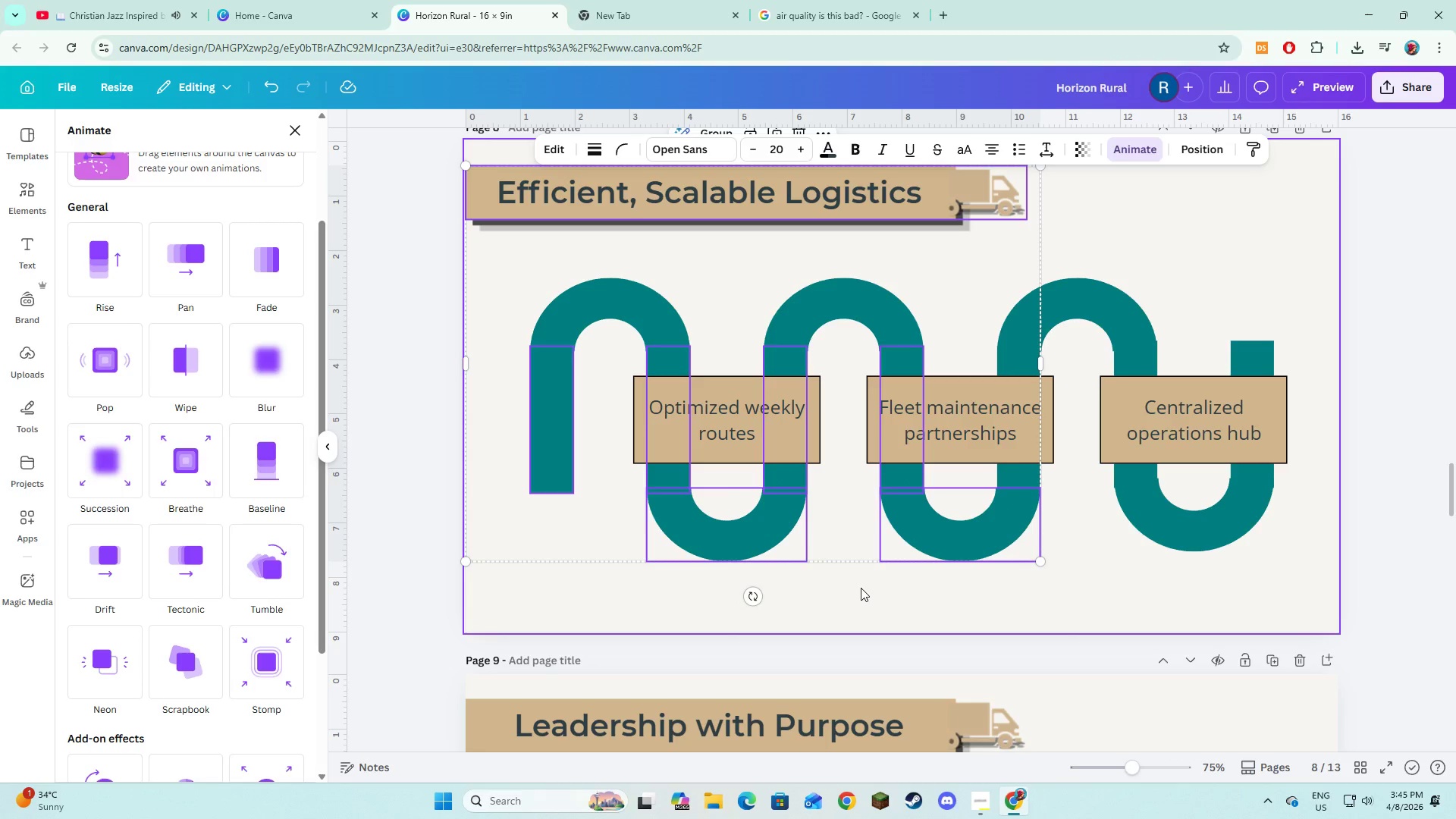 
key(Shift+ShiftLeft)
 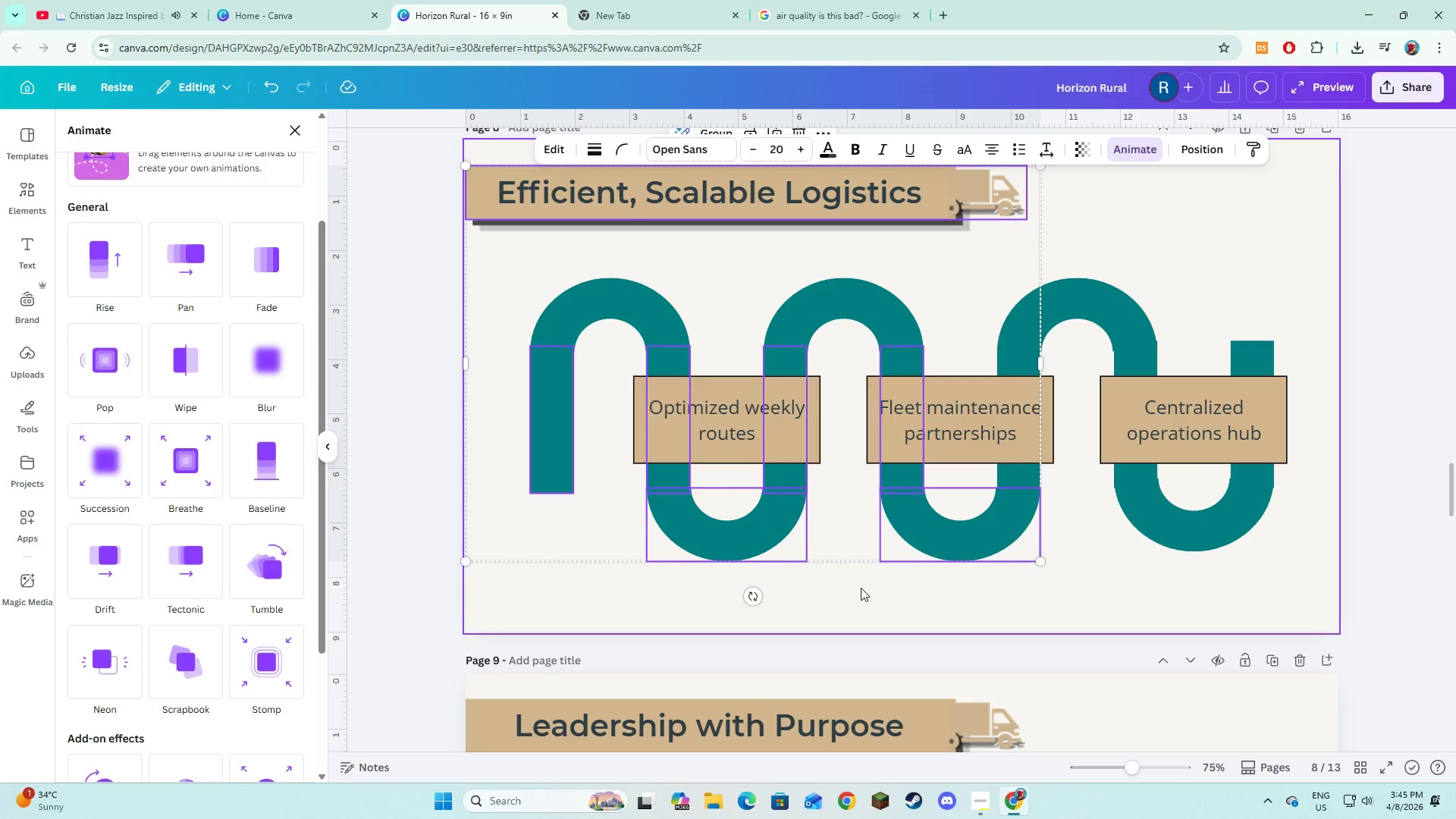 
left_click([861, 588])
 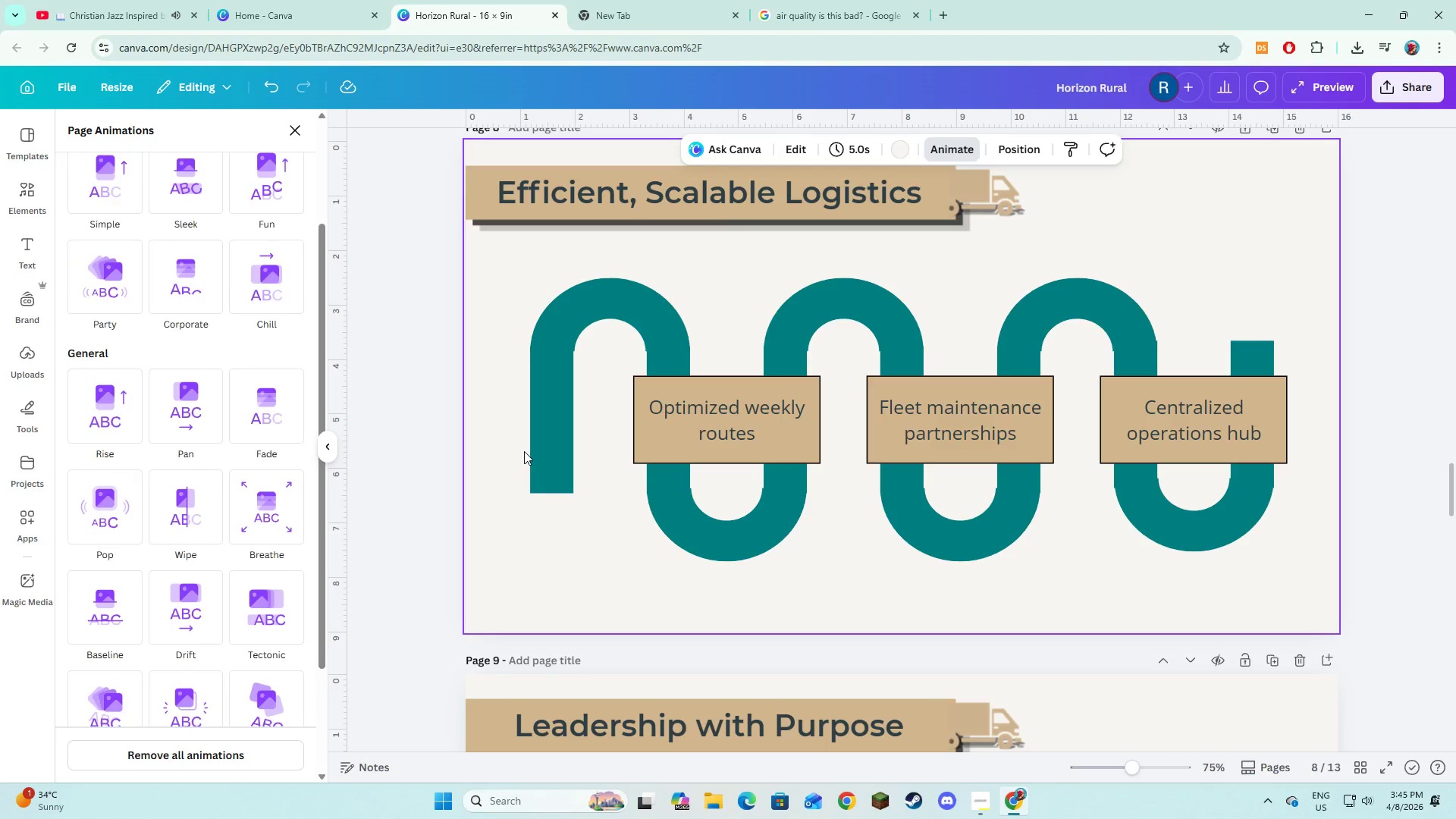 
hold_key(key=ShiftLeft, duration=1.5)
left_click([539, 458])
 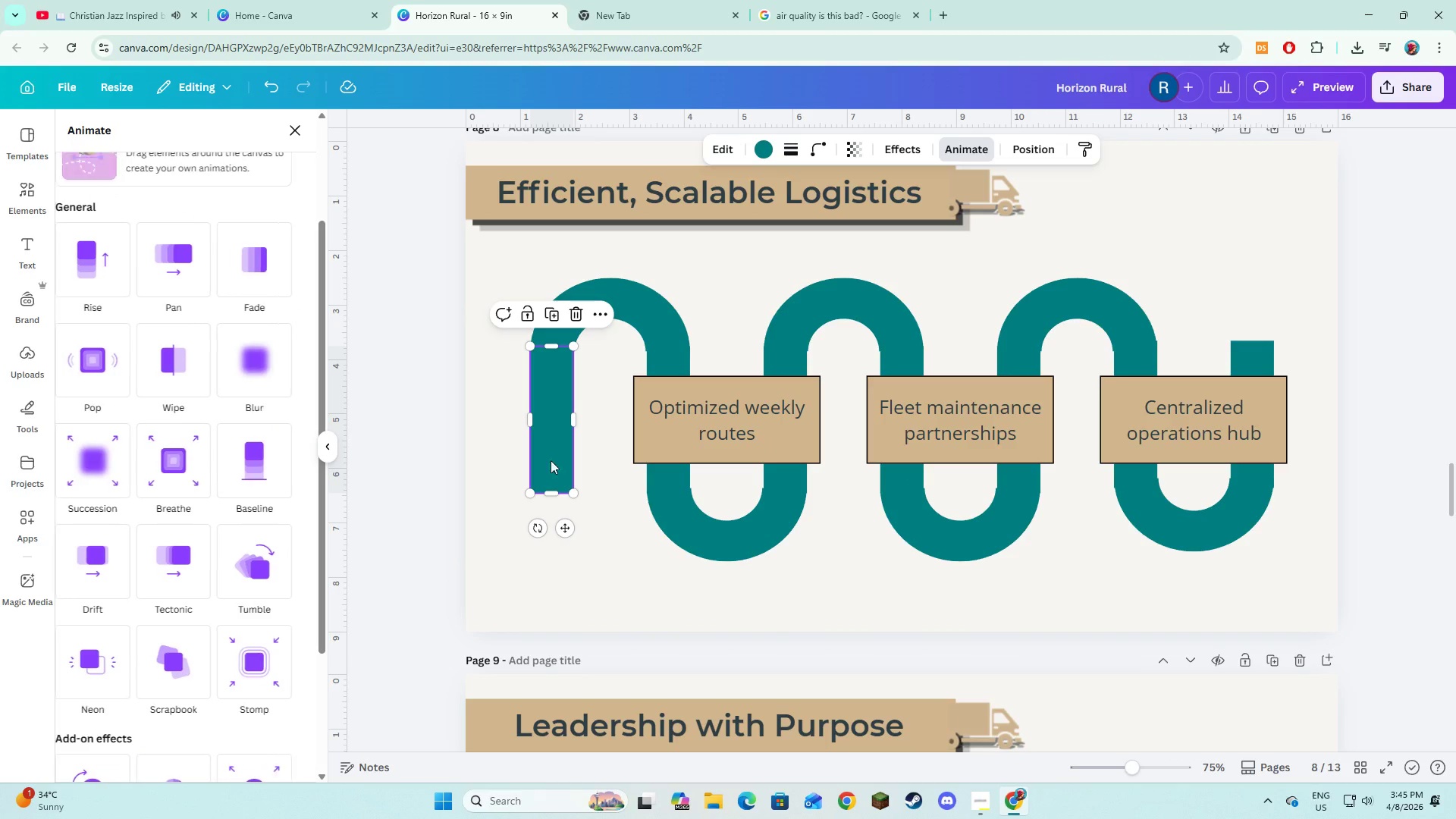 
hold_key(key=ShiftLeft, duration=1.5)
left_click([696, 522])
 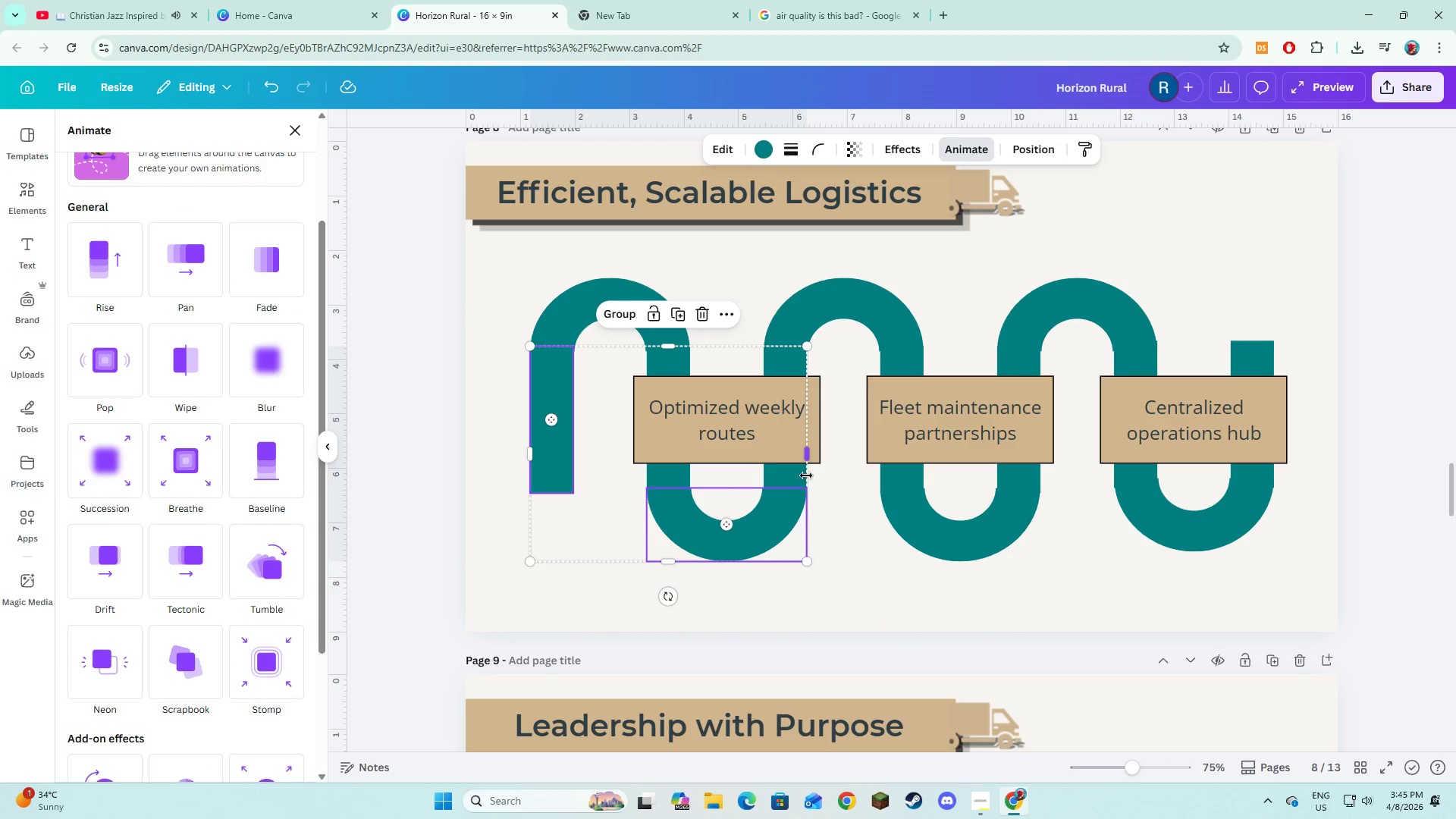 
hold_key(key=ShiftLeft, duration=1.5)
left_click([787, 484])
 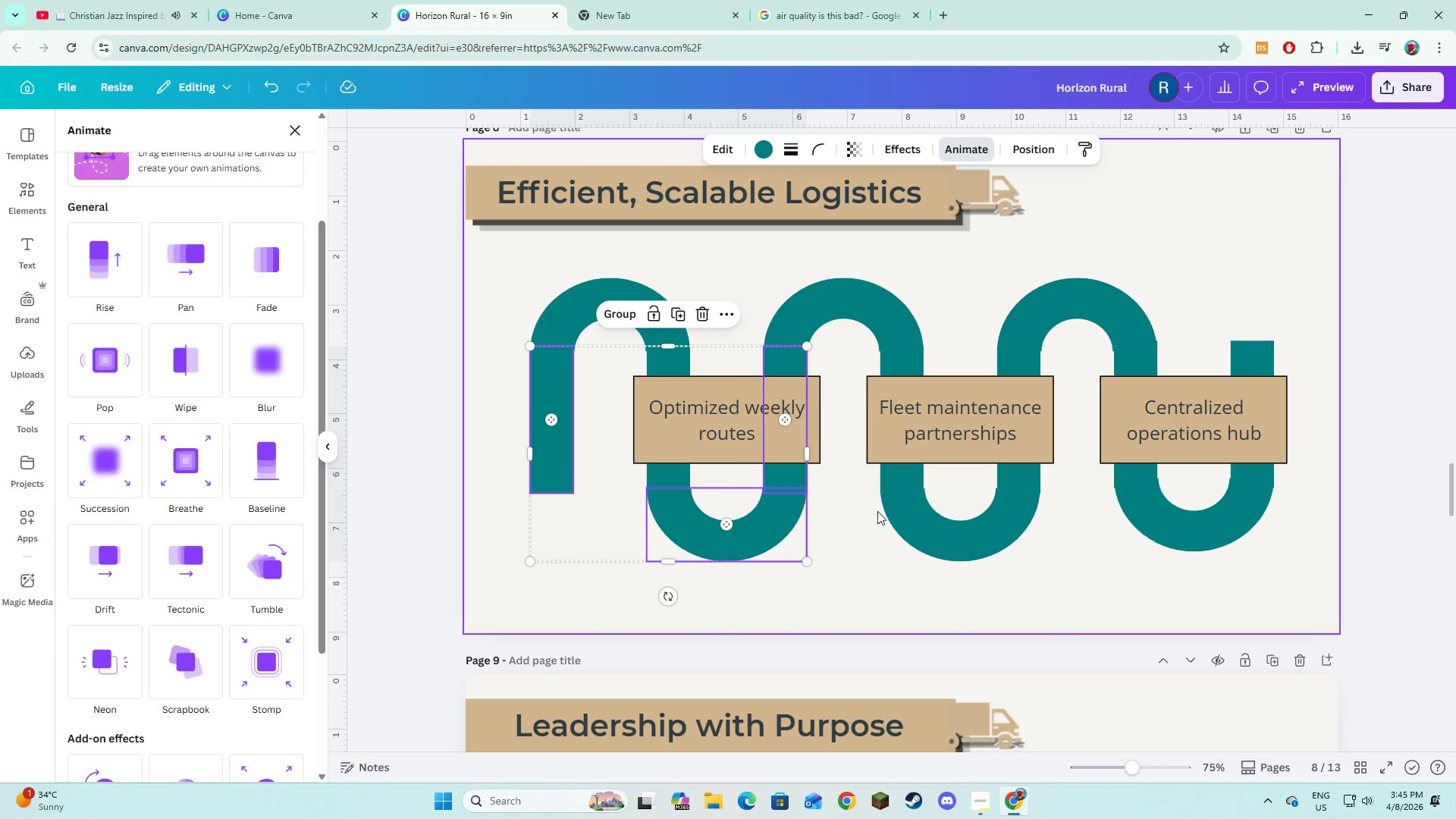 
hold_key(key=ShiftLeft, duration=1.52)
left_click([923, 516])
 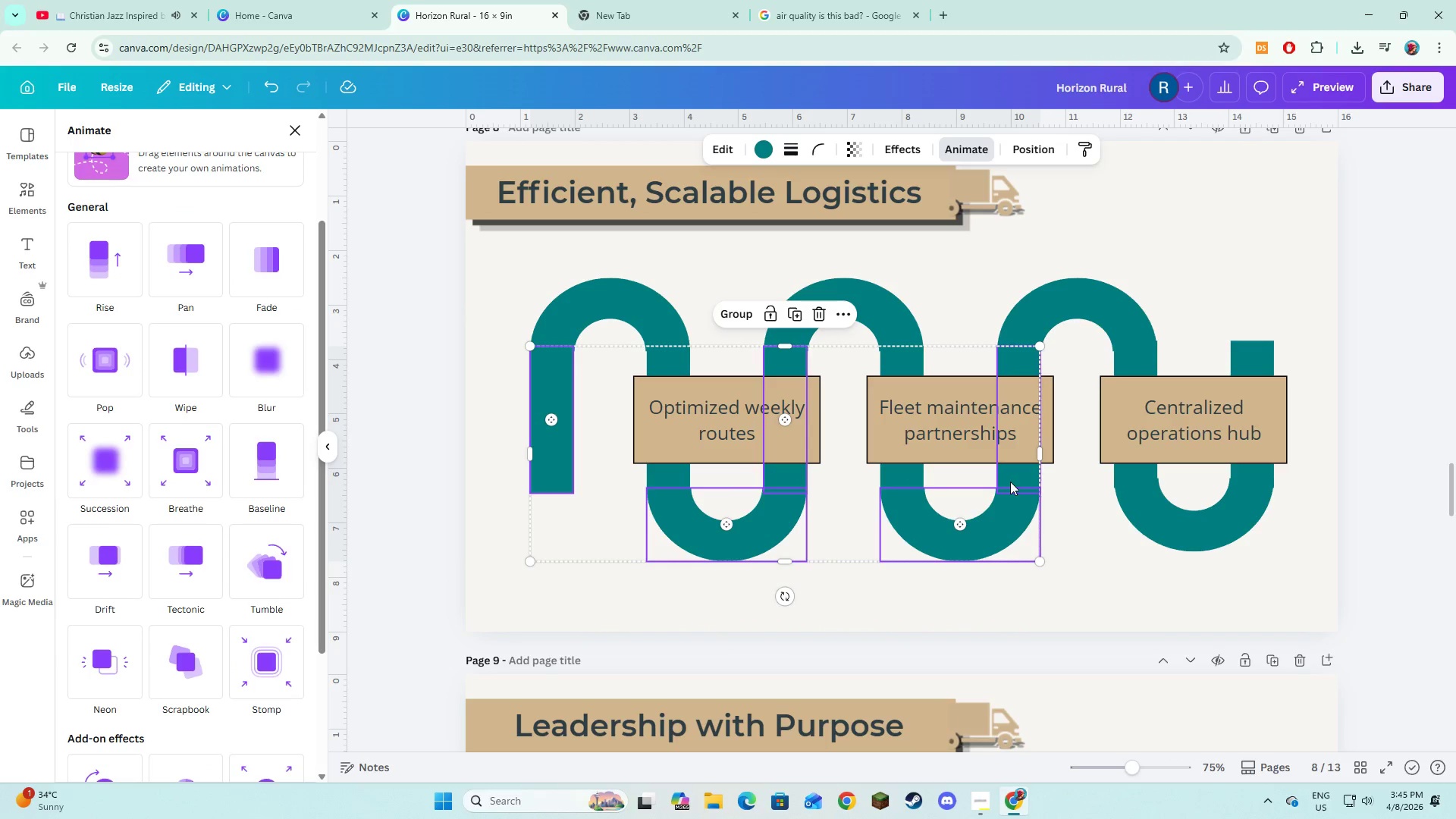 
left_click([1014, 482])
 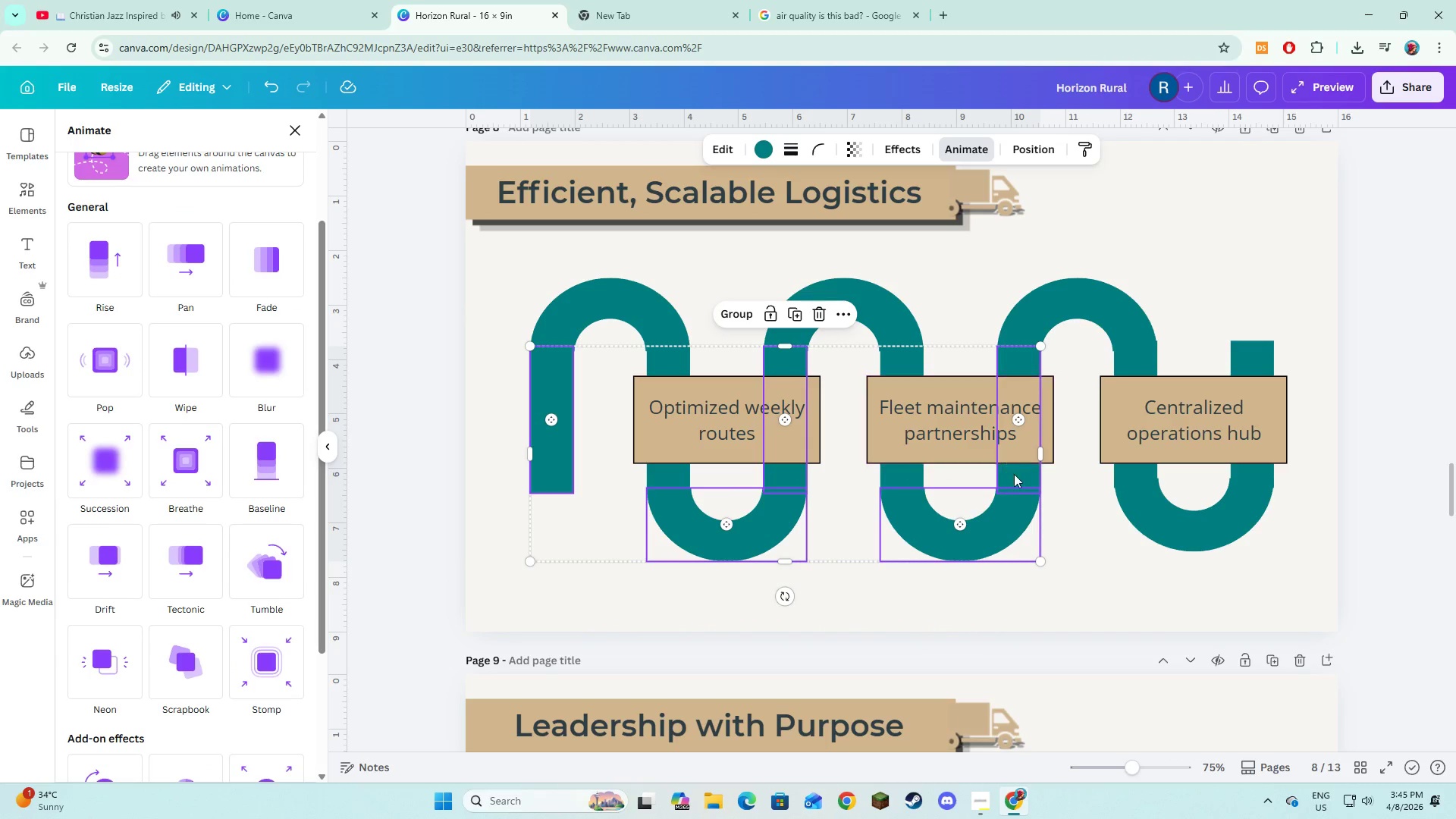 
hold_key(key=ShiftLeft, duration=1.51)
left_click([1224, 509])
 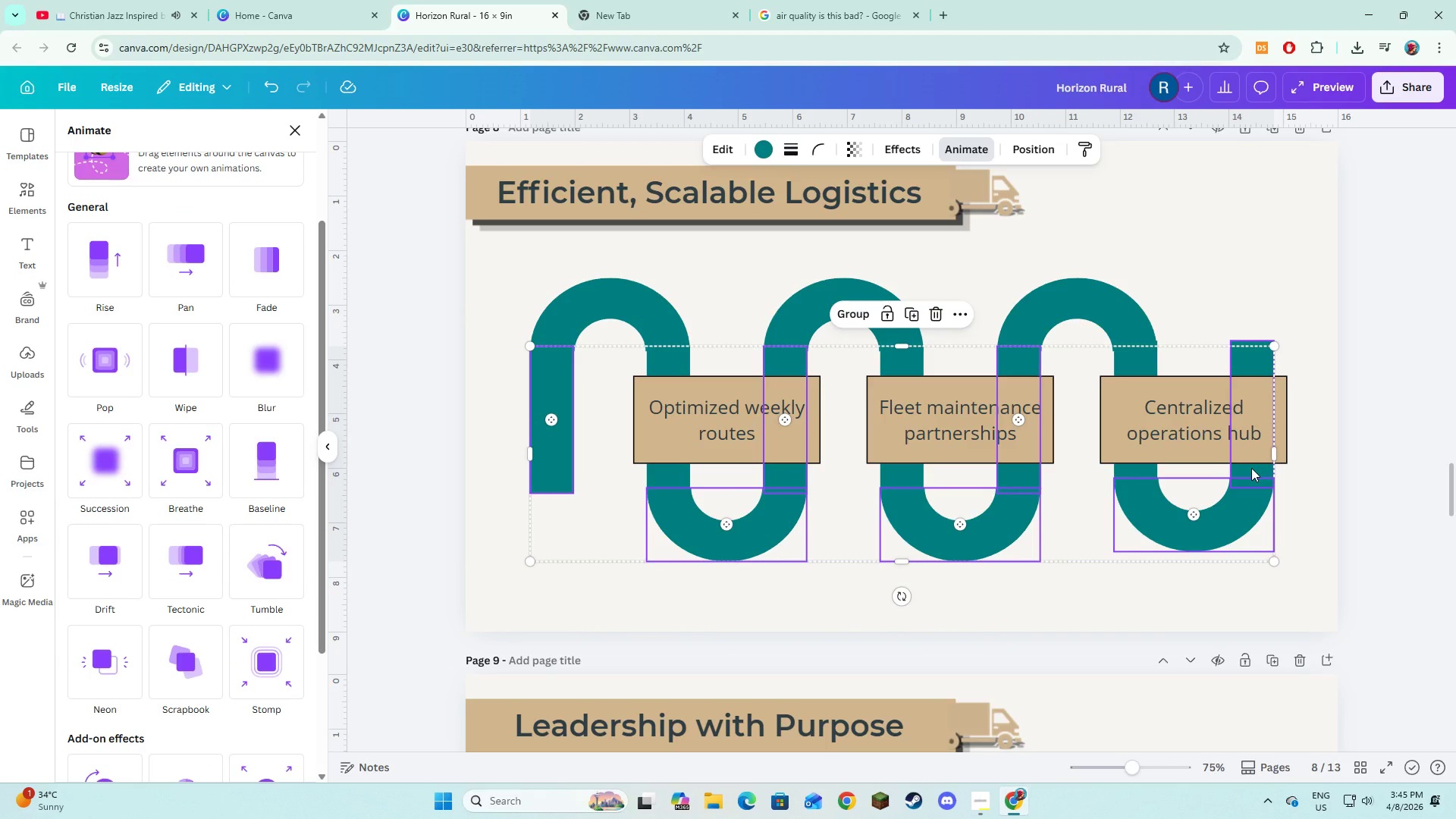 
left_click([1251, 468])
 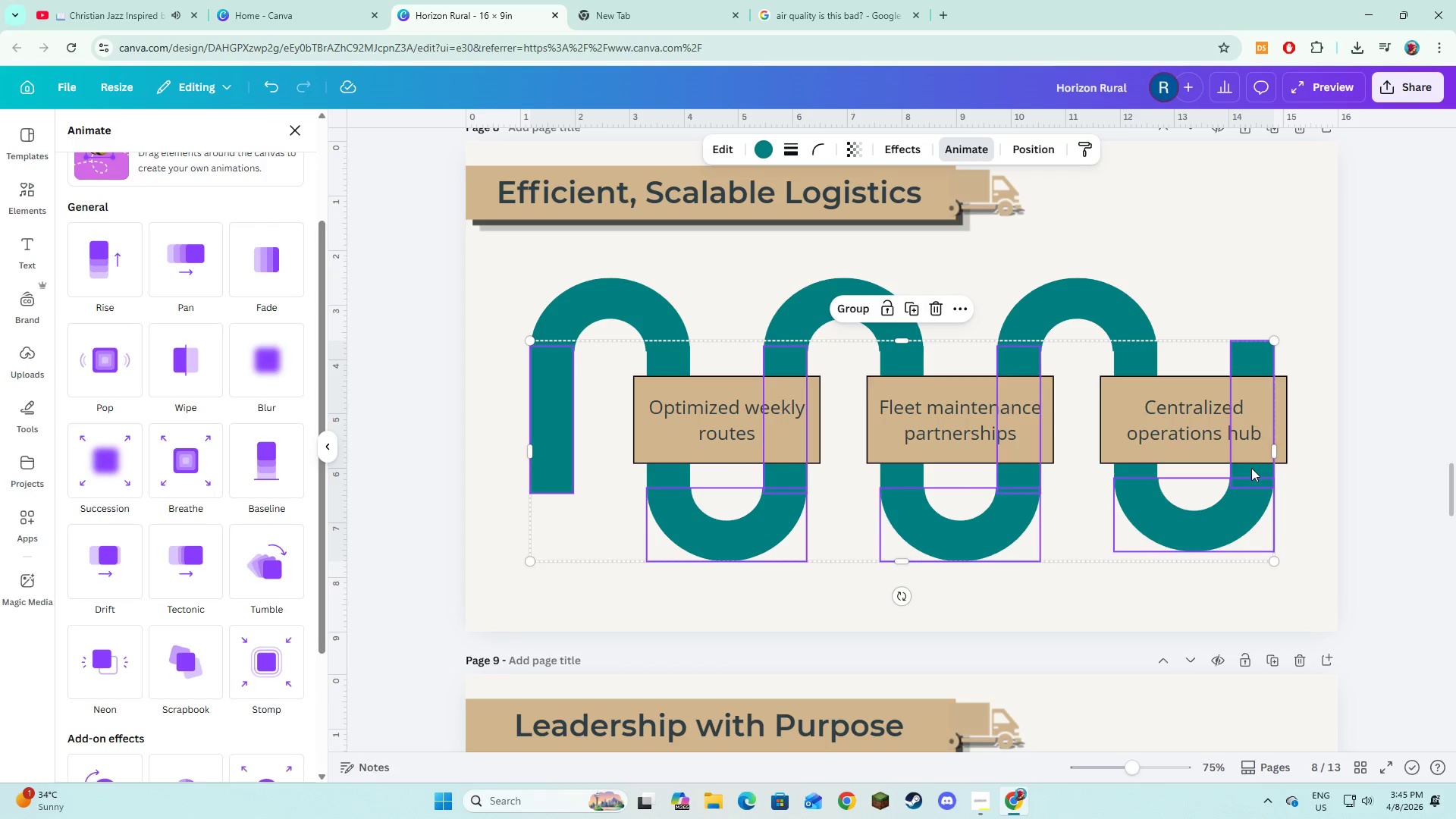 
hold_key(key=ShiftLeft, duration=0.56)
 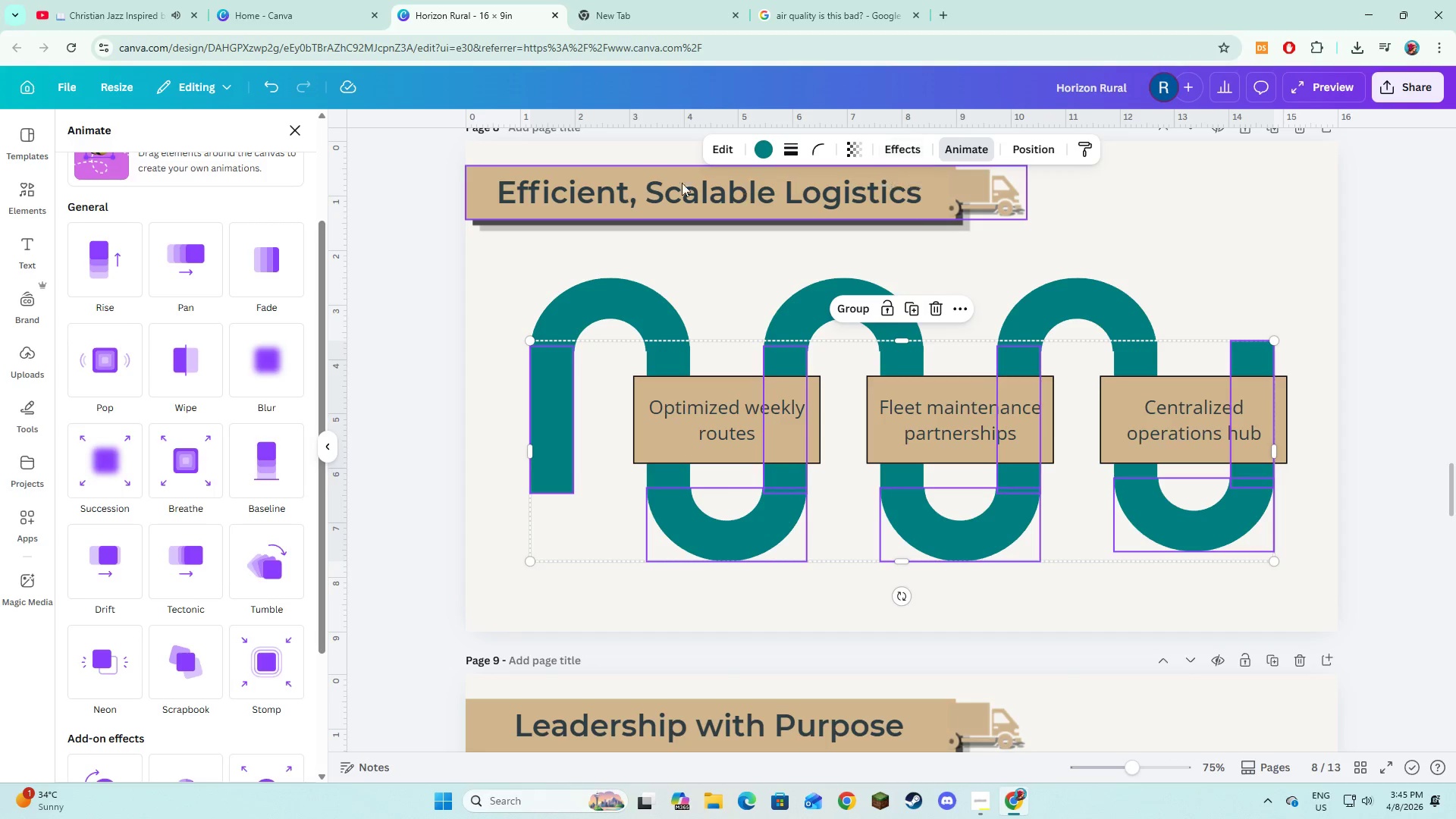 
wait(5.81)
 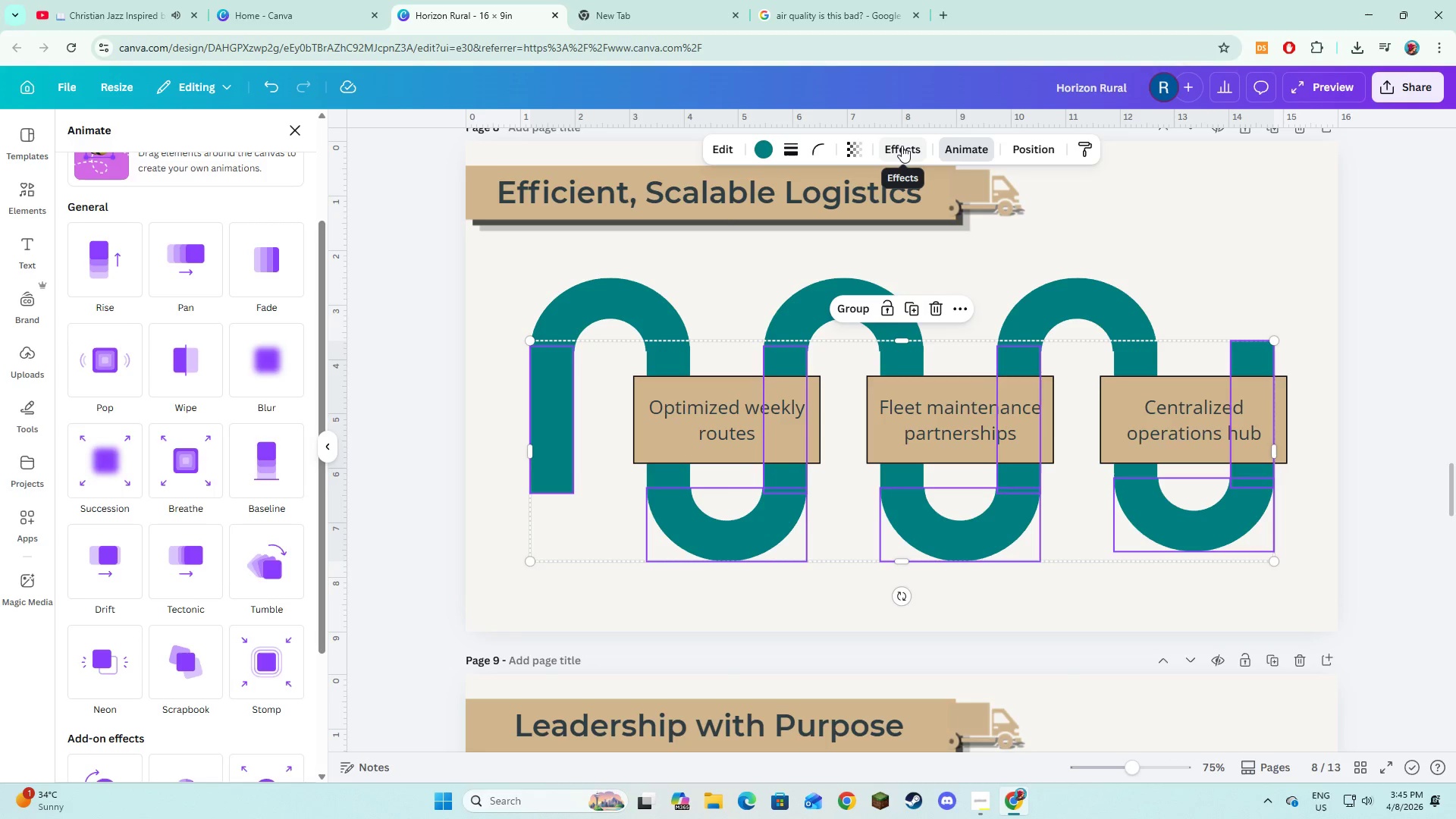 
left_click([886, 151])
 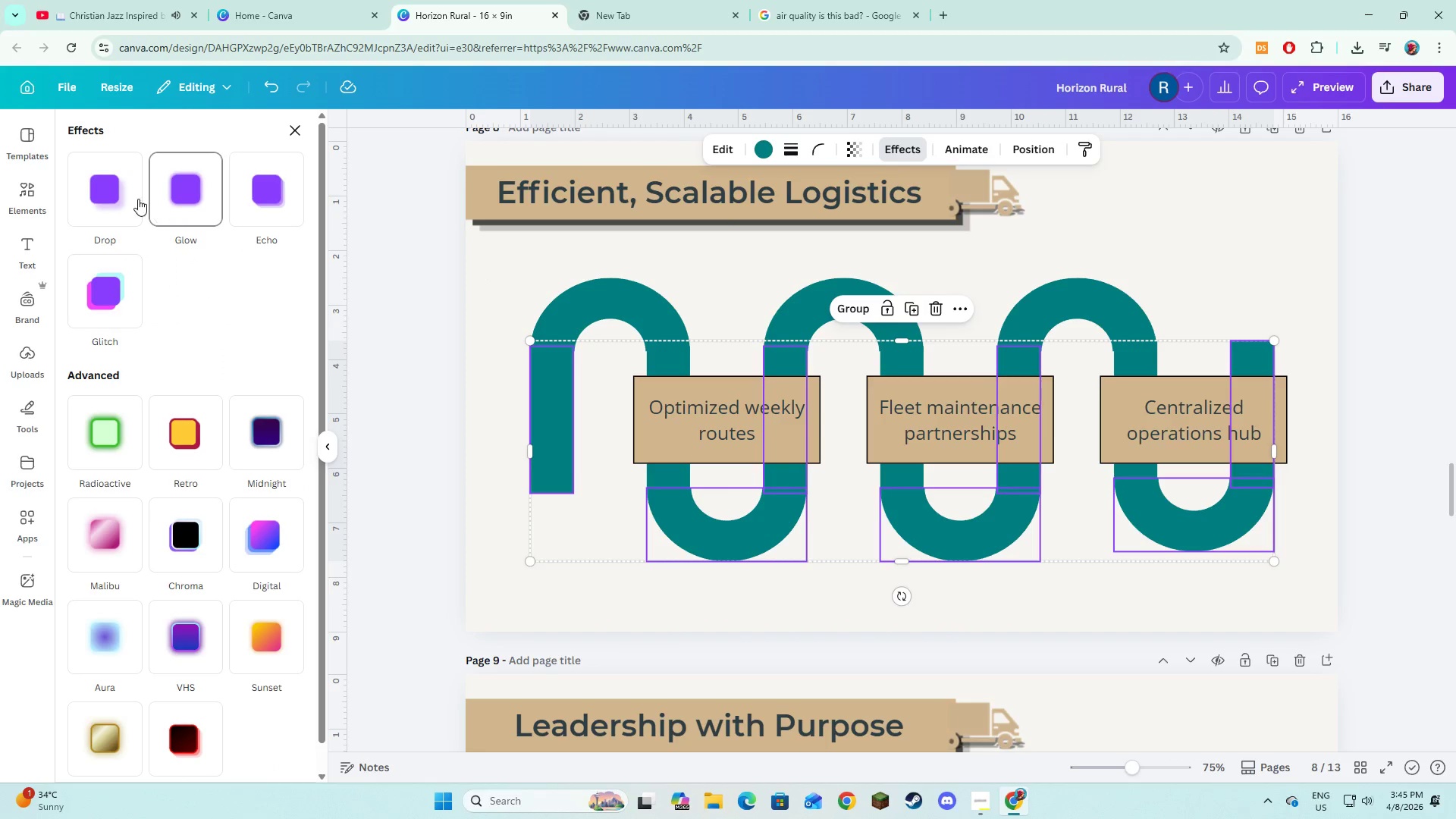 
left_click([131, 198])
 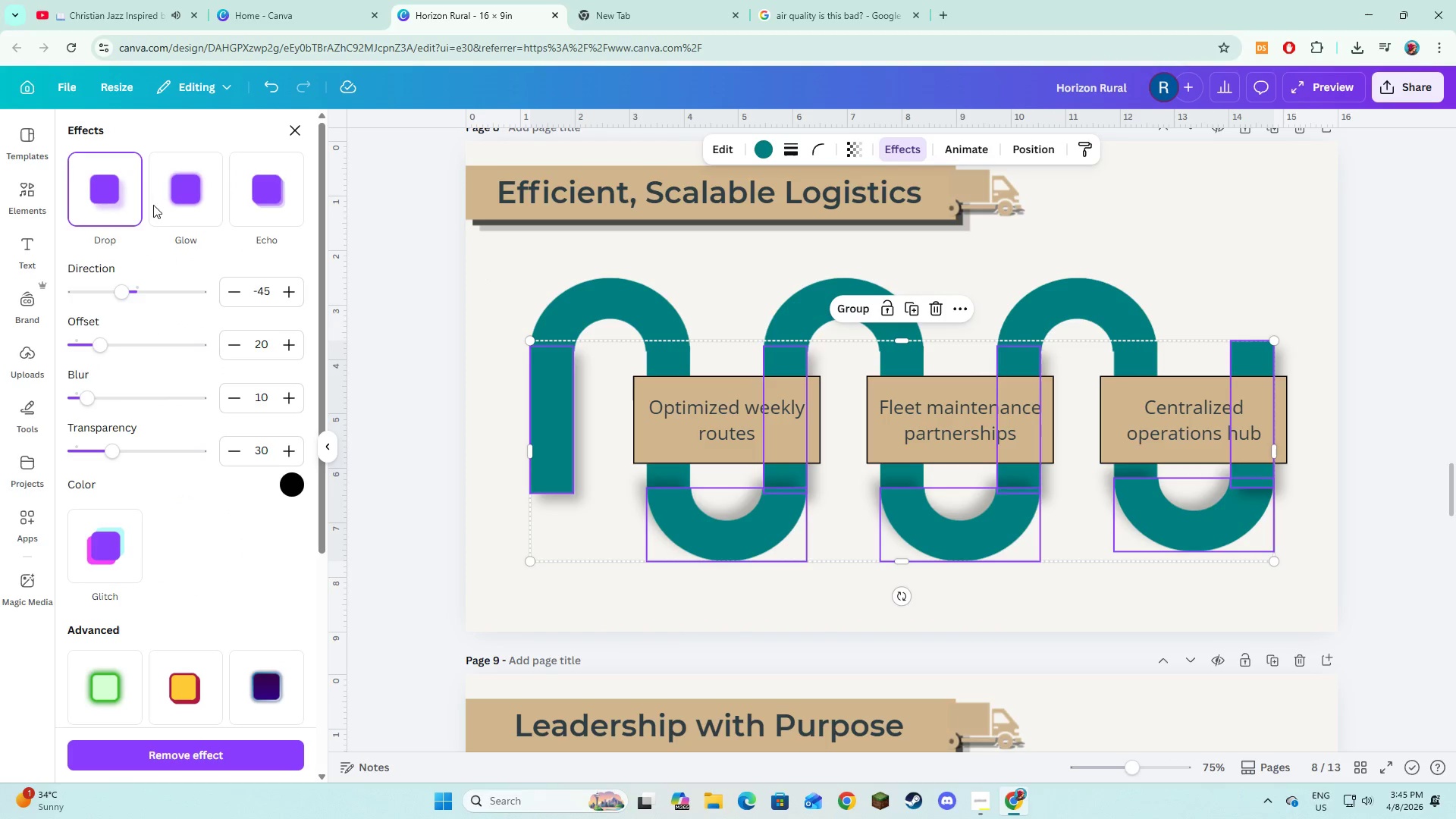 
left_click([201, 206])
 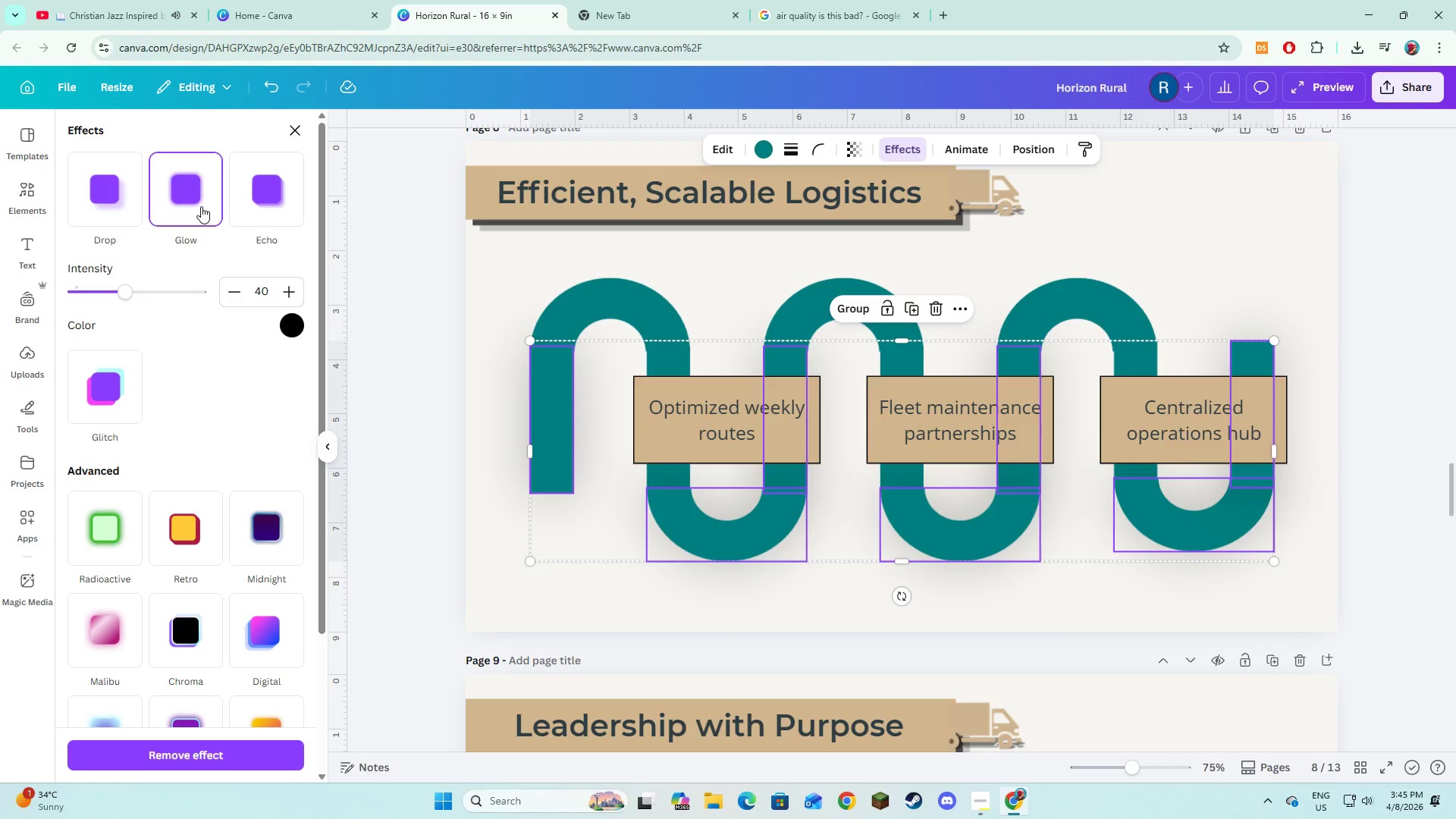 
left_click([246, 197])
 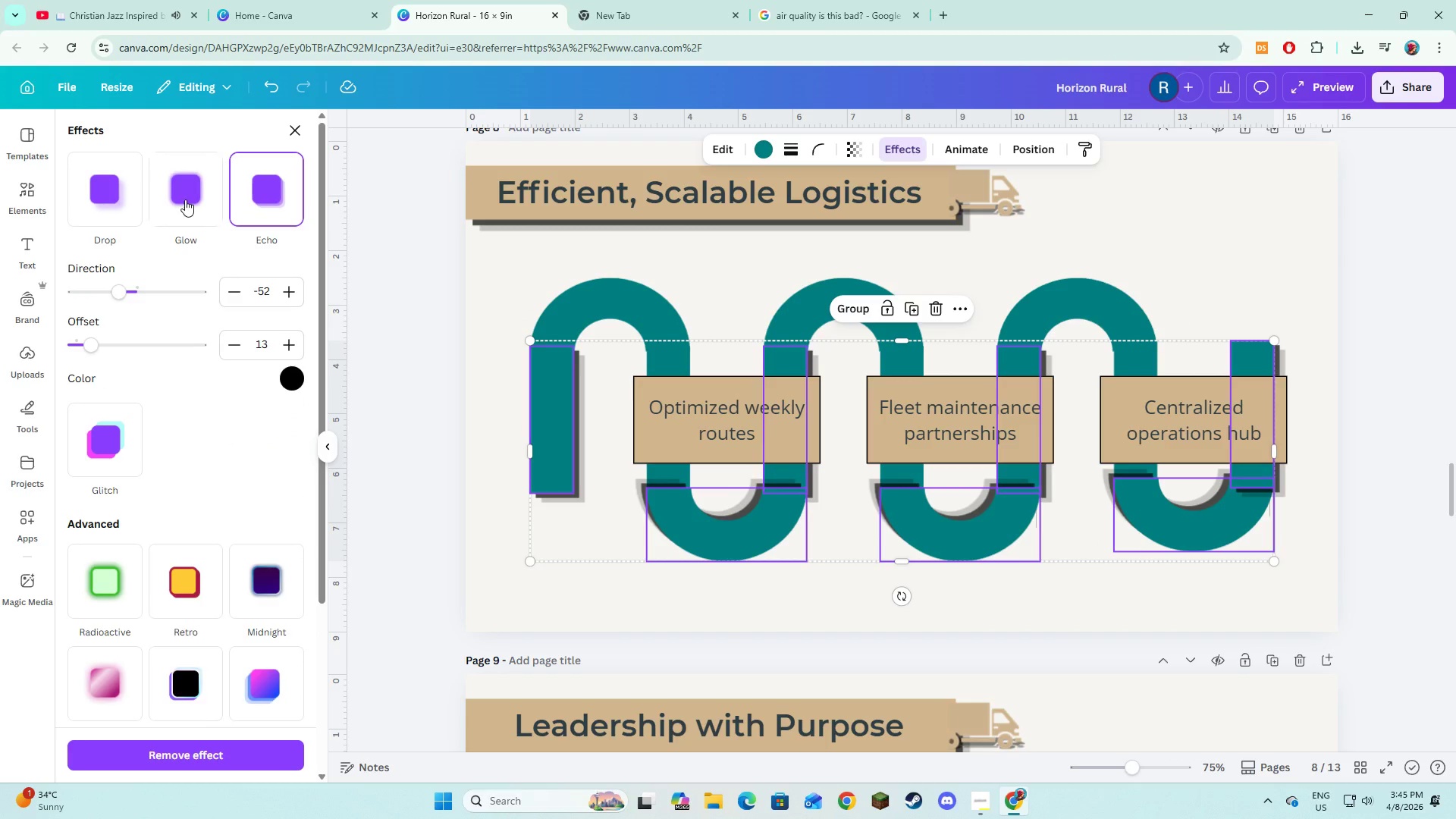 
left_click([130, 196])
 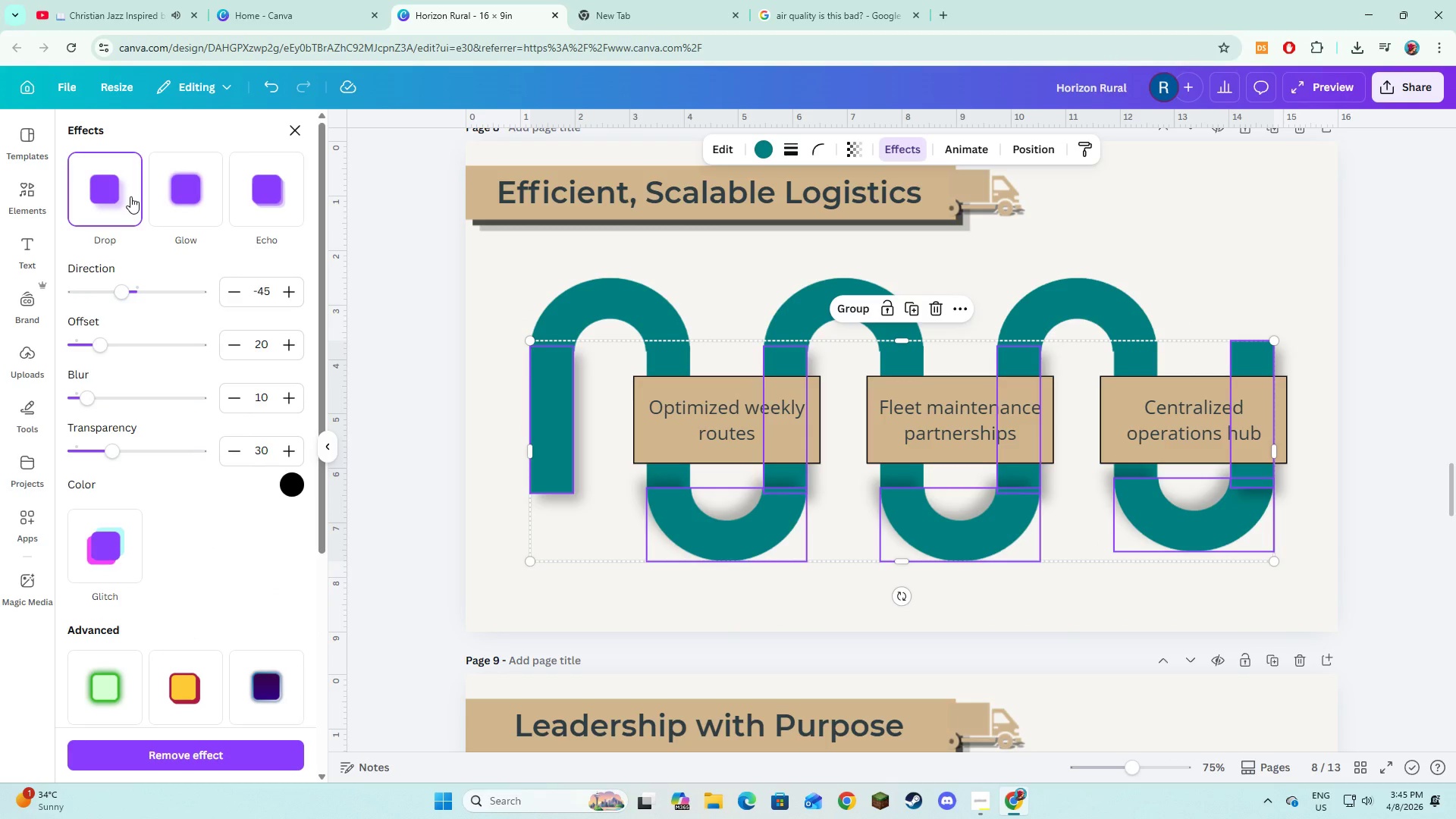 
left_click([253, 747])
 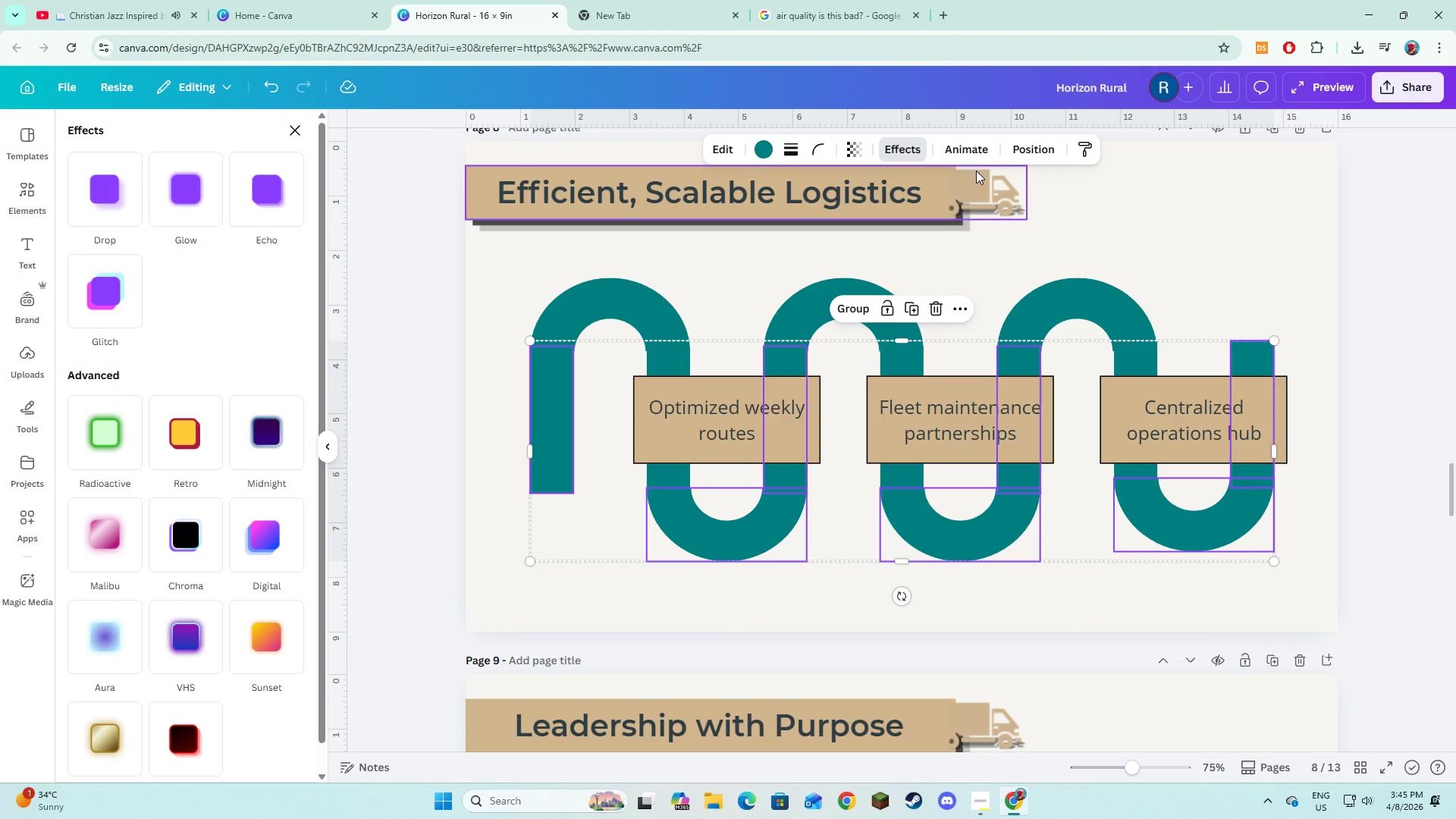 
left_click([977, 152])
 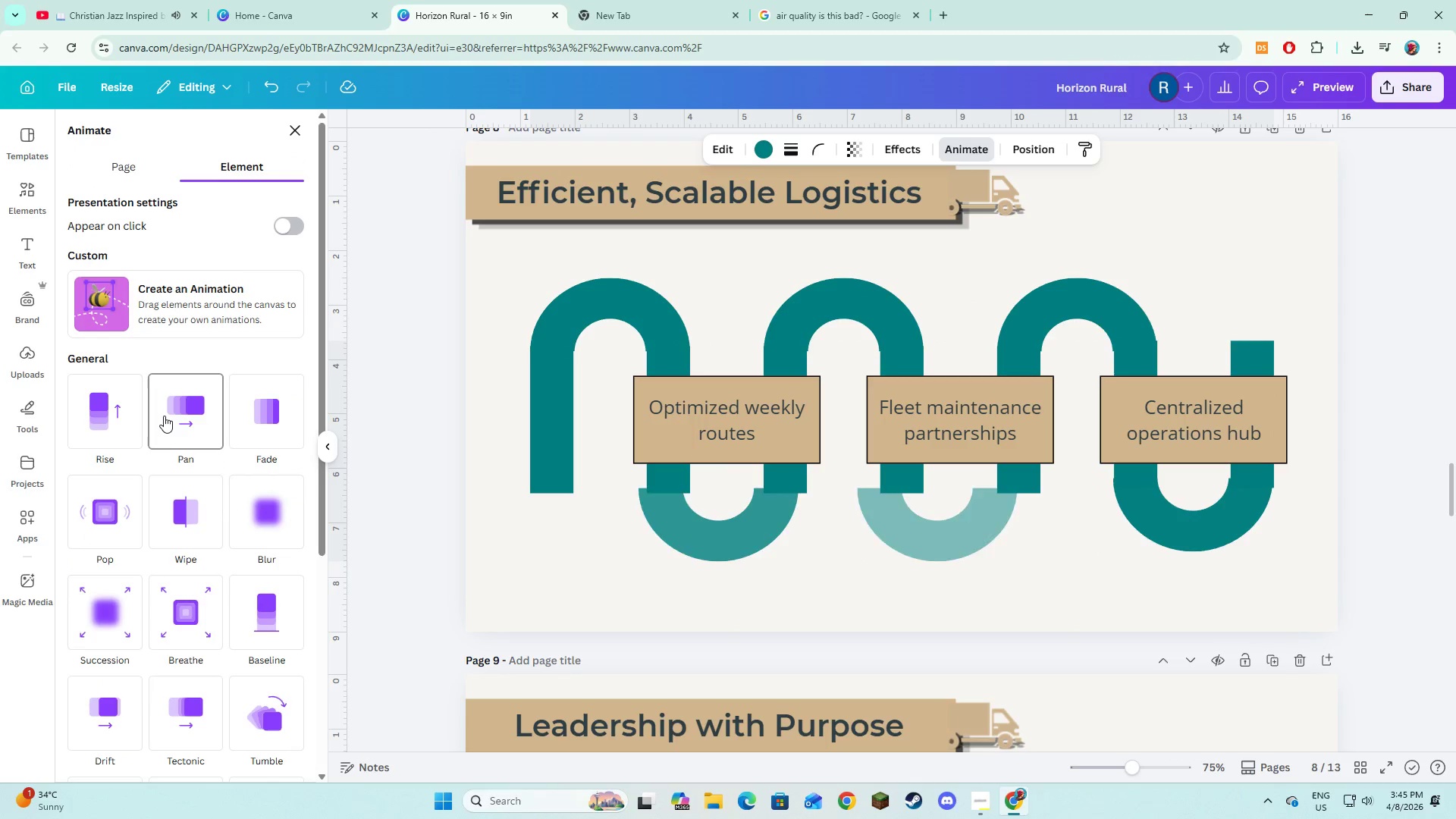 
left_click([121, 434])
 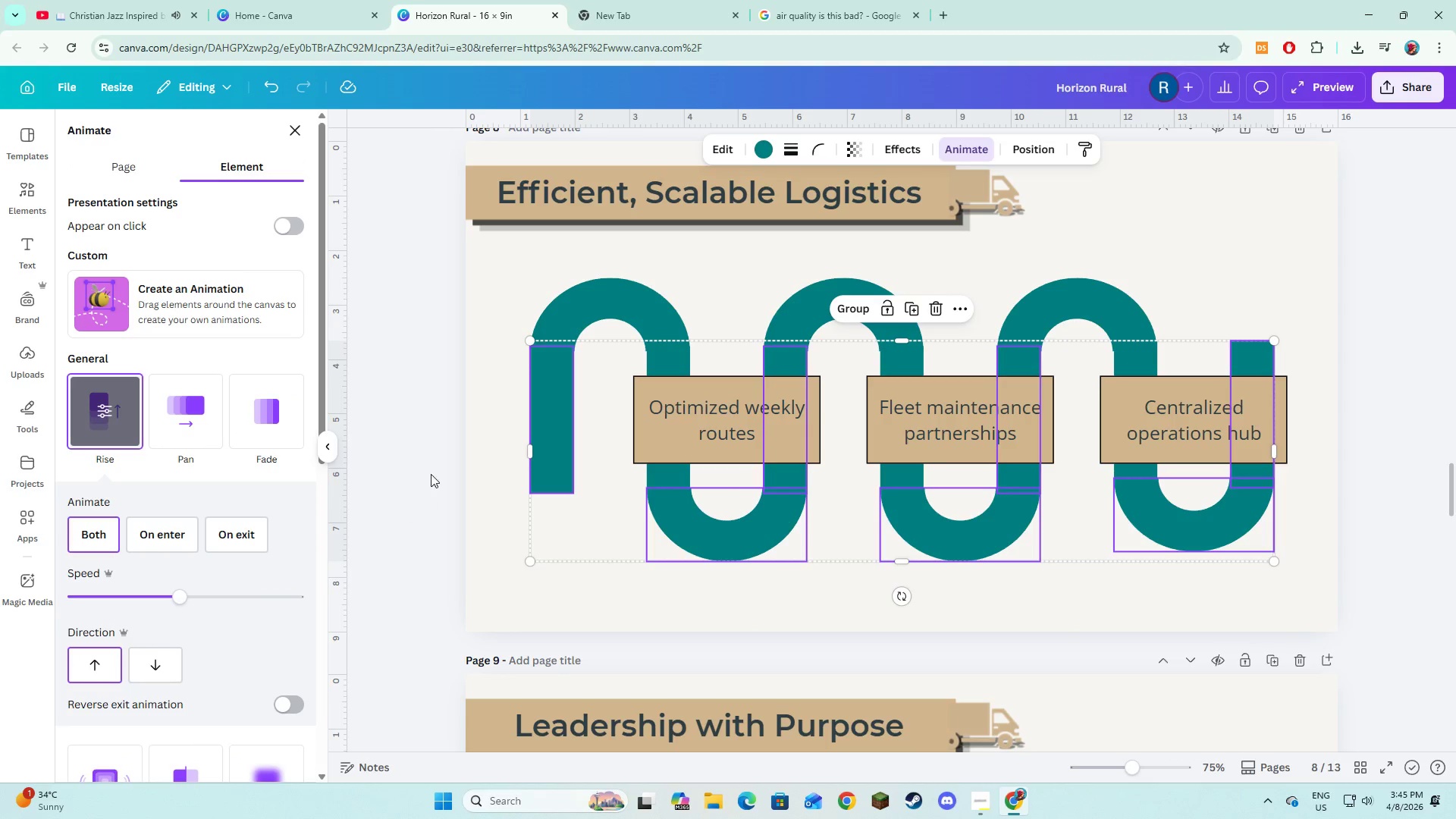 
left_click([846, 315])
 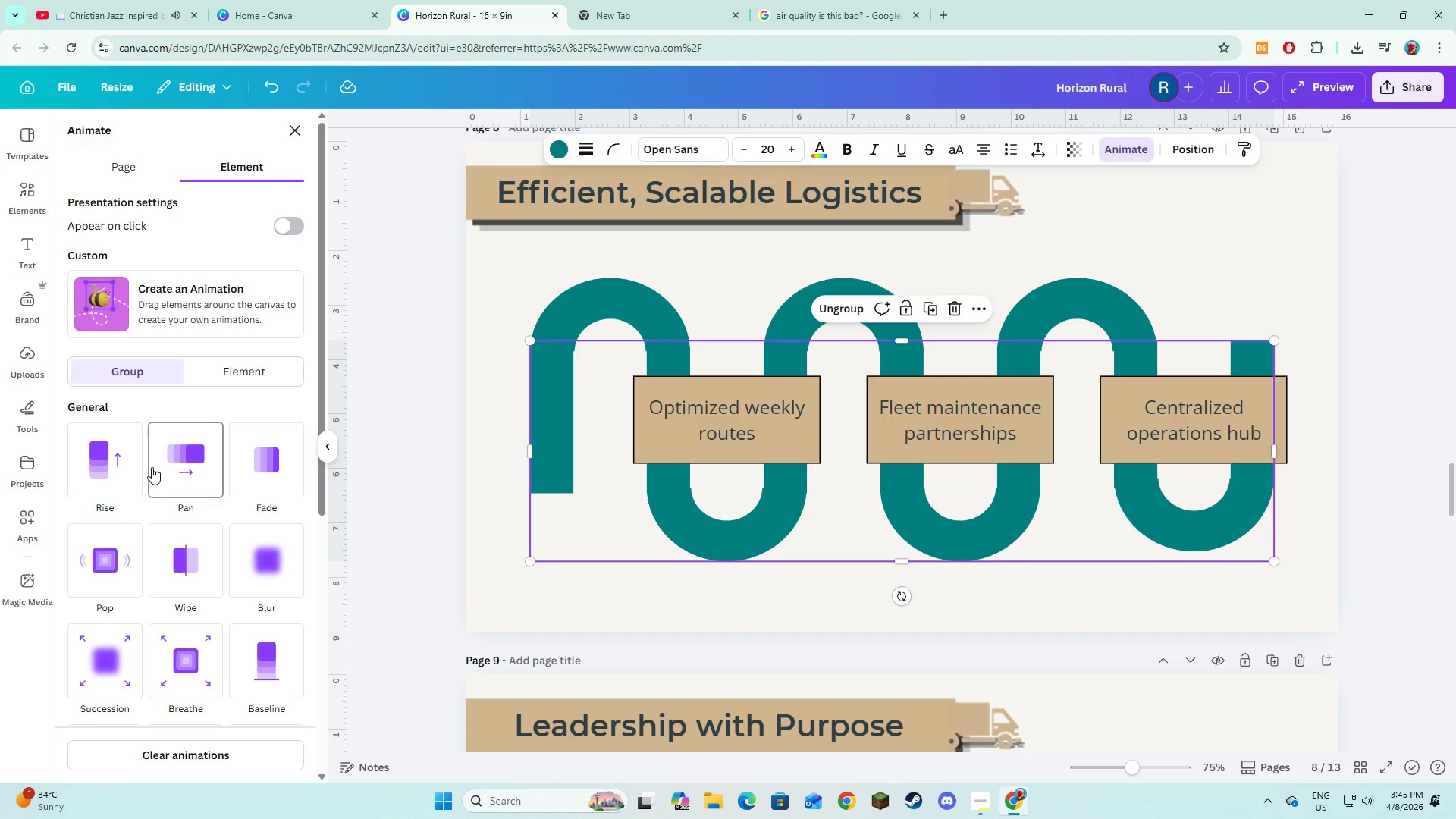 
left_click([127, 476])
 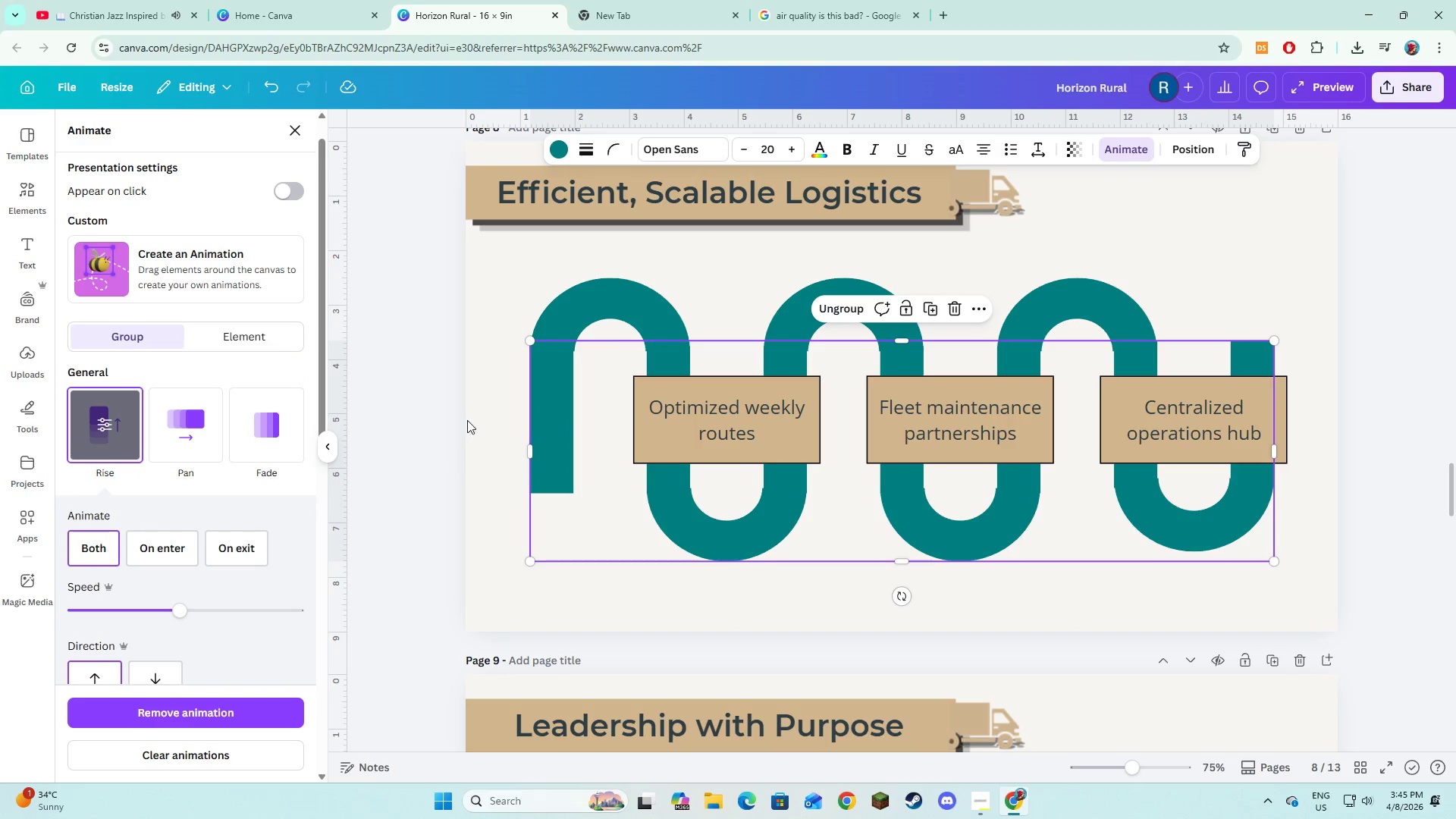 
left_click([620, 318])
 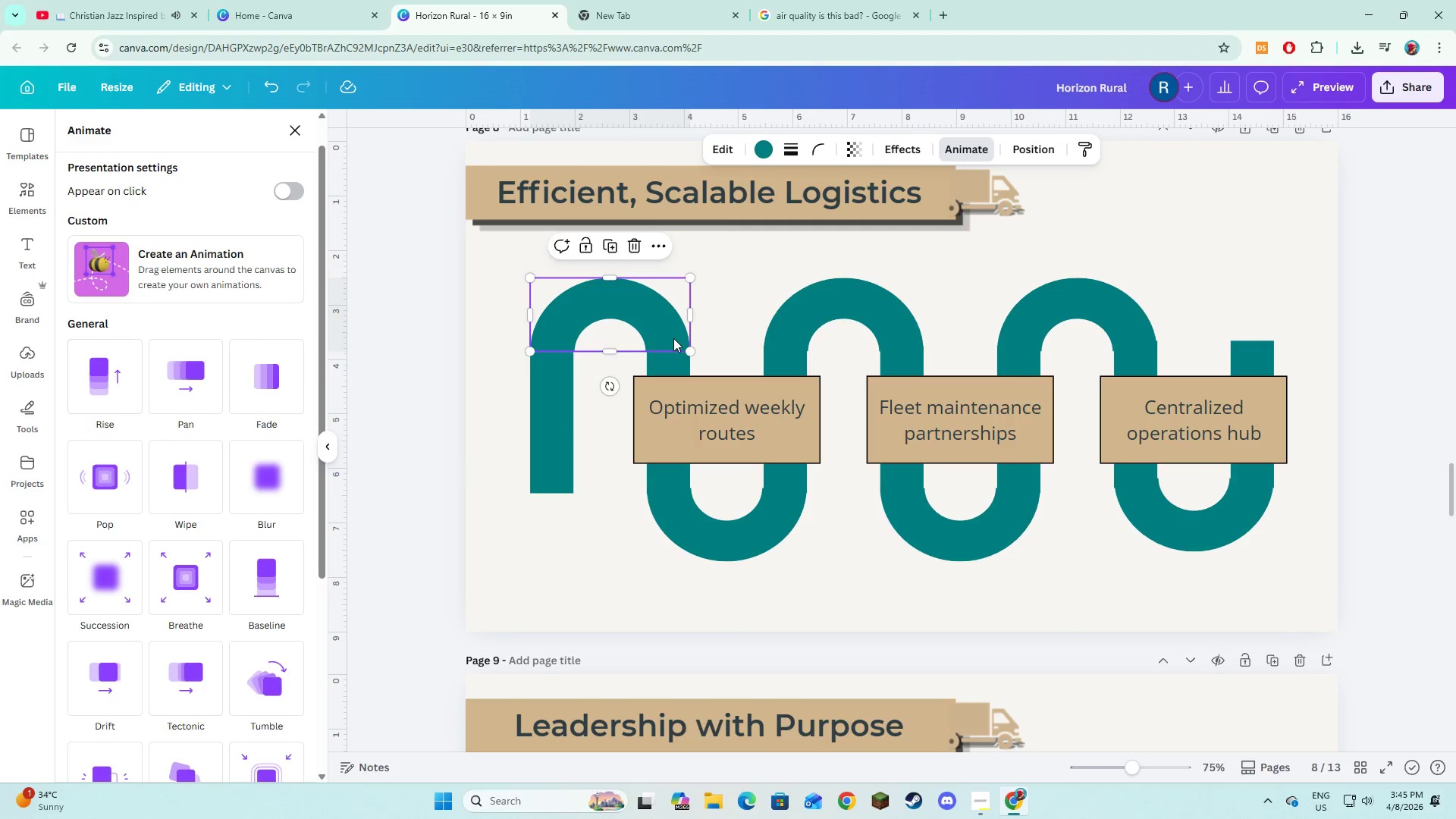 
hold_key(key=ShiftLeft, duration=1.5)
 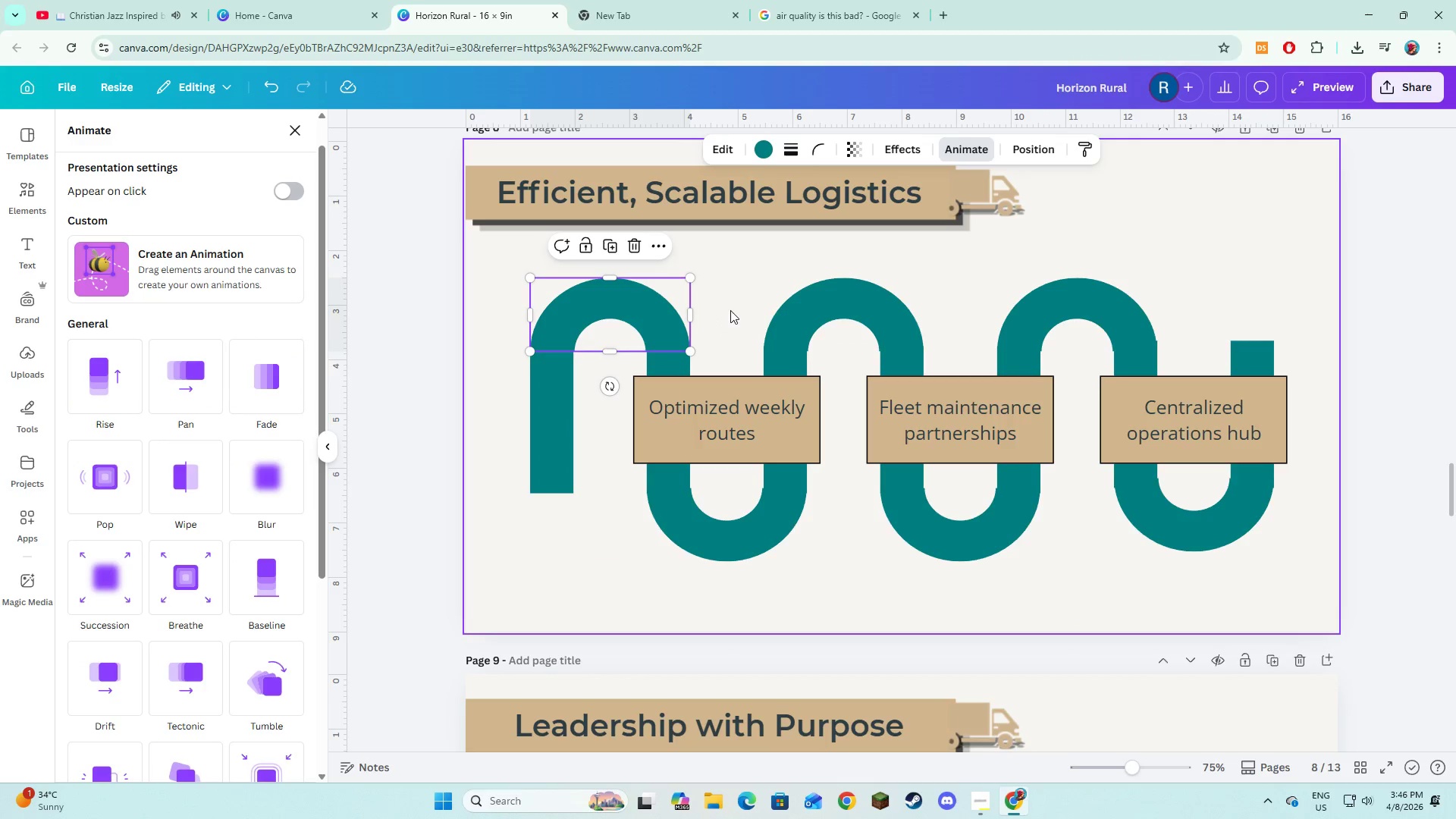 
hold_key(key=ShiftLeft, duration=0.53)
 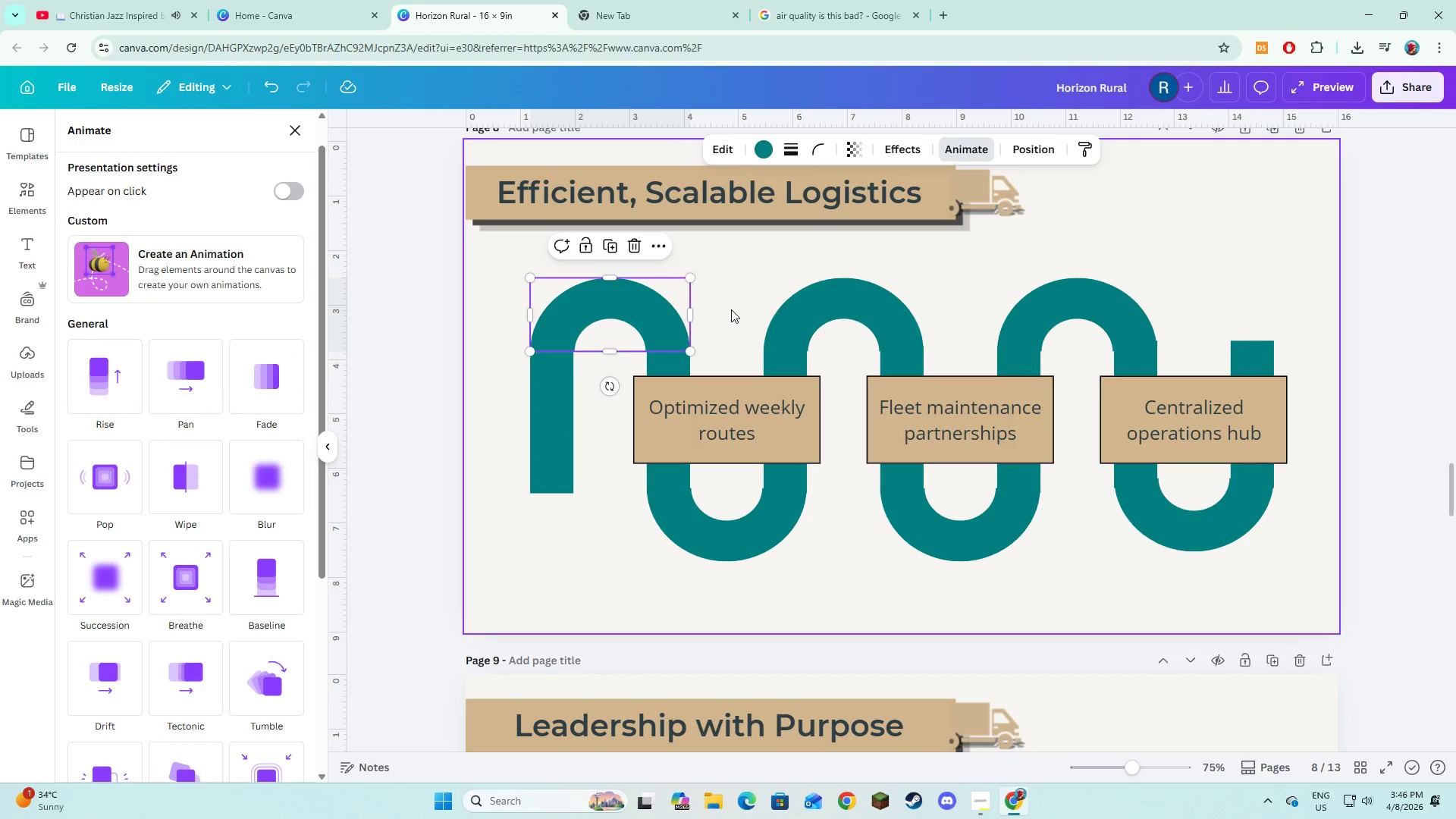 
left_click([731, 309])
 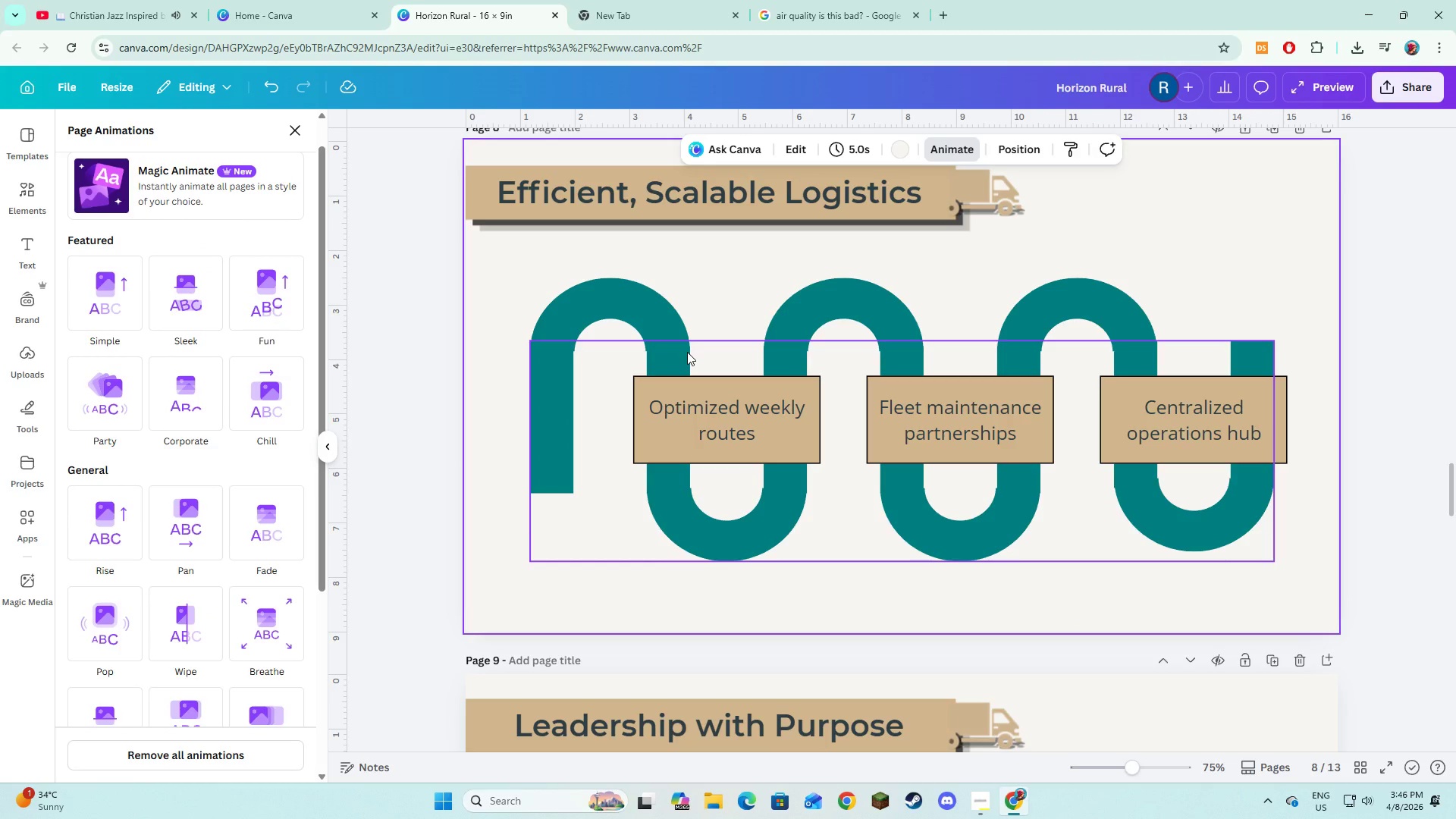 
left_click_drag(start_coordinate=[687, 352], to_coordinate=[692, 382])
 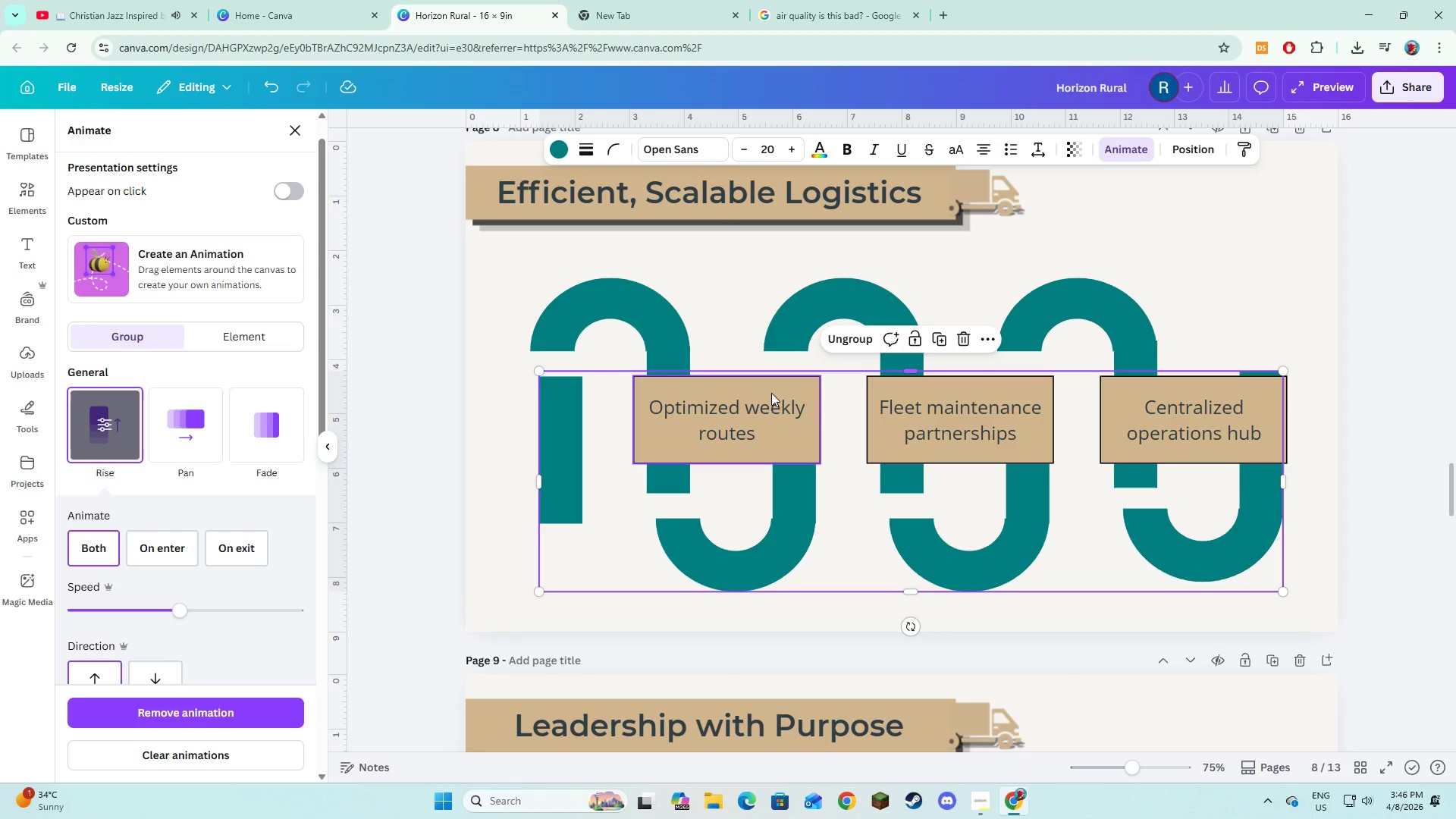 
left_click_drag(start_coordinate=[833, 443], to_coordinate=[844, 474])
 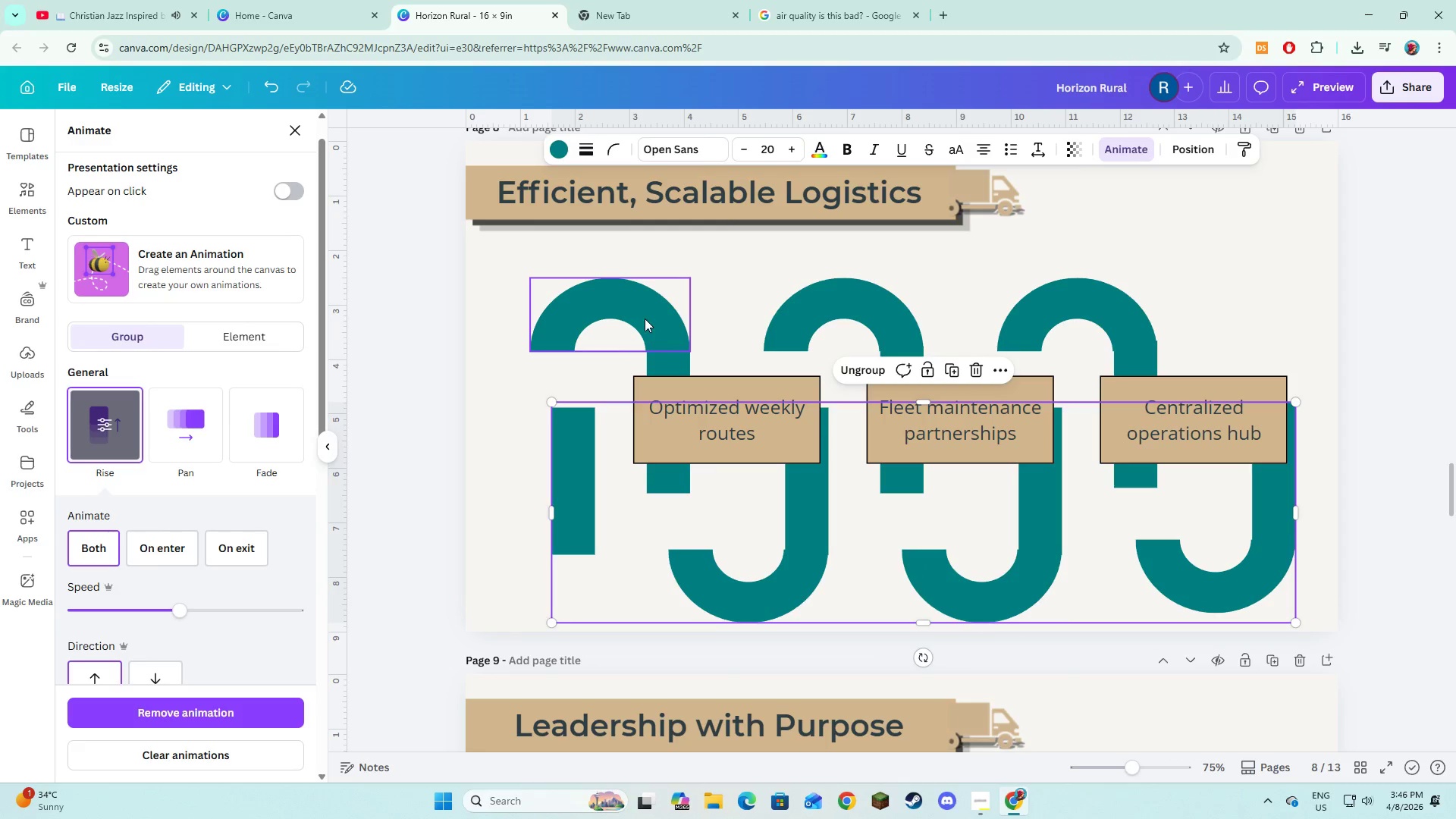 
left_click([642, 315])
 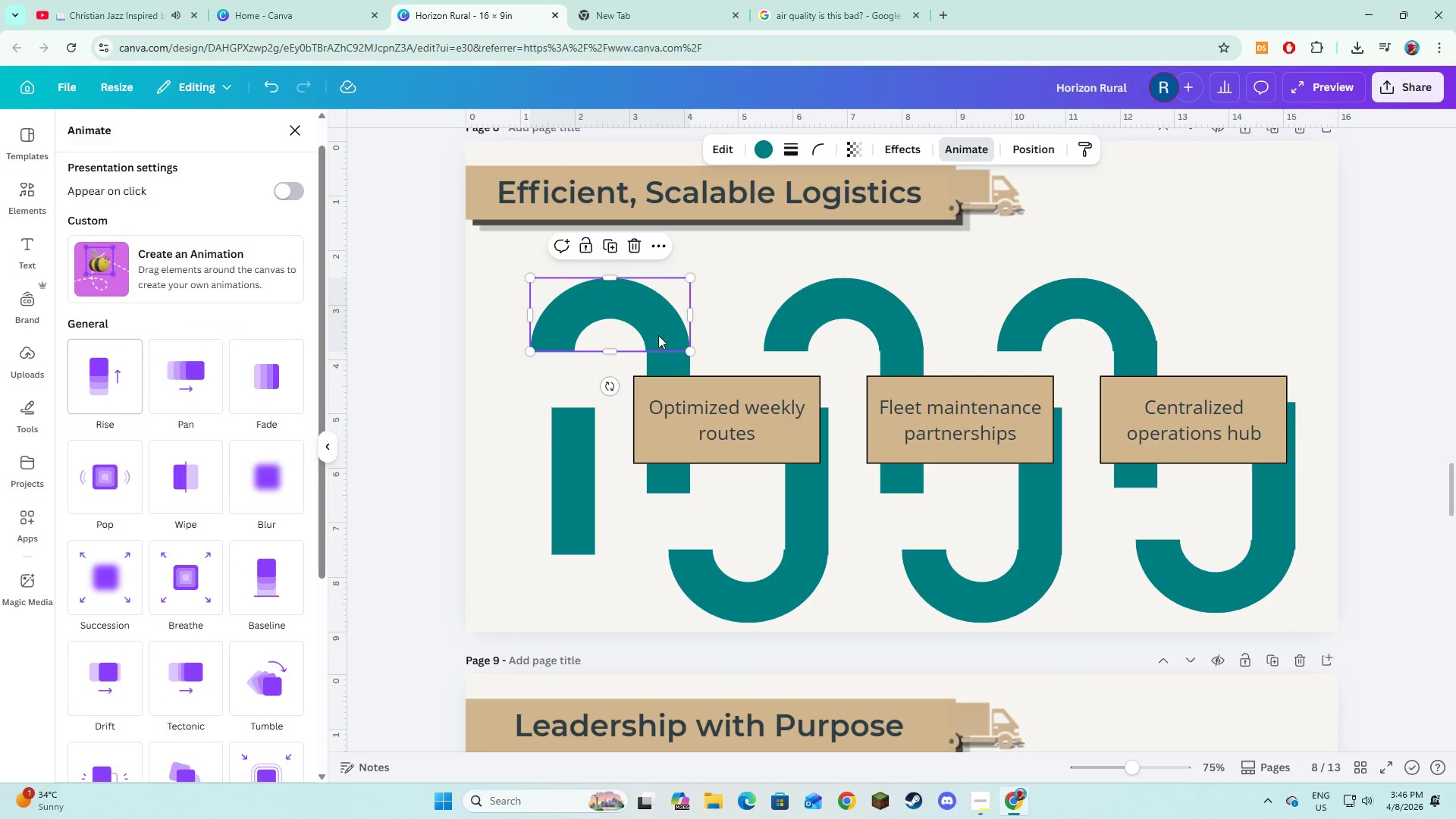 
hold_key(key=ShiftLeft, duration=1.52)
left_click([668, 366])
 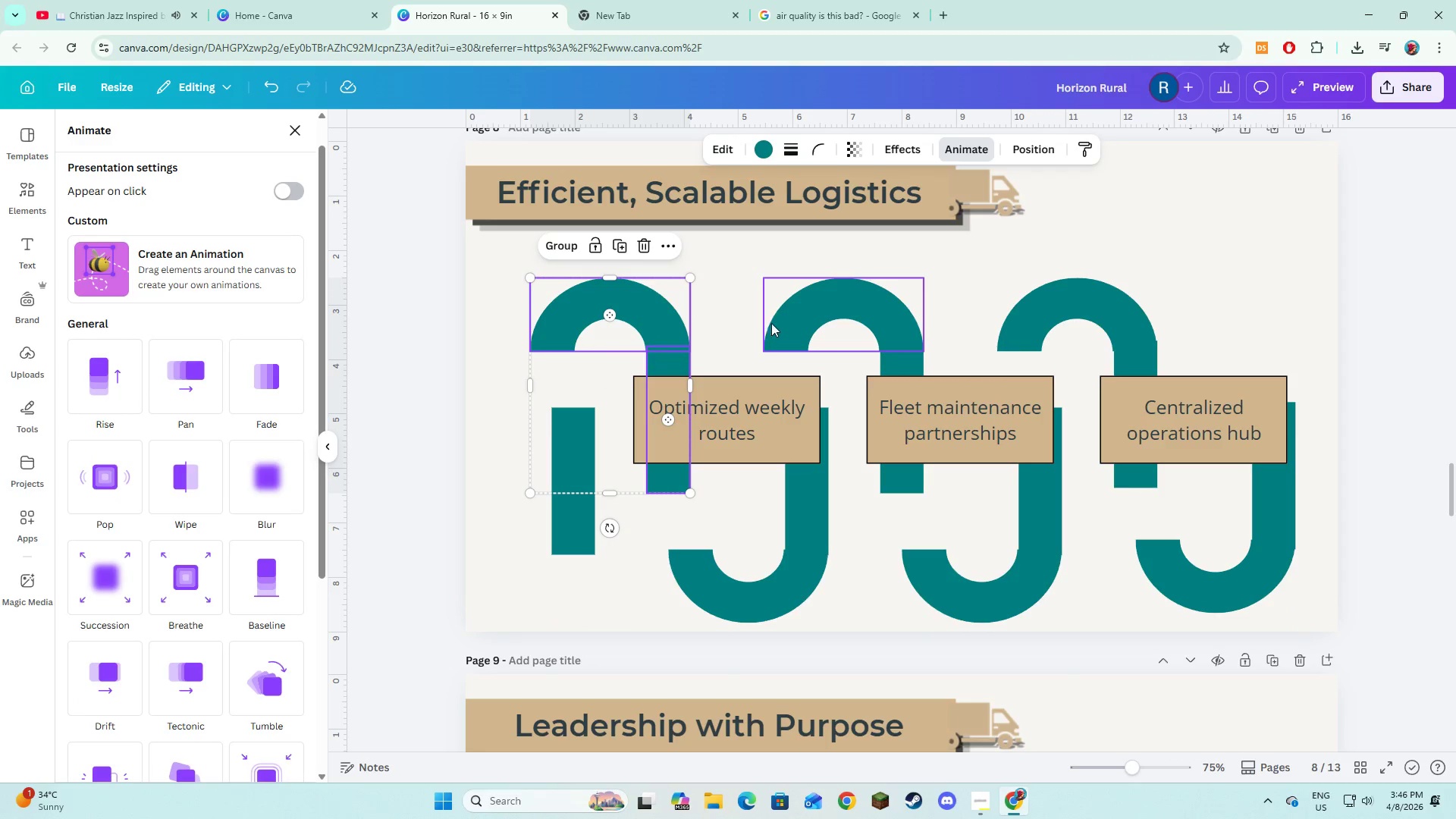 
left_click([786, 321])
 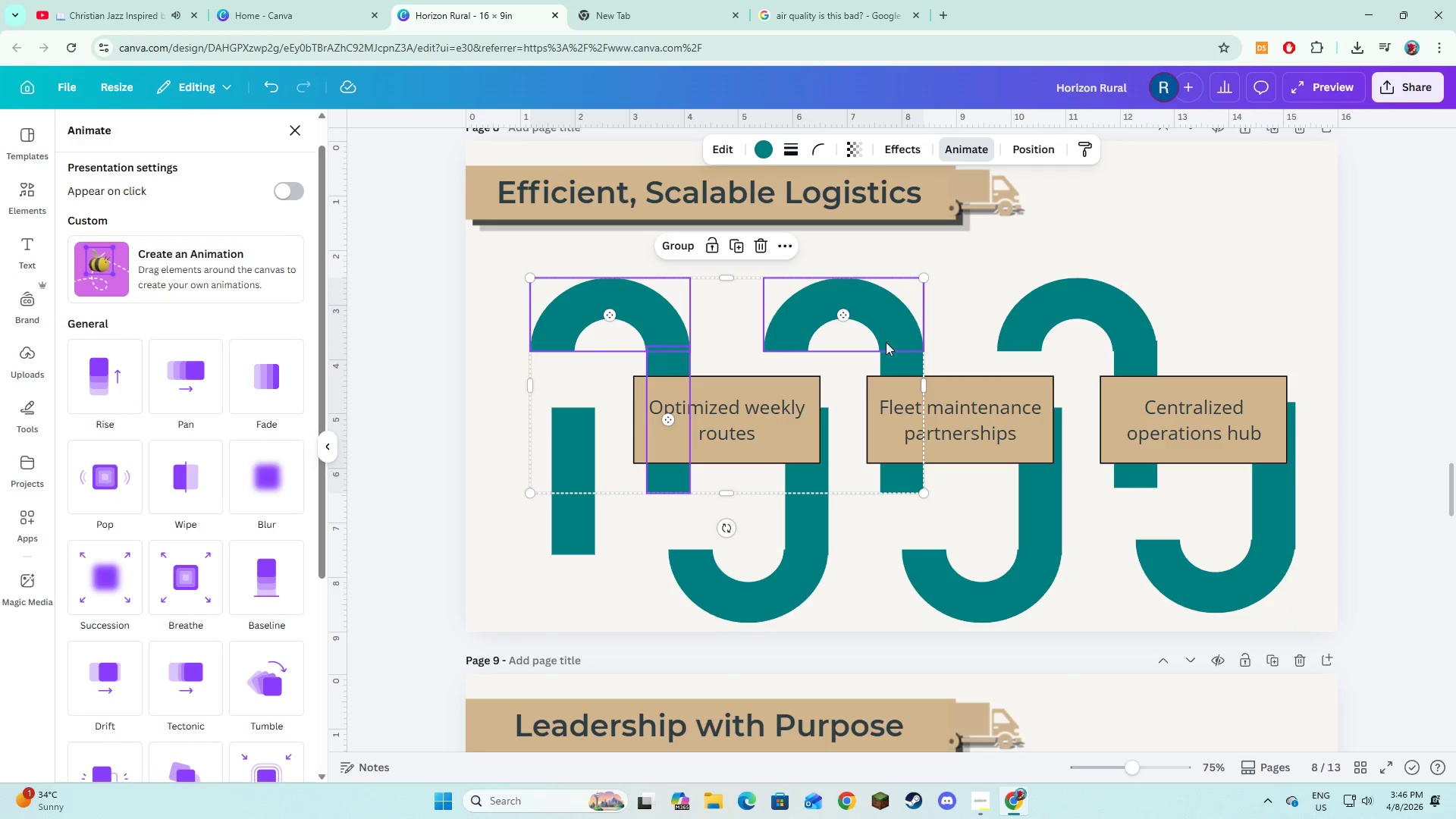 
hold_key(key=ShiftLeft, duration=1.5)
left_click([900, 360])
 